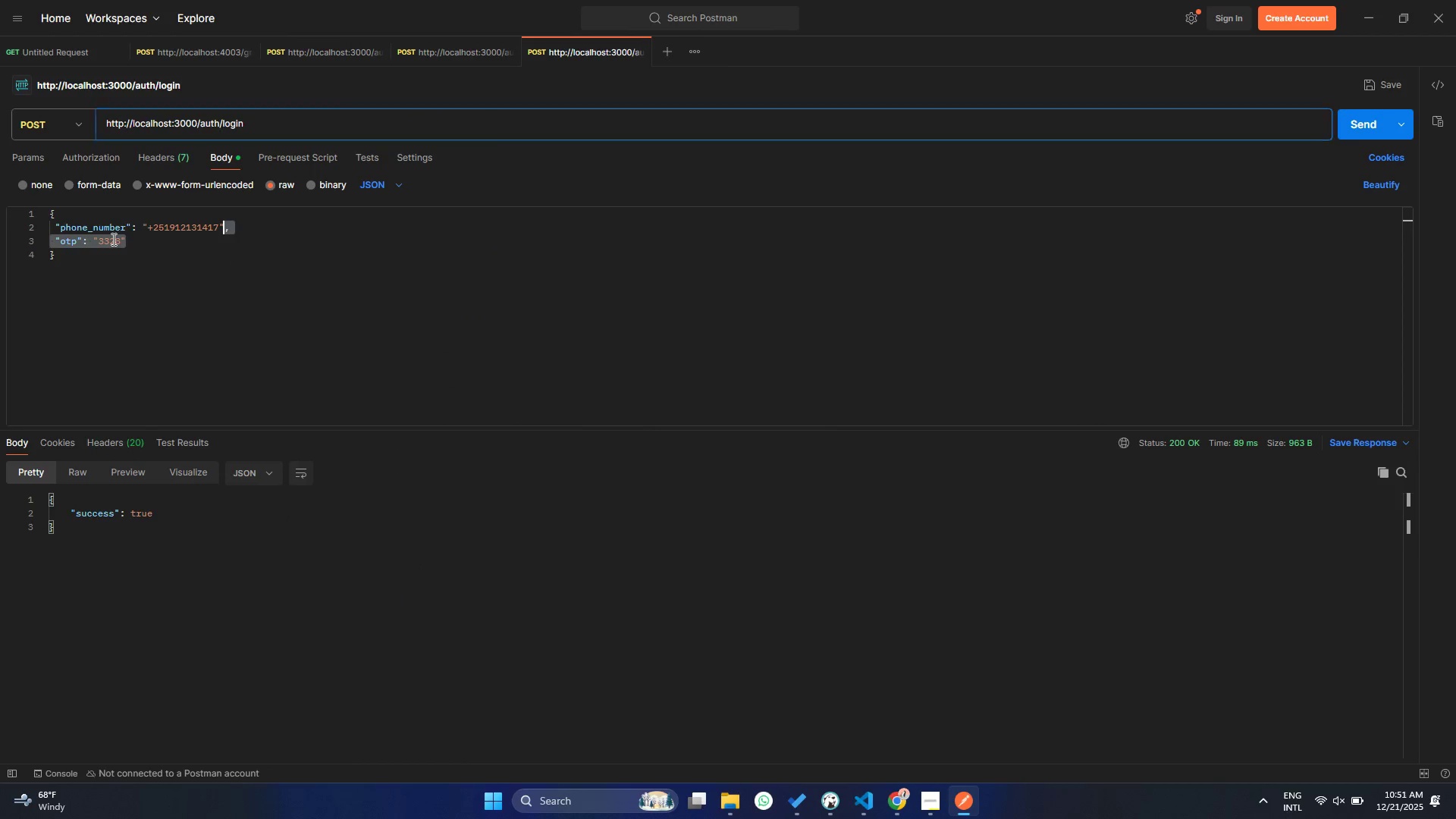 
key(Control+ControlLeft)
 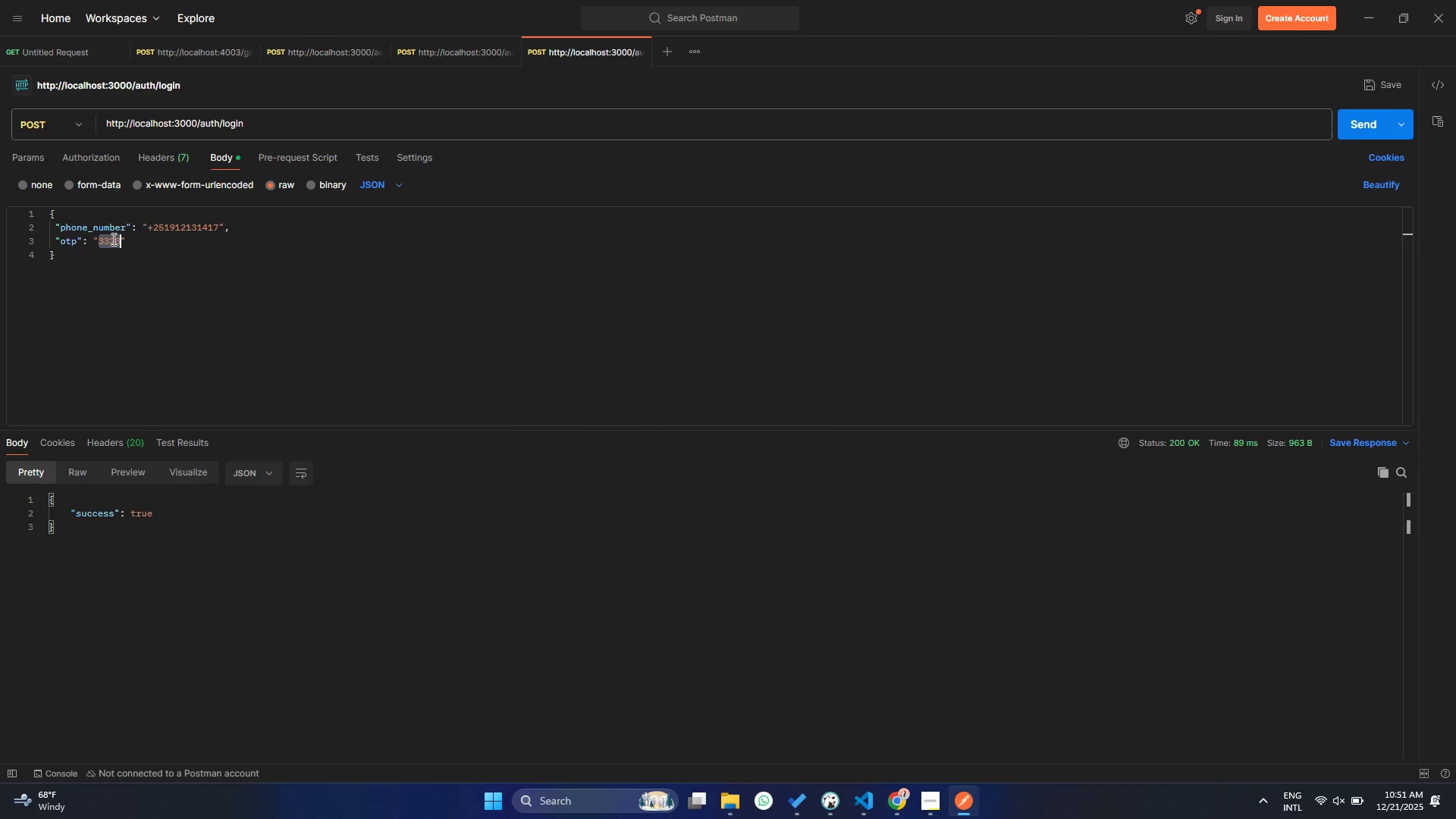 
key(Control+V)
 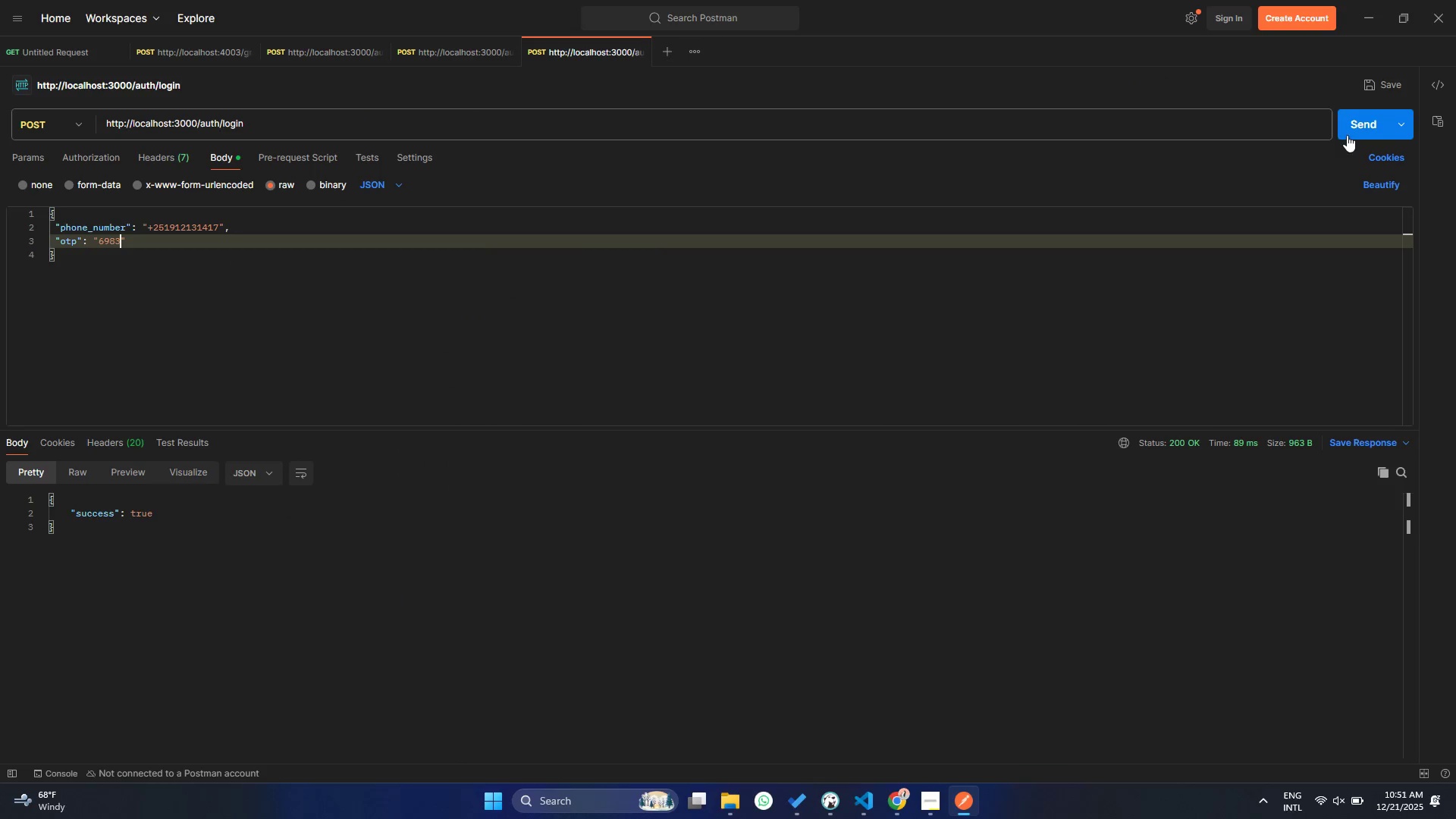 
left_click([1389, 121])
 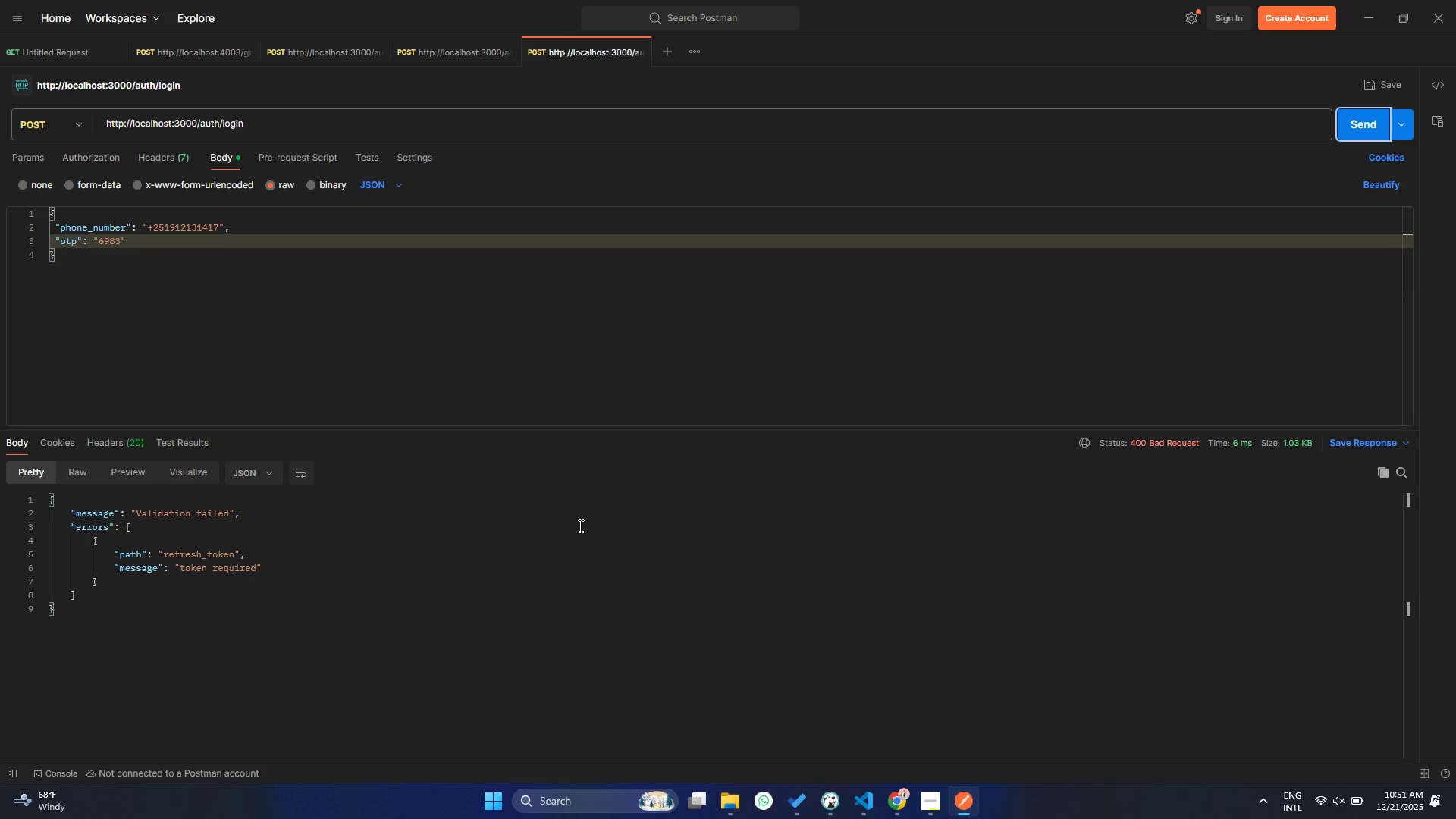 
left_click([559, 535])
 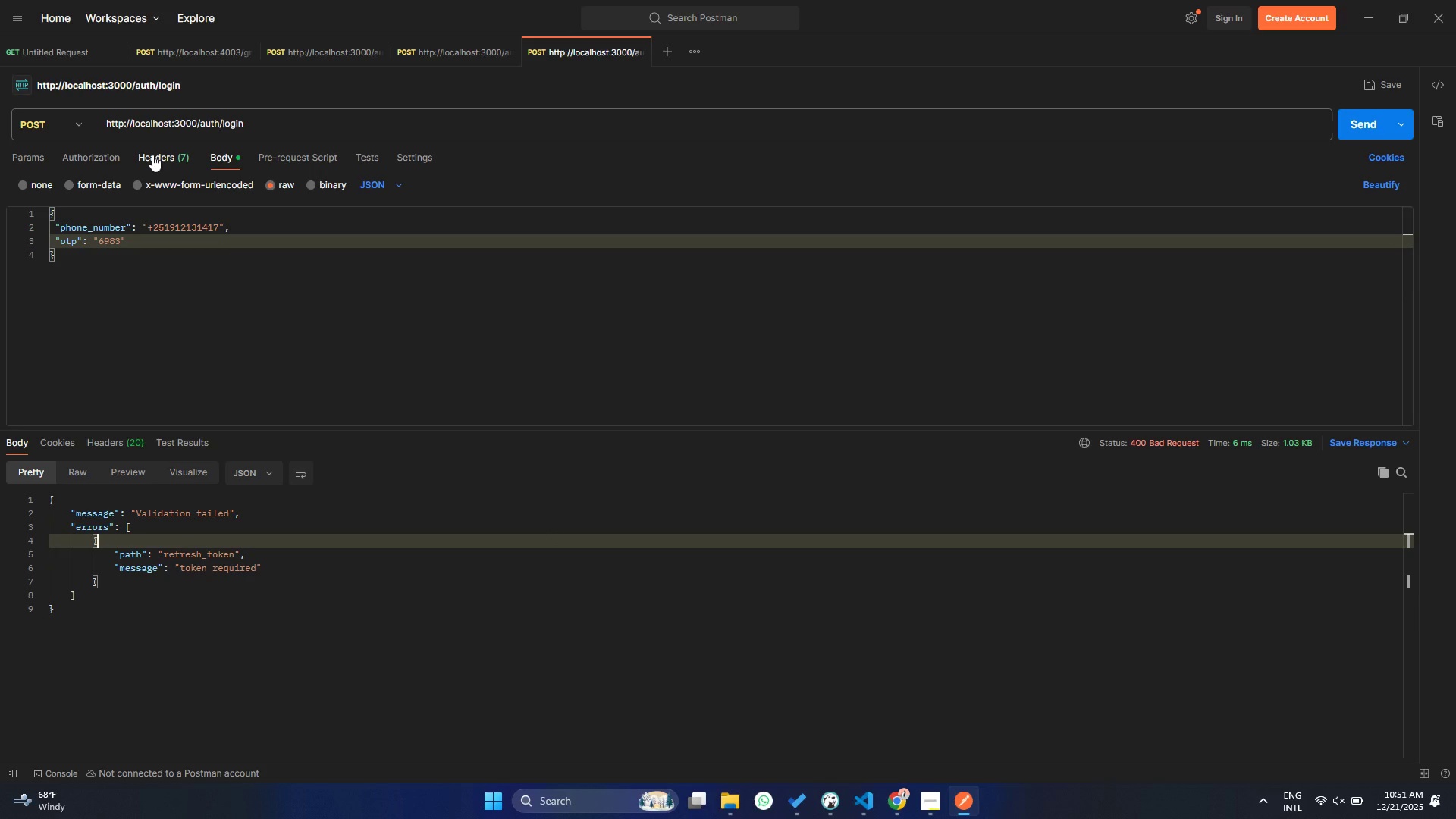 
left_click([152, 155])
 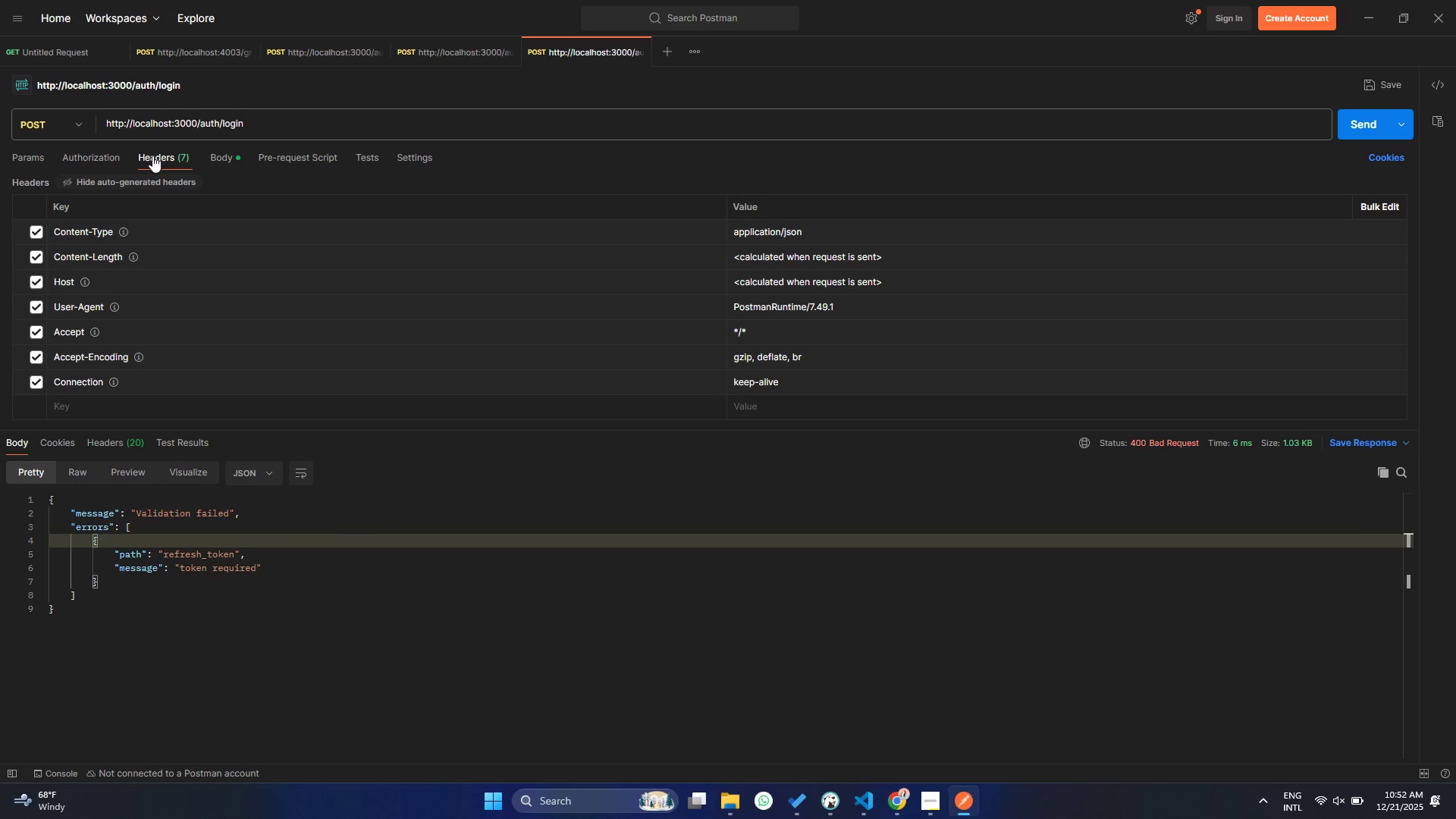 
wait(36.73)
 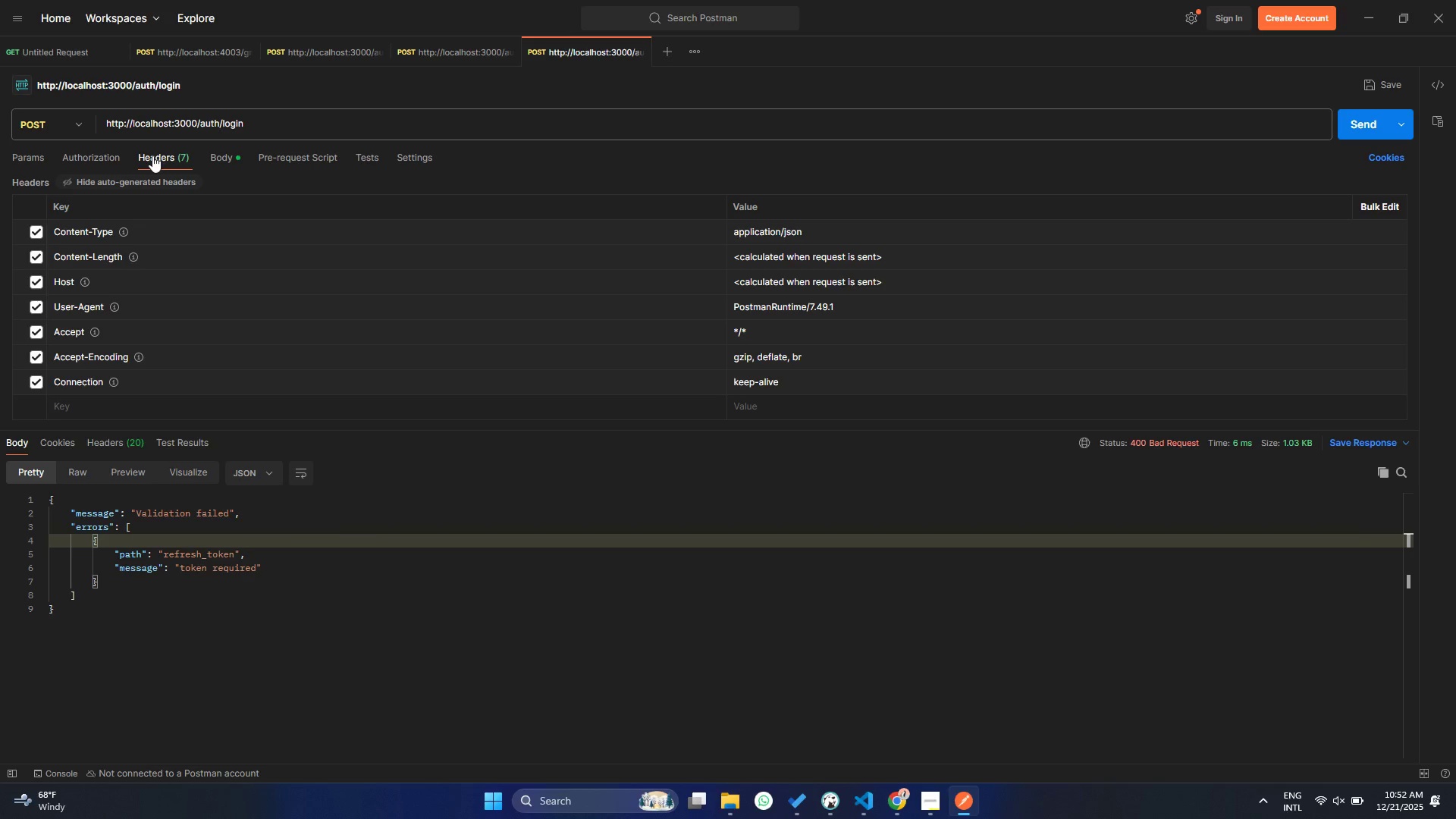 
left_click([855, 807])
 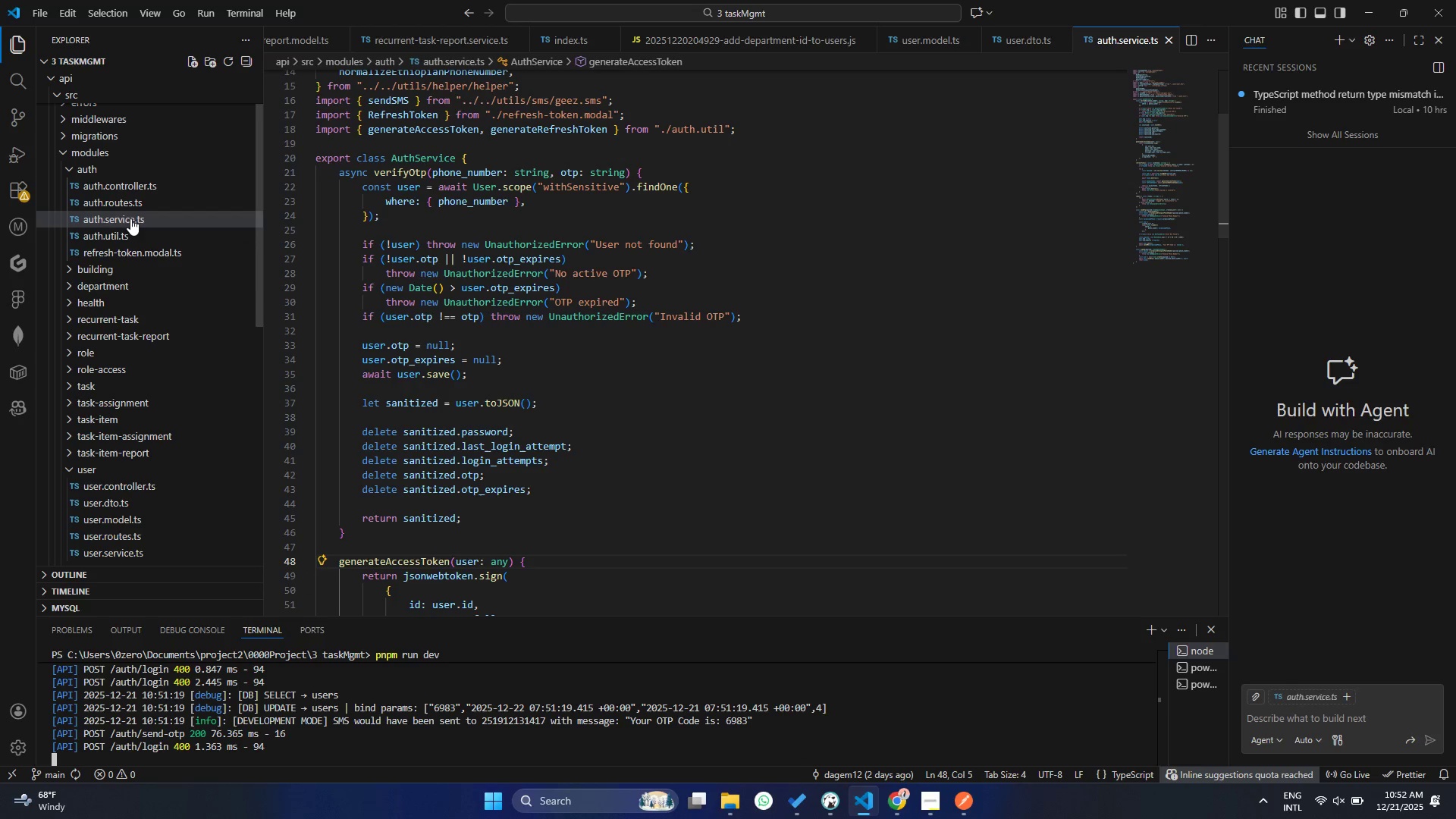 
wait(7.09)
 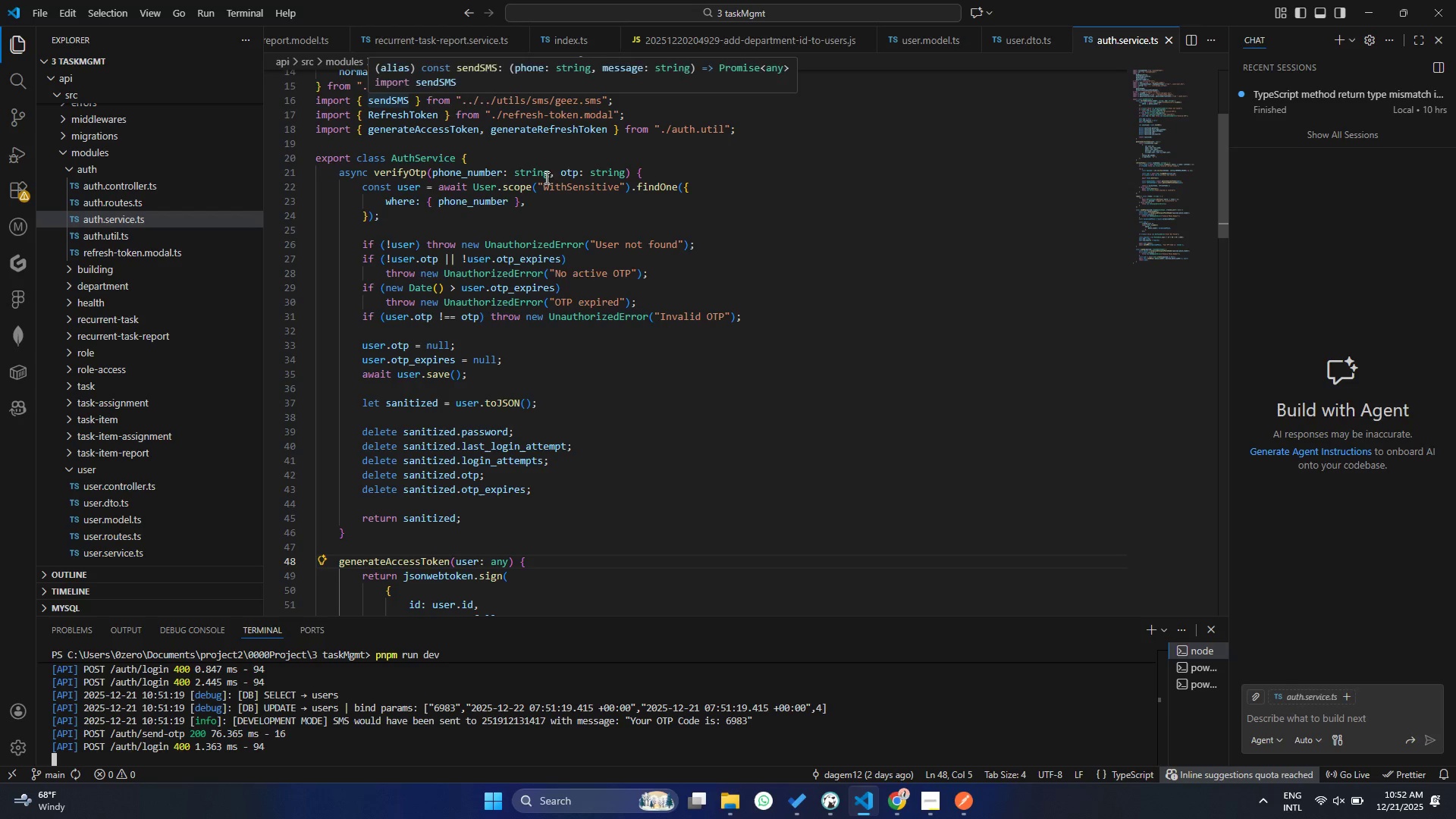 
left_click([593, 193])
 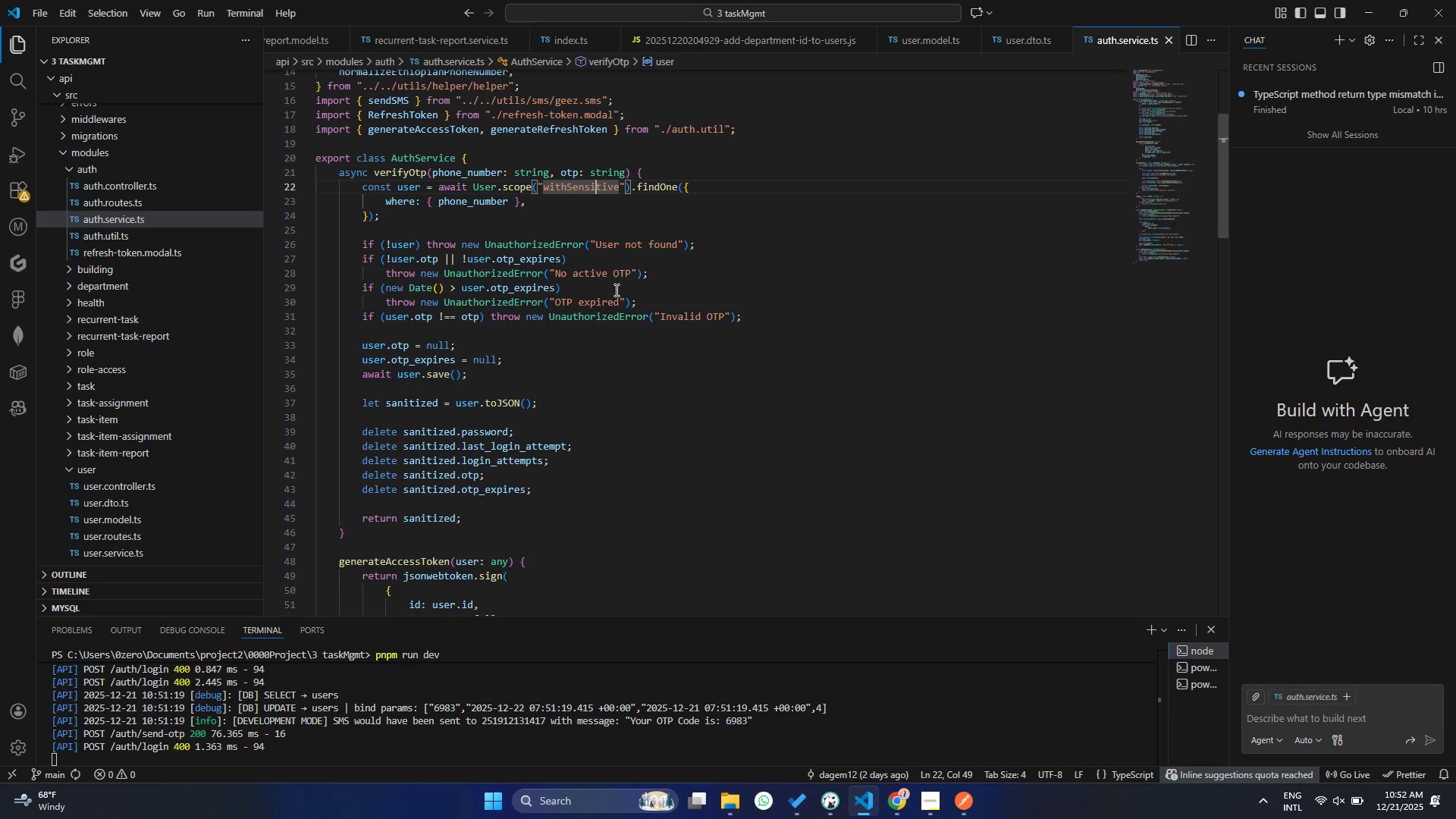 
wait(5.41)
 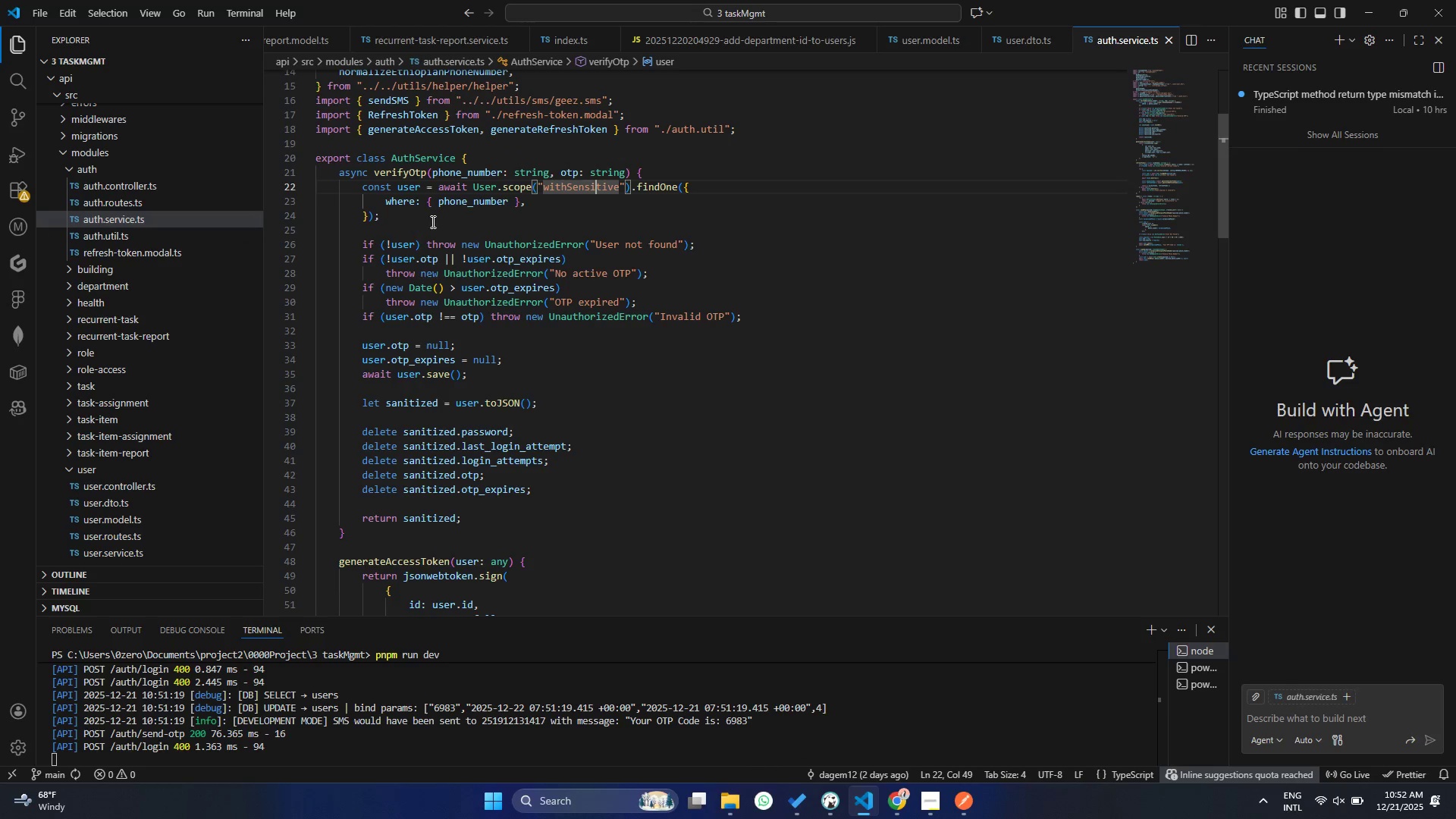 
scroll: coordinate [496, 344], scroll_direction: down, amount: 2.0
 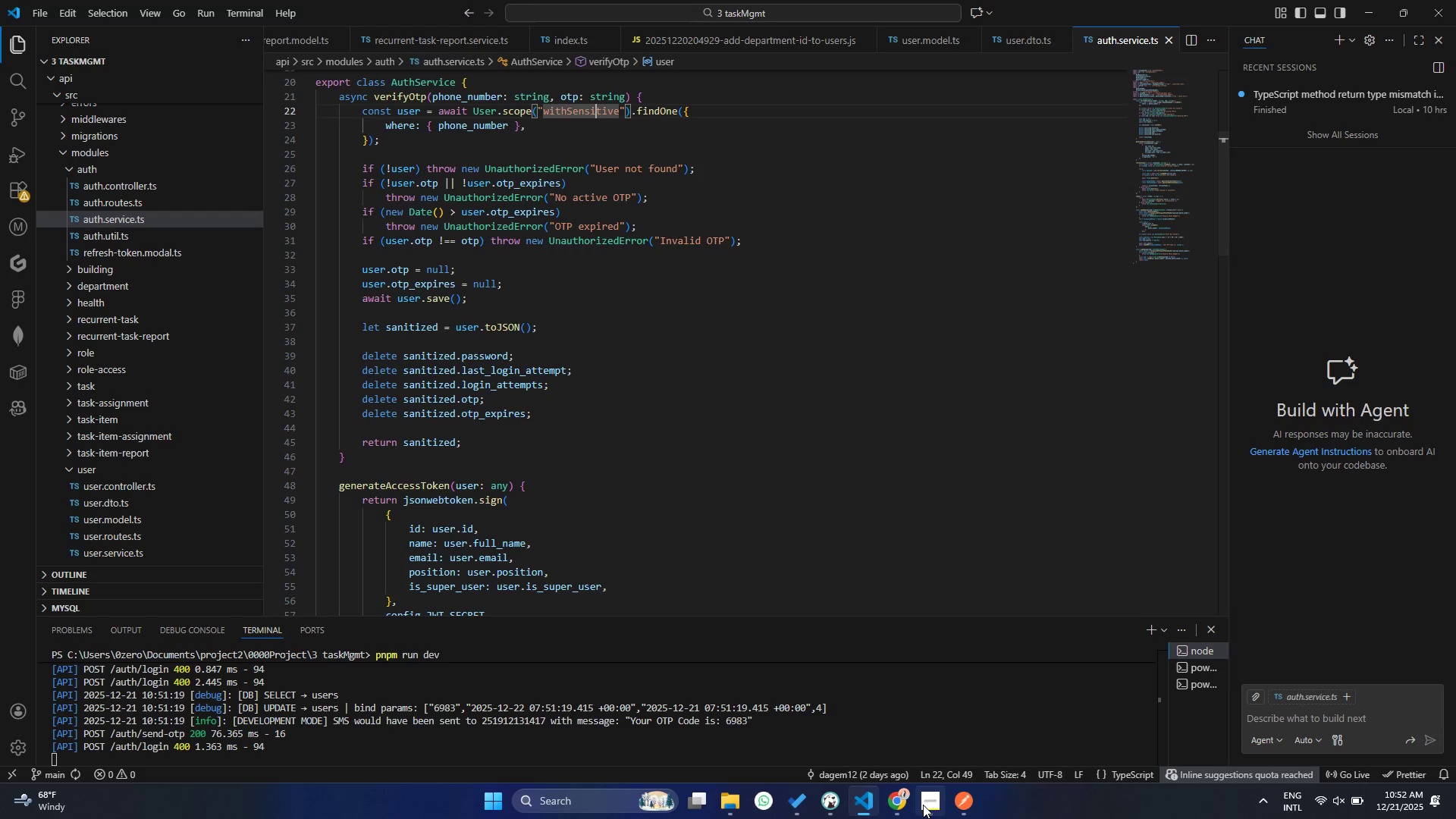 
left_click([971, 814])
 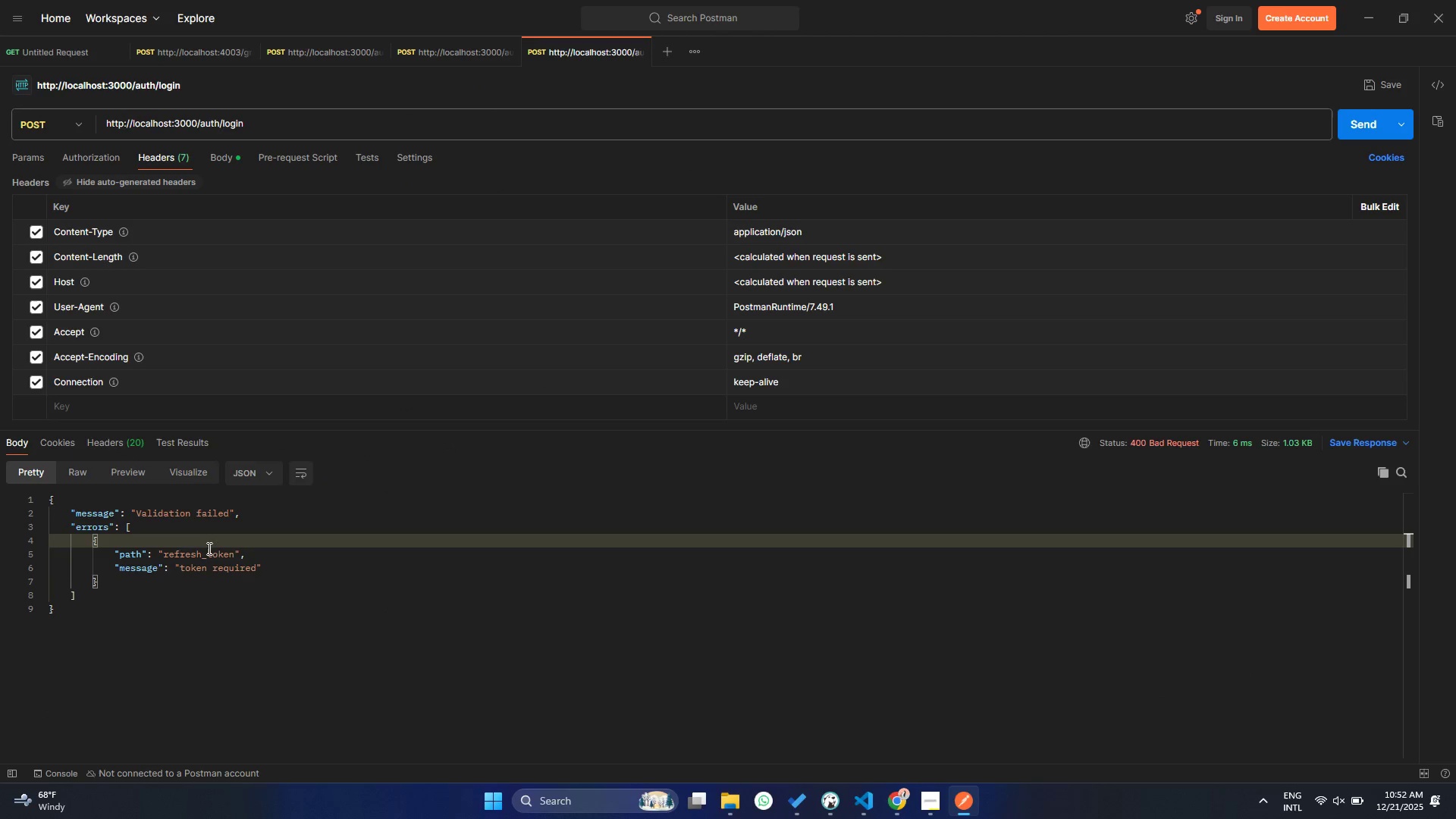 
double_click([202, 548])
 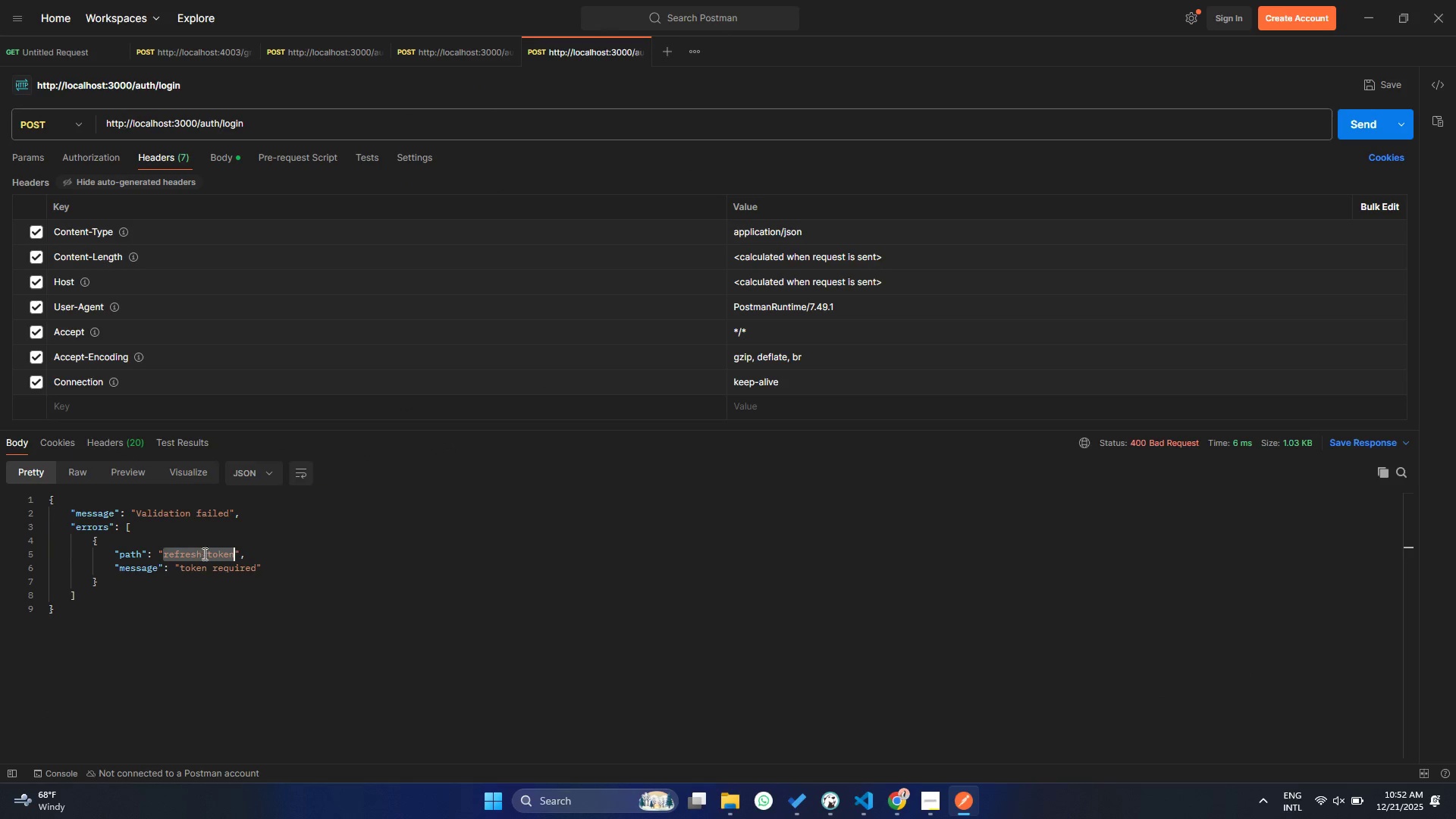 
key(Control+ControlLeft)
 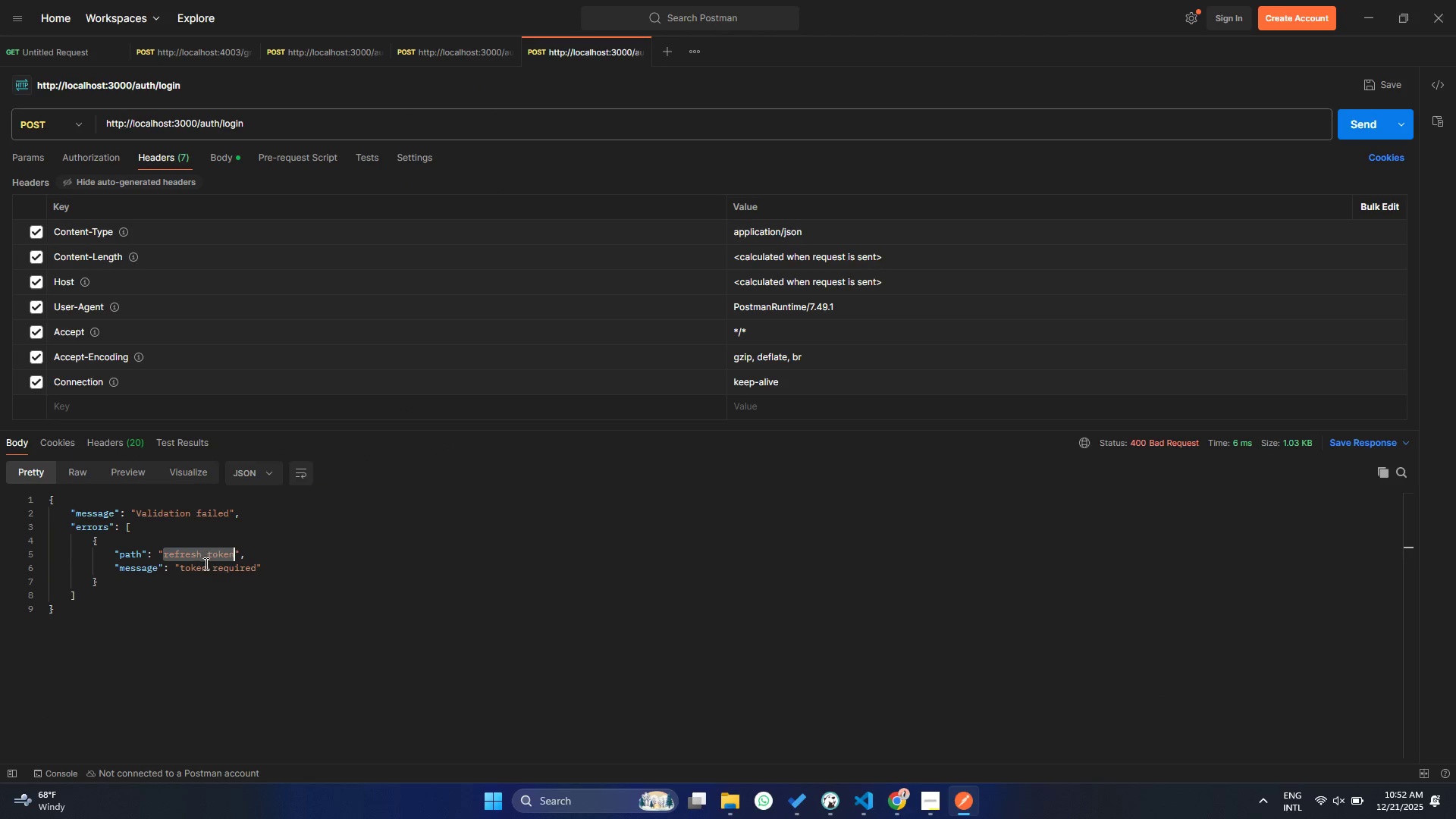 
key(Control+ControlLeft)
 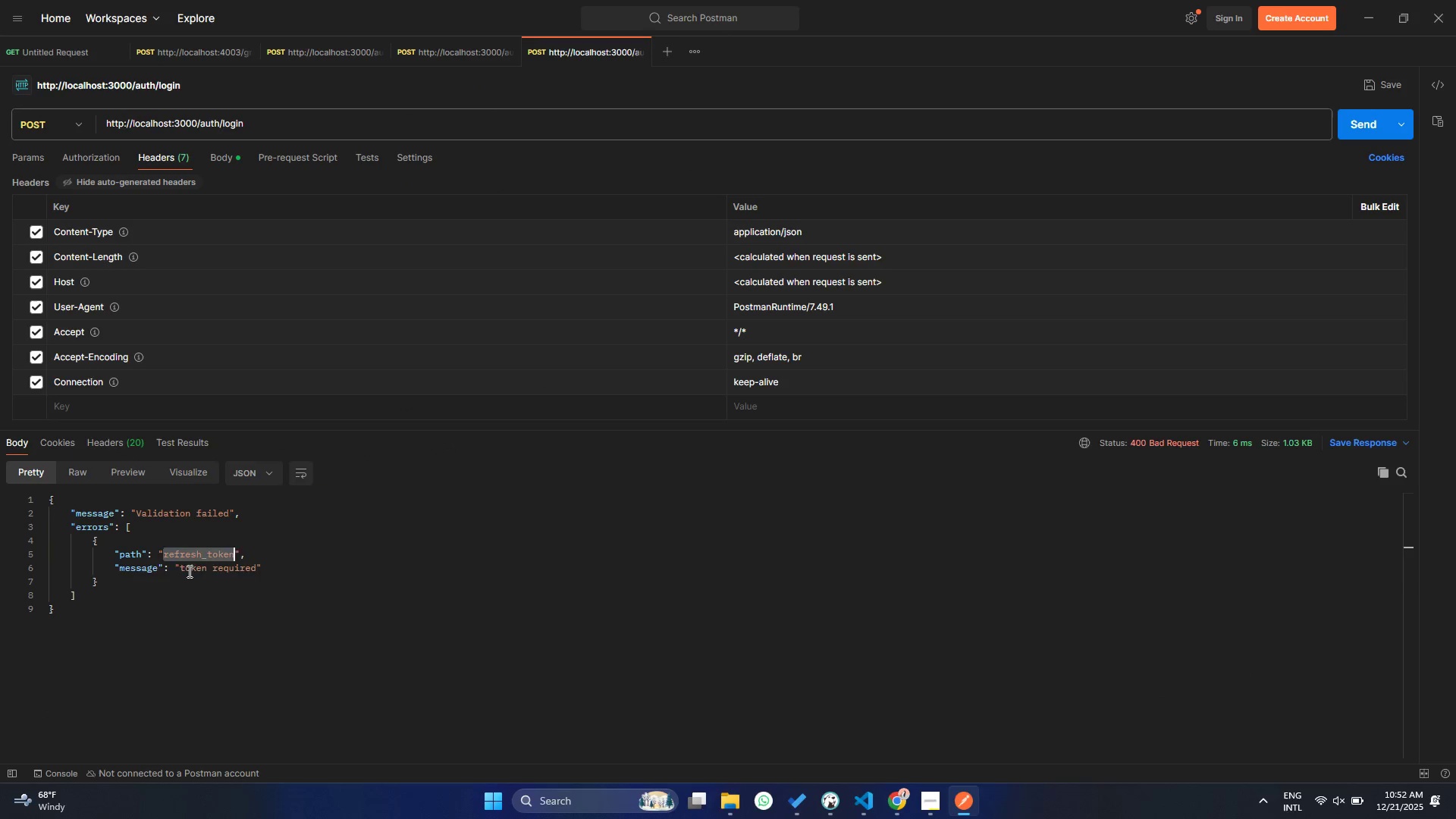 
left_click([188, 571])
 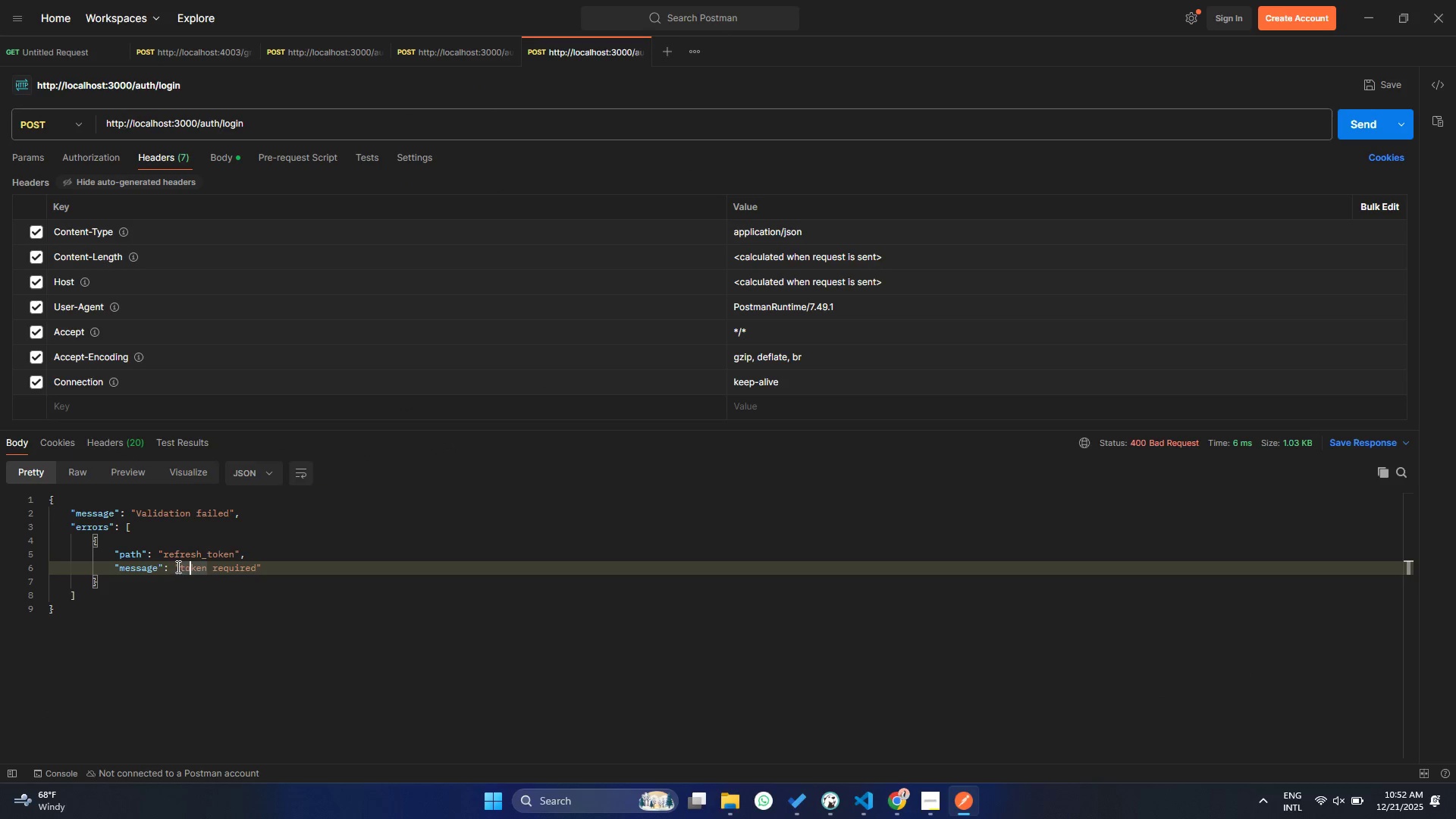 
left_click_drag(start_coordinate=[176, 566], to_coordinate=[256, 568])
 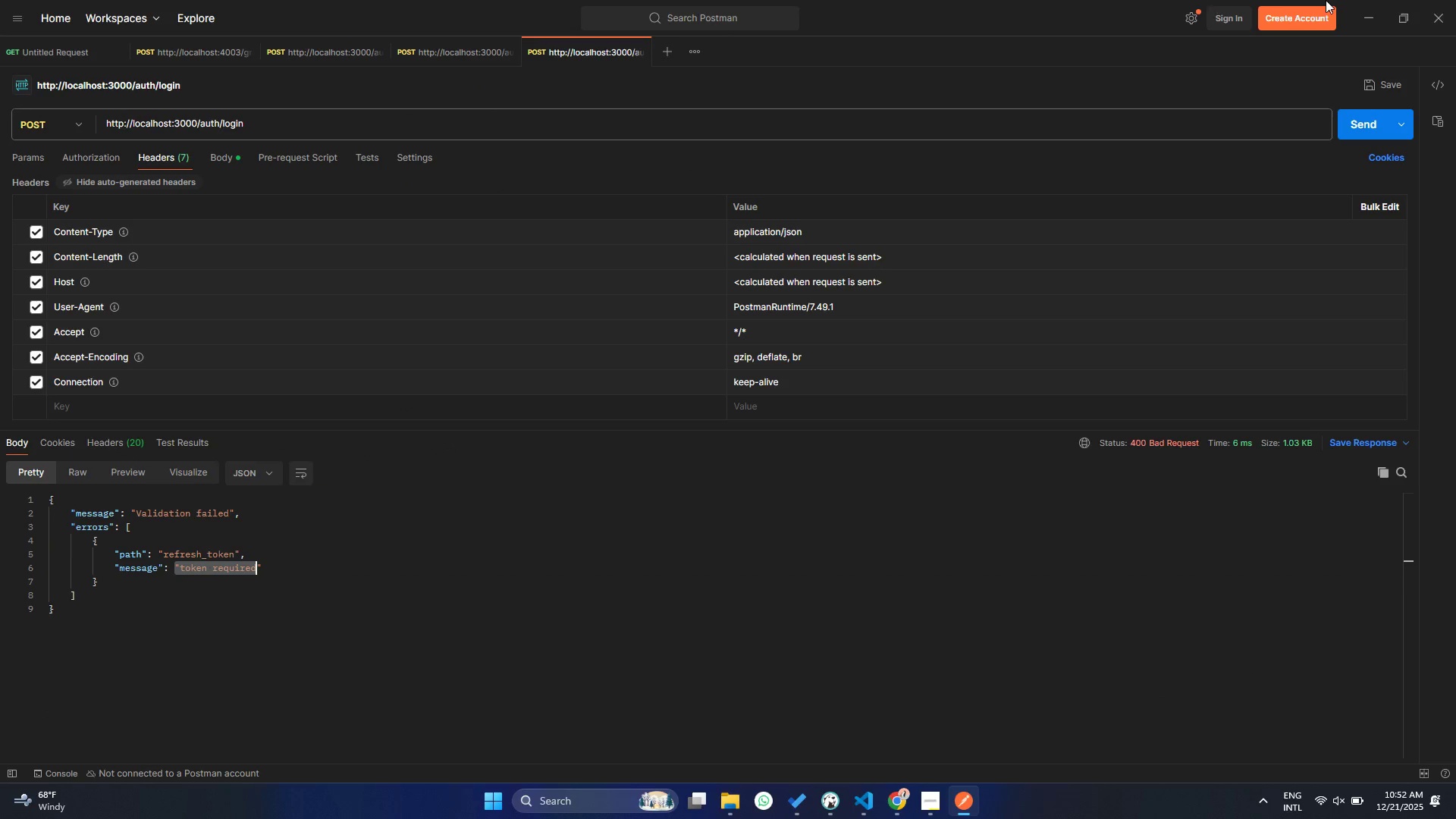 
key(Control+ControlLeft)
 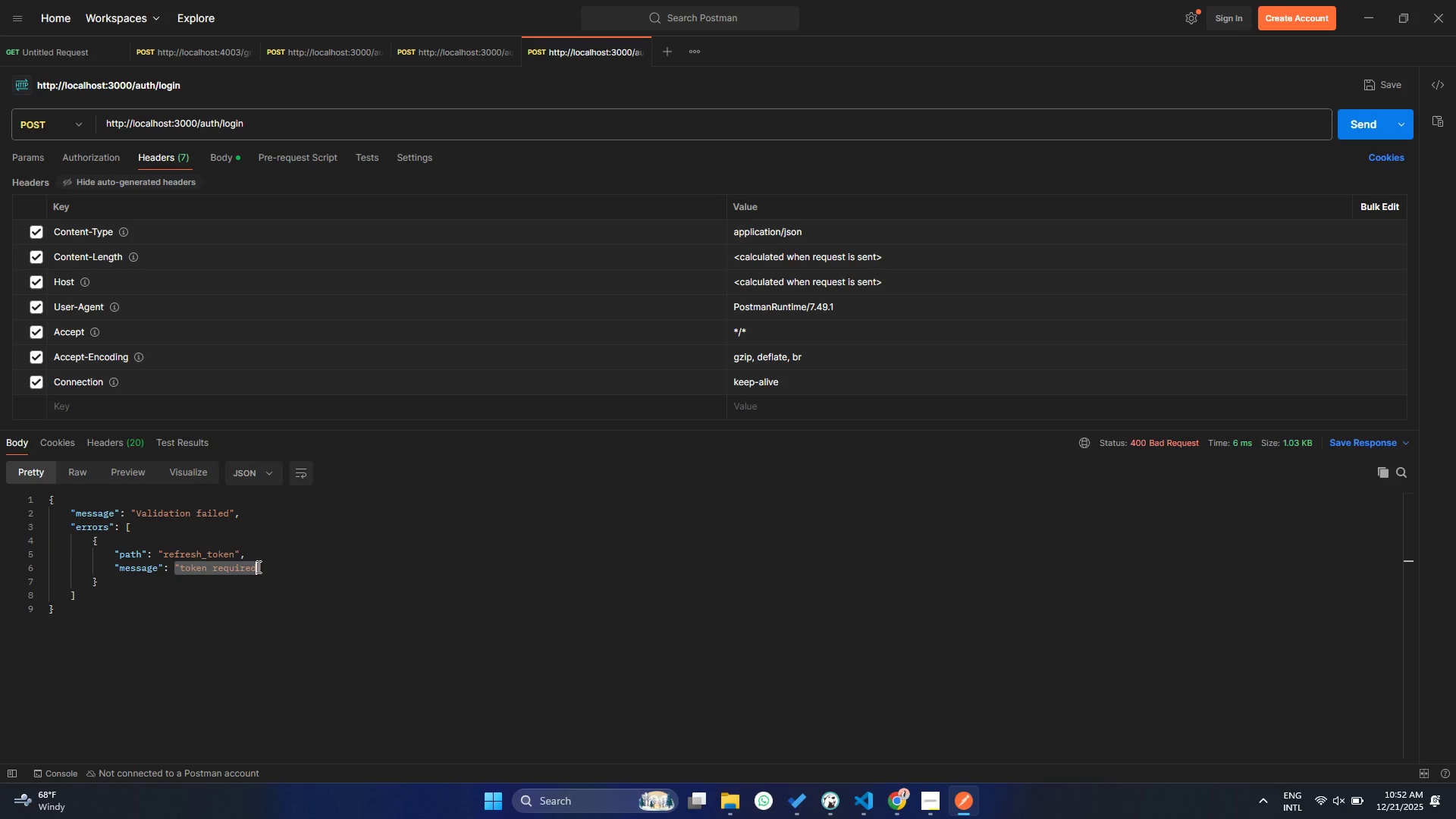 
key(Control+C)
 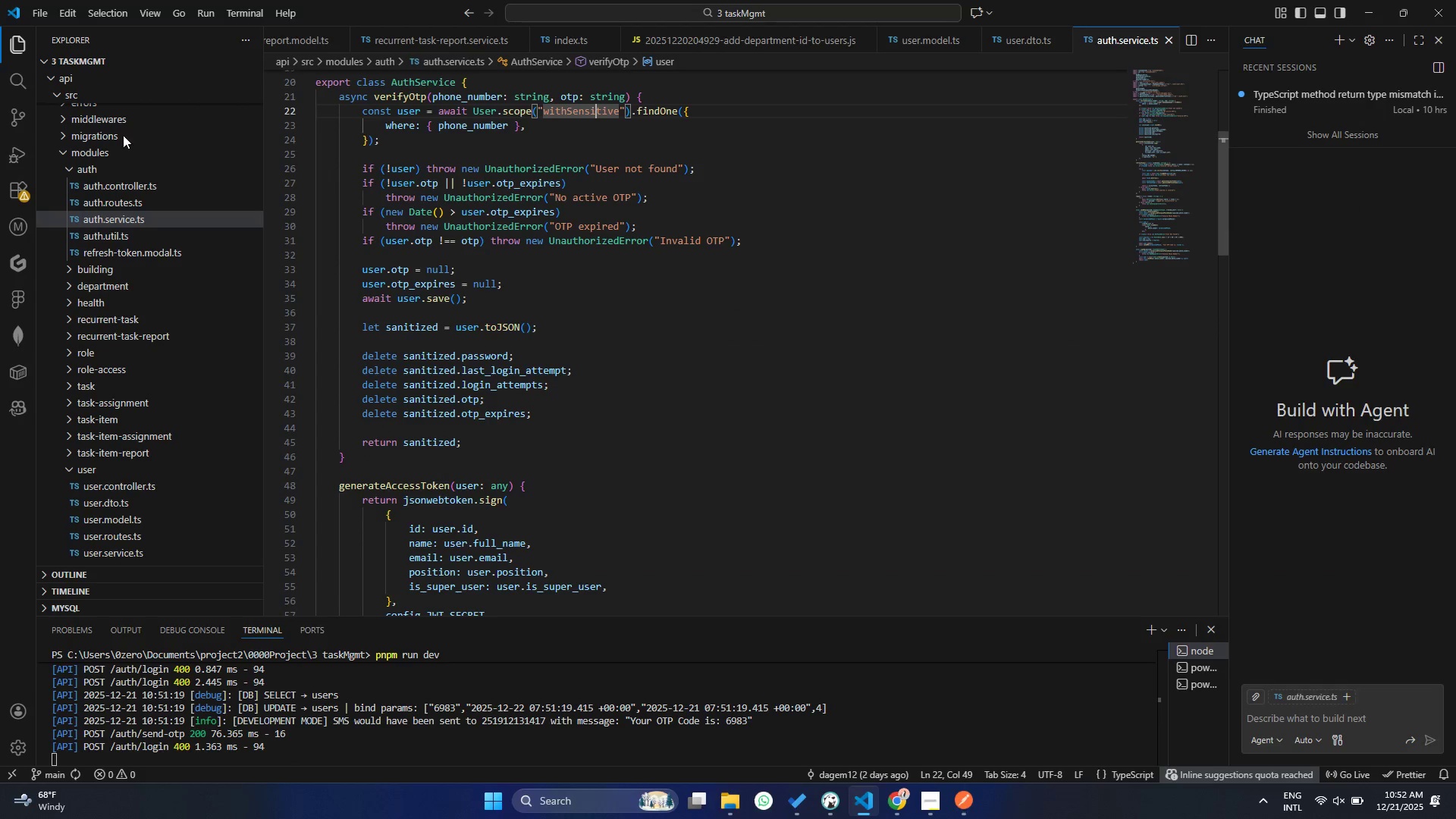 
left_click([23, 76])
 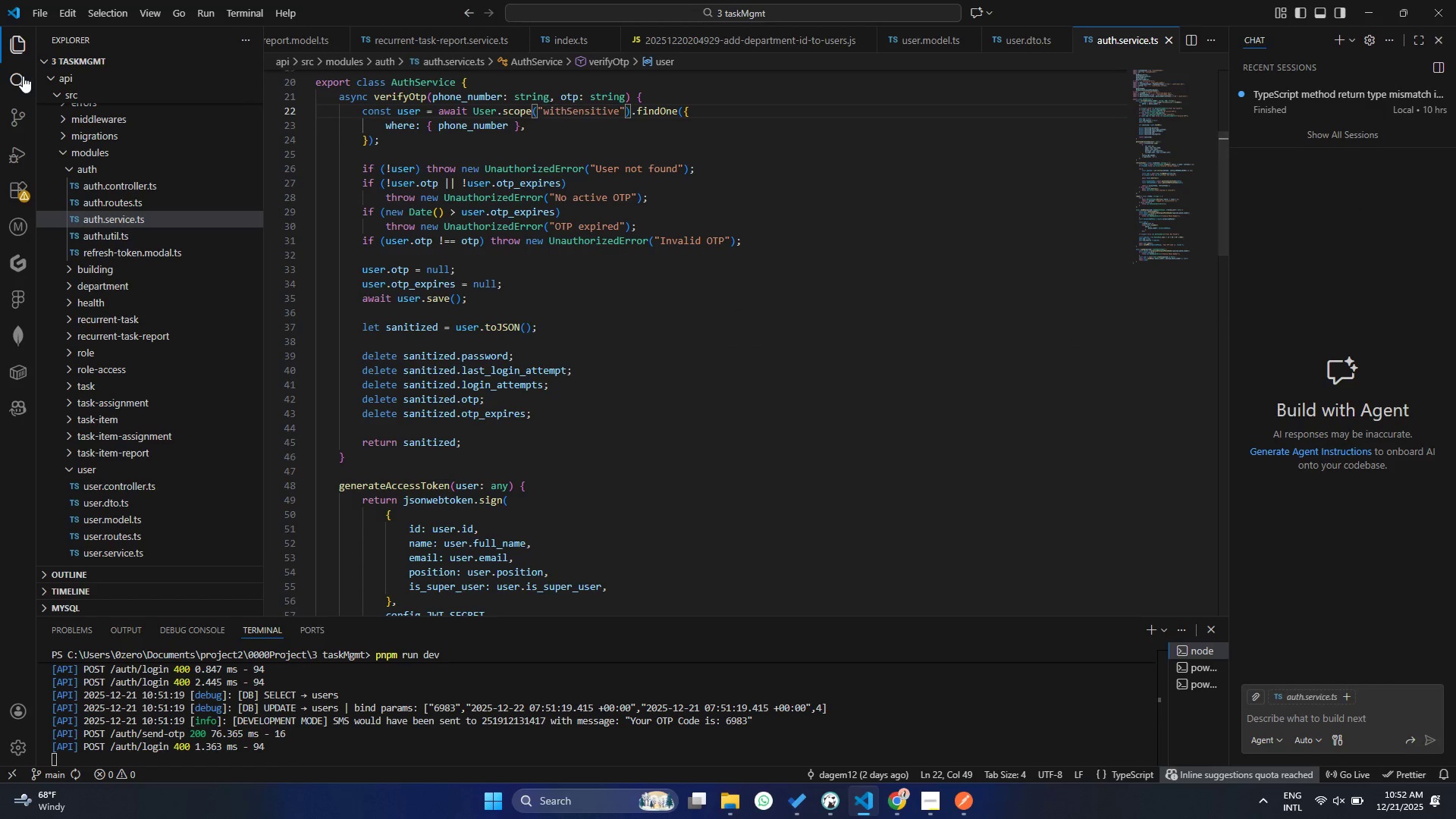 
key(Control+ControlLeft)
 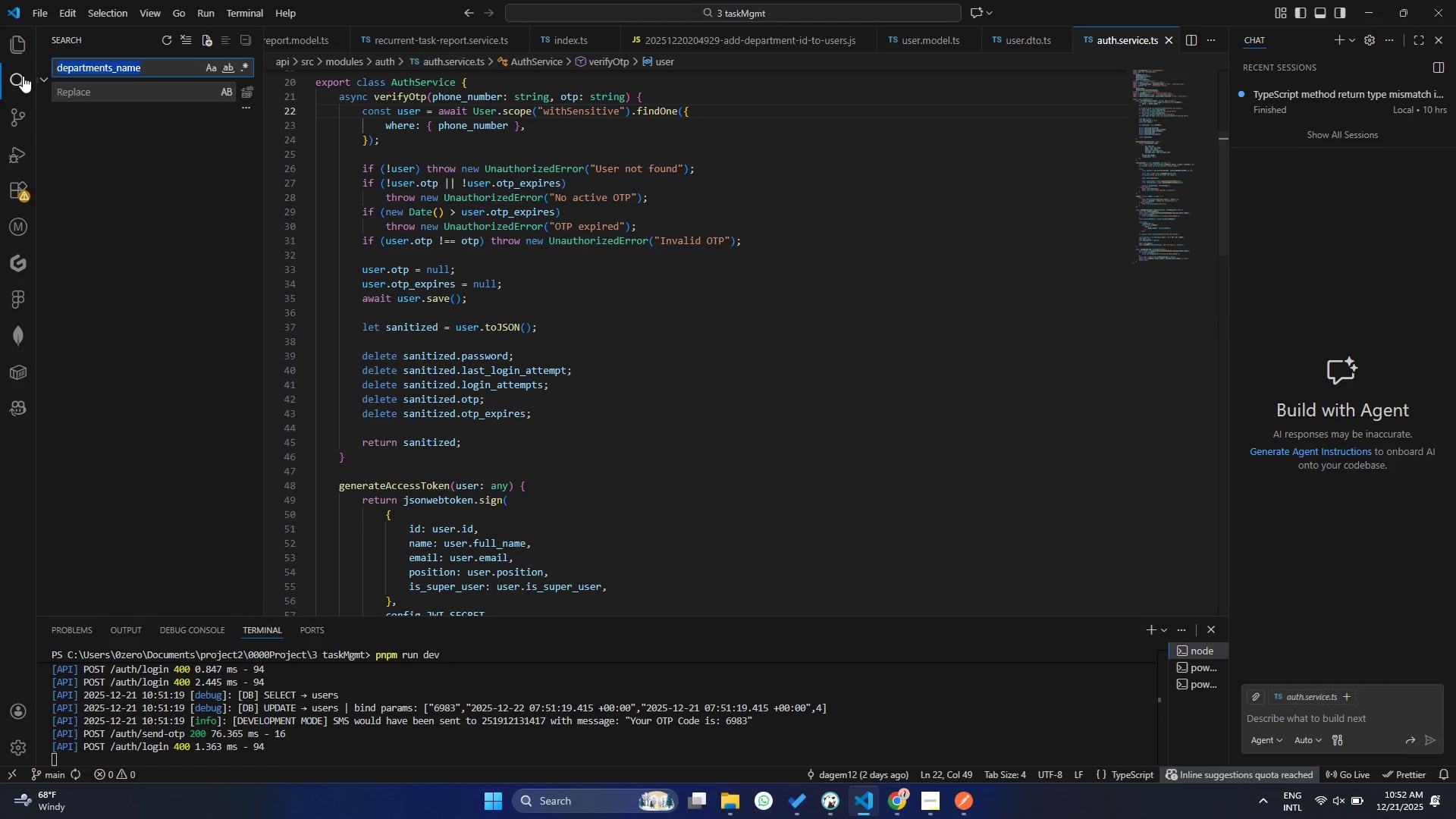 
key(Control+V)
 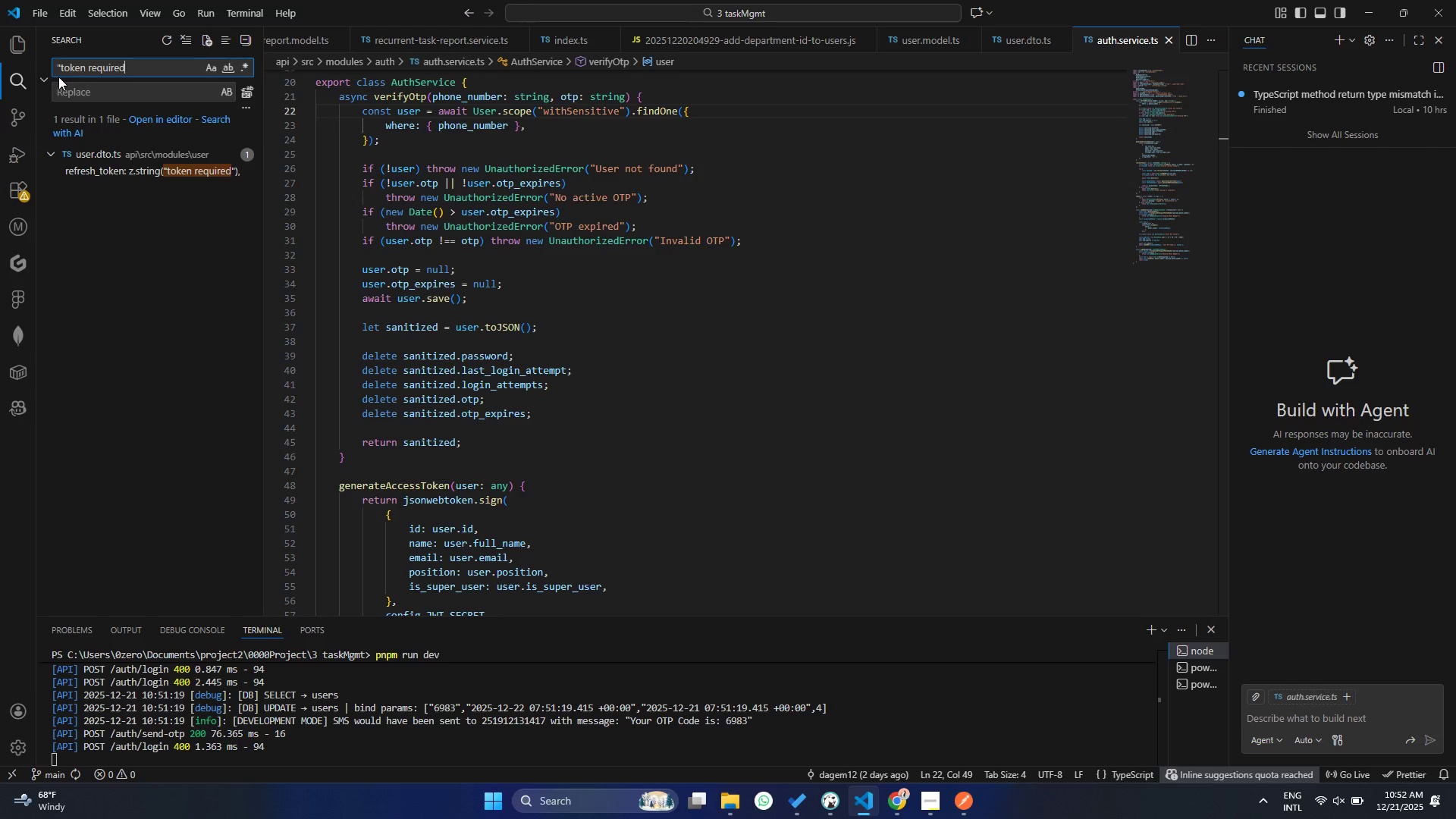 
double_click([58, 66])
 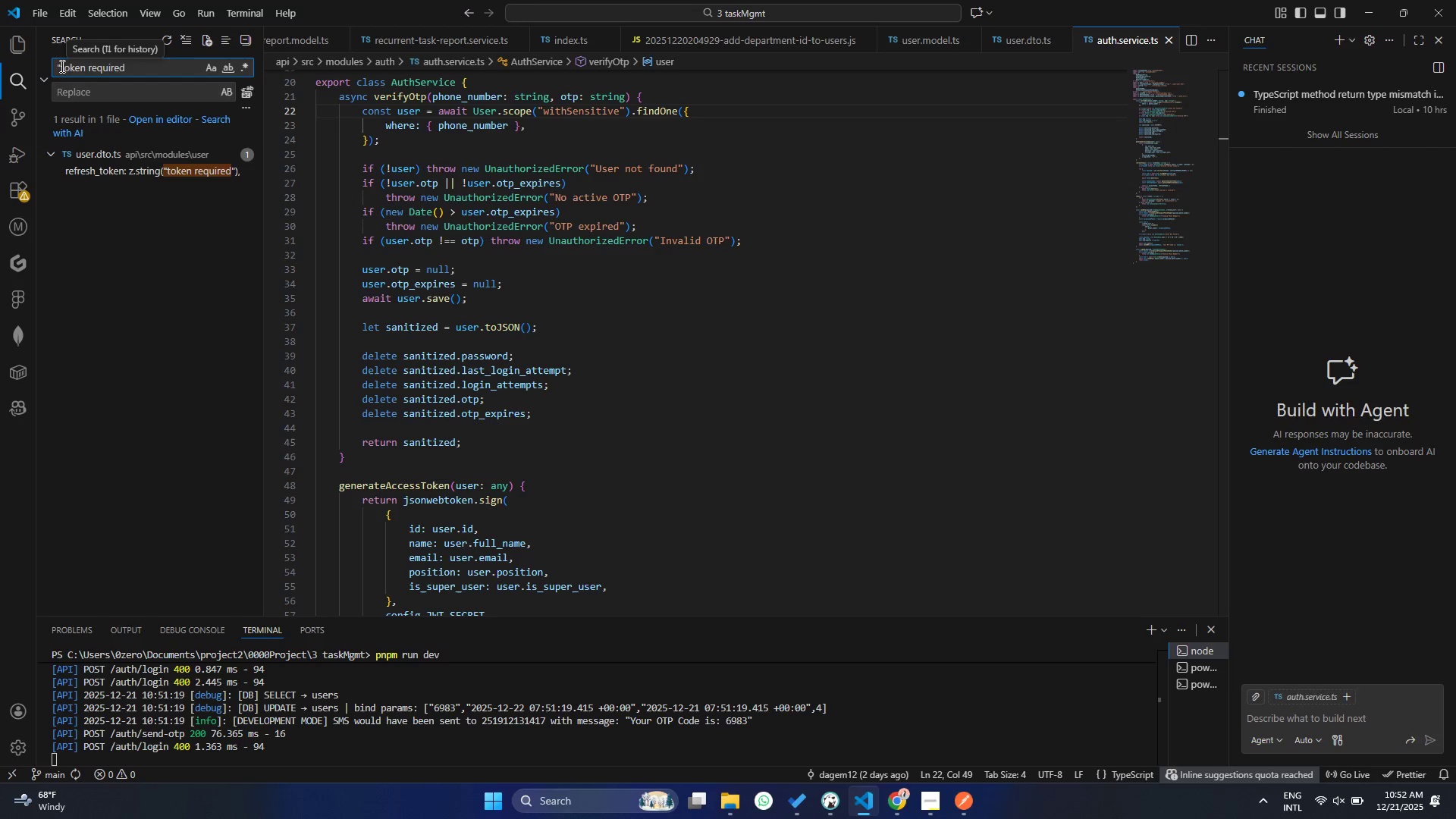 
triple_click([61, 66])
 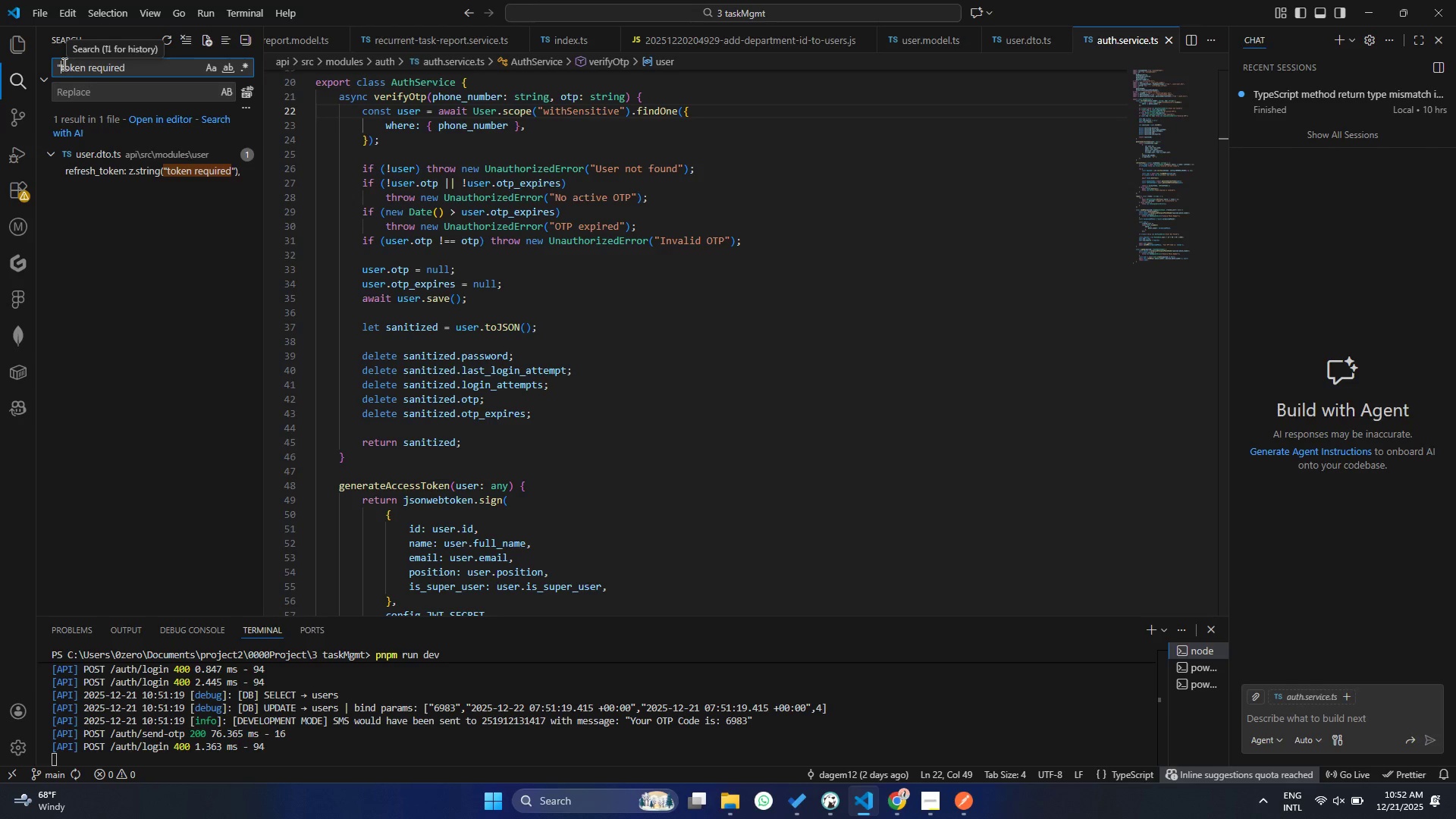 
key(Backspace)
 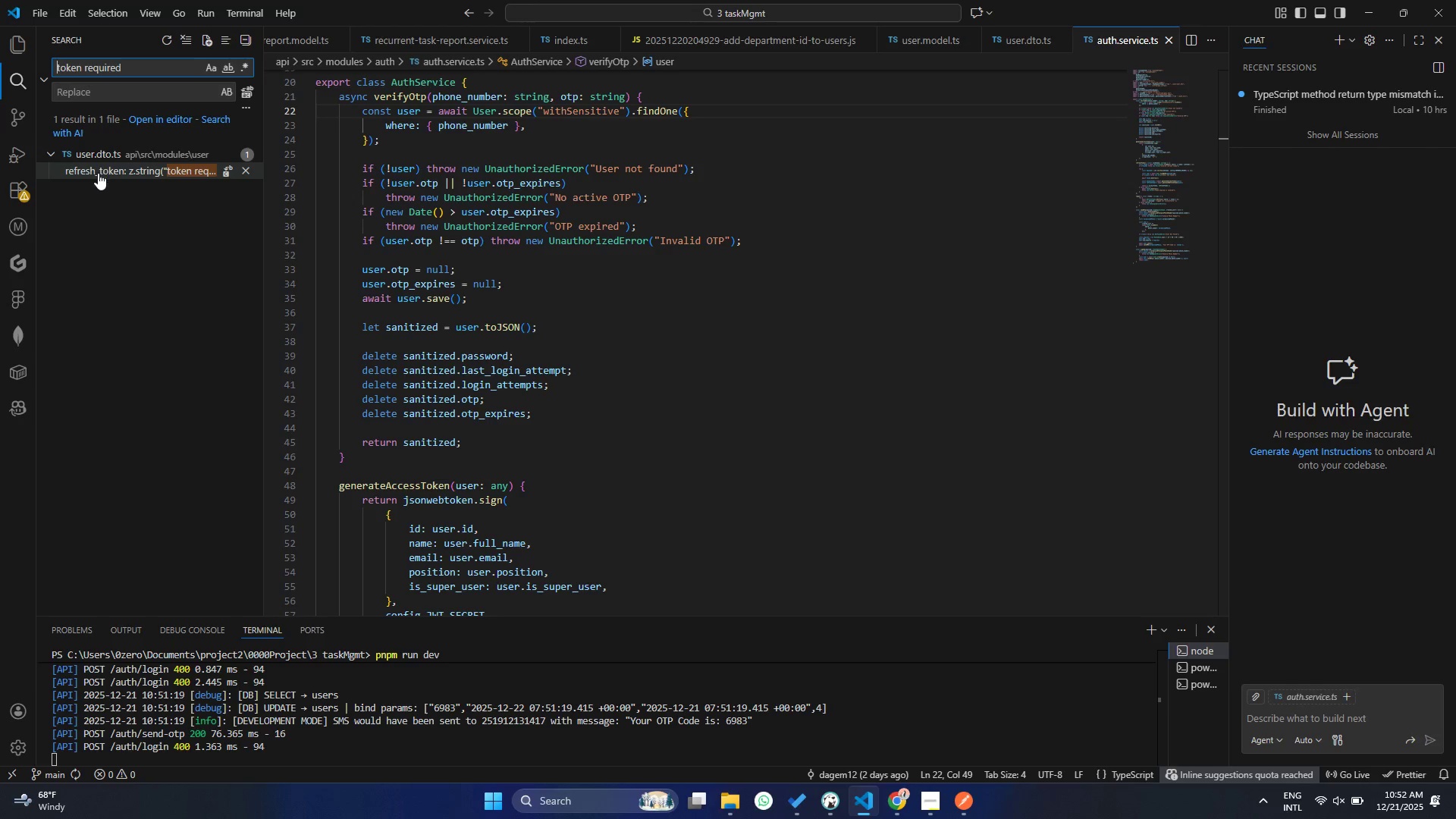 
left_click([98, 173])
 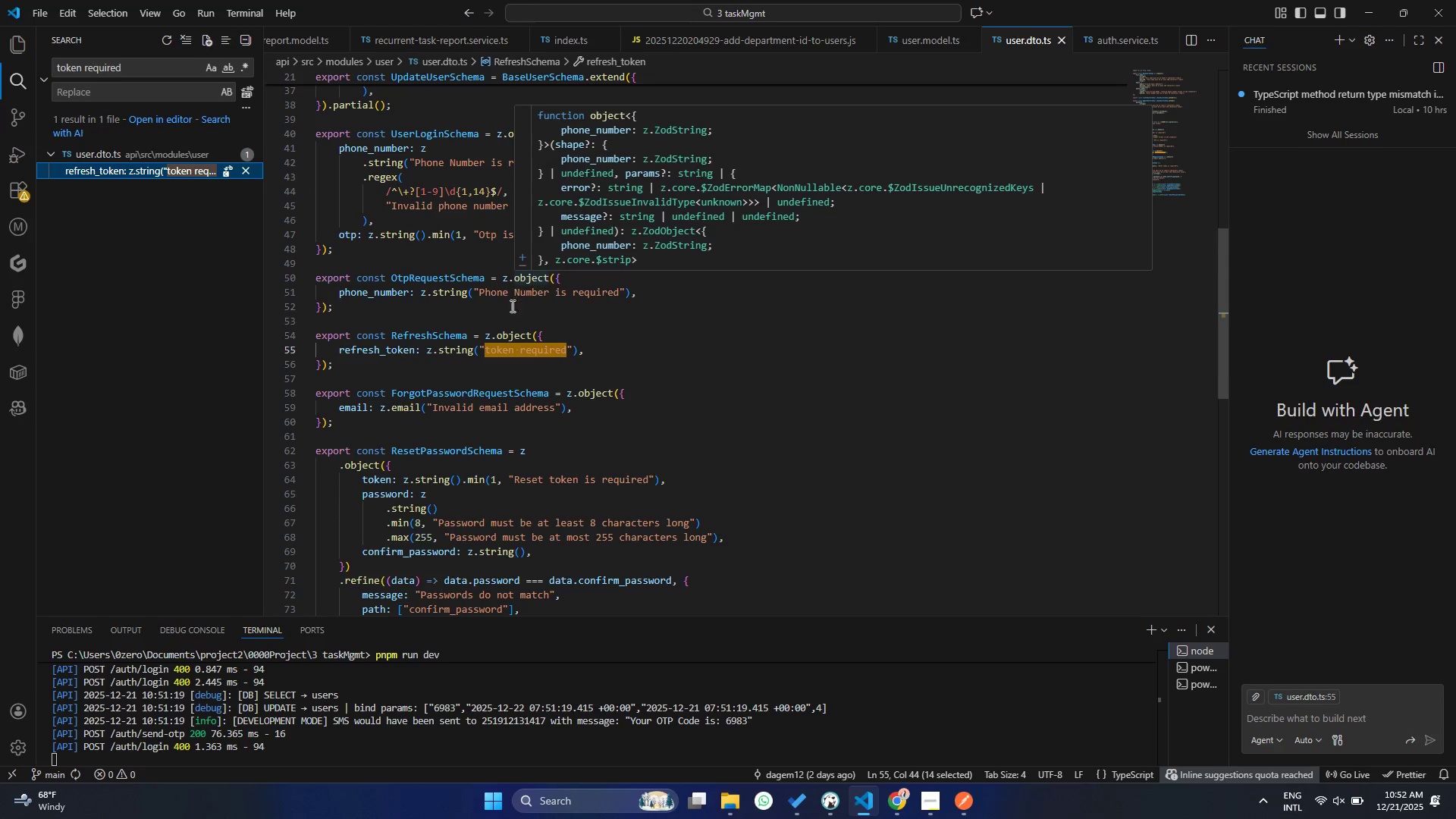 
mouse_move([457, 366])
 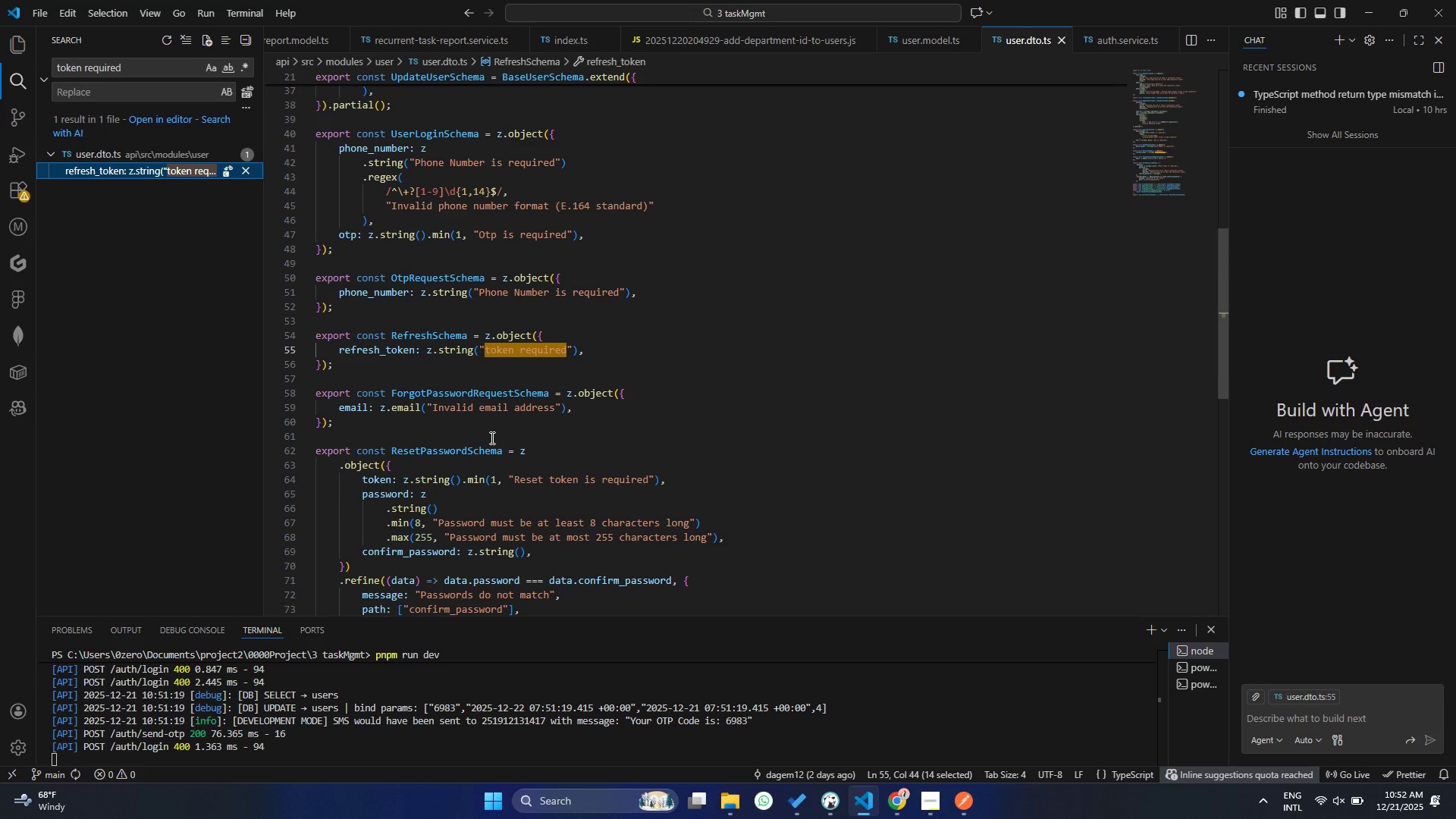 
left_click([491, 438])
 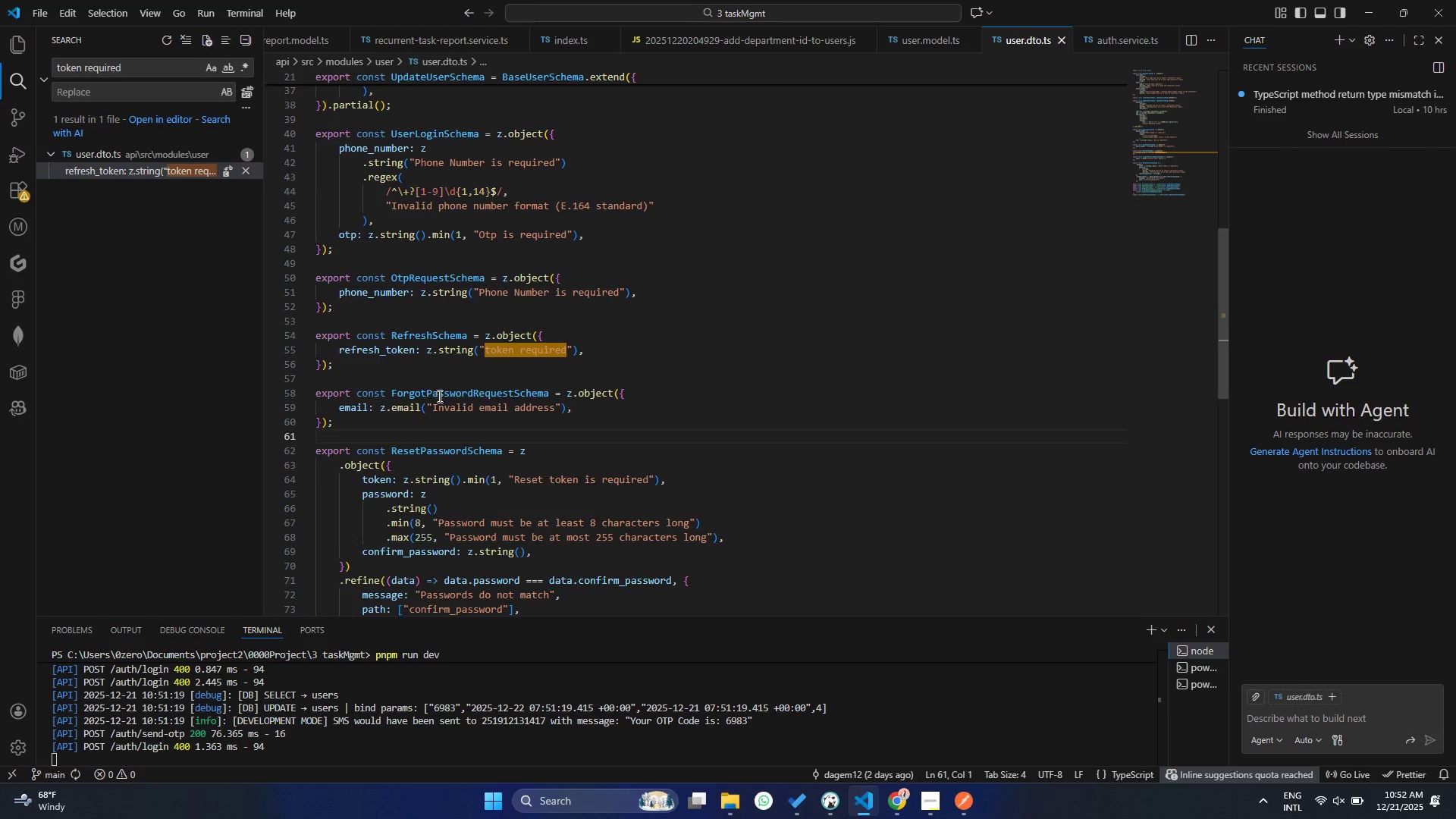 
scroll: coordinate [438, 397], scroll_direction: down, amount: 6.0
 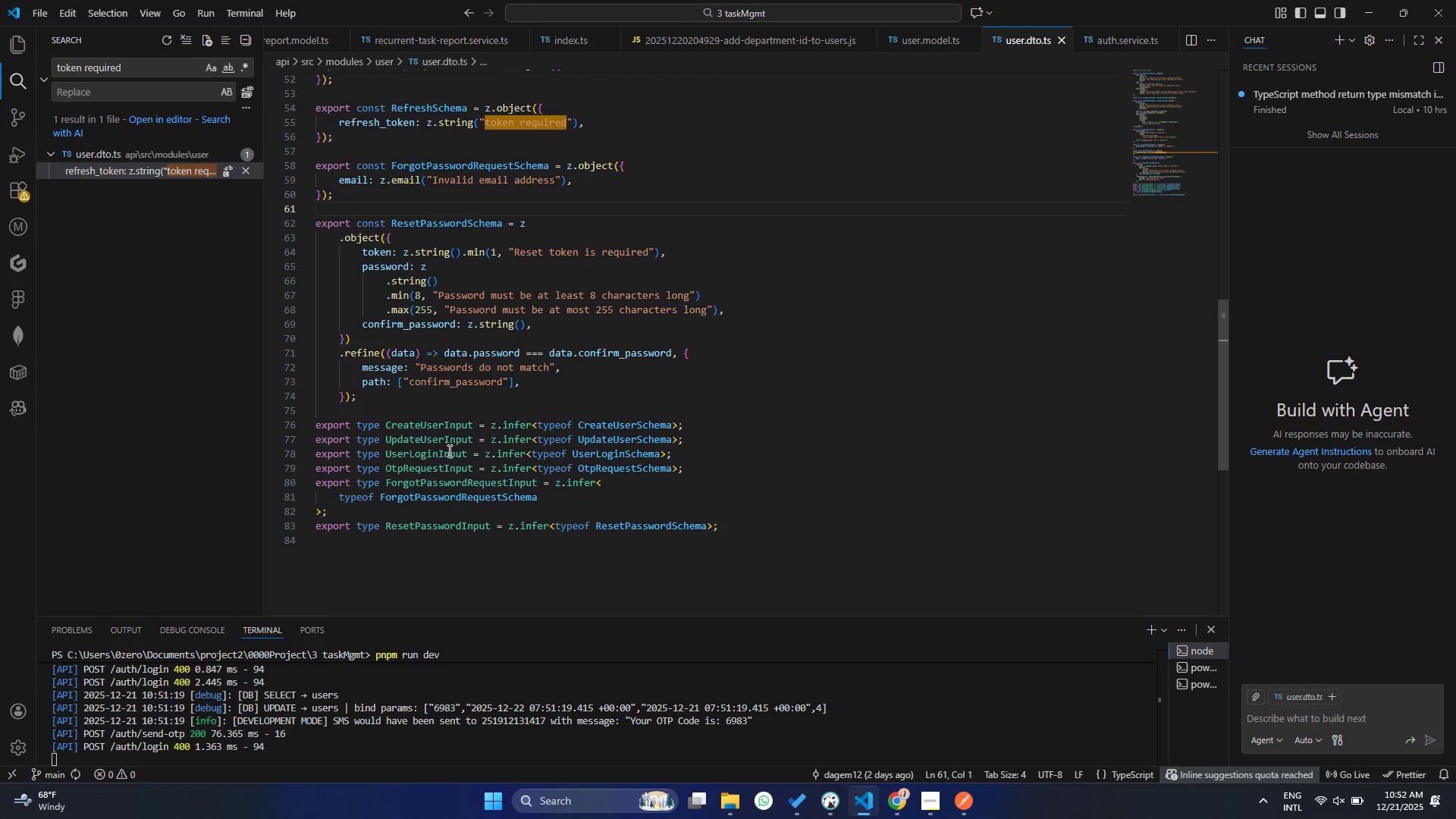 
hold_key(key=ControlLeft, duration=0.7)
left_click([432, 456])
 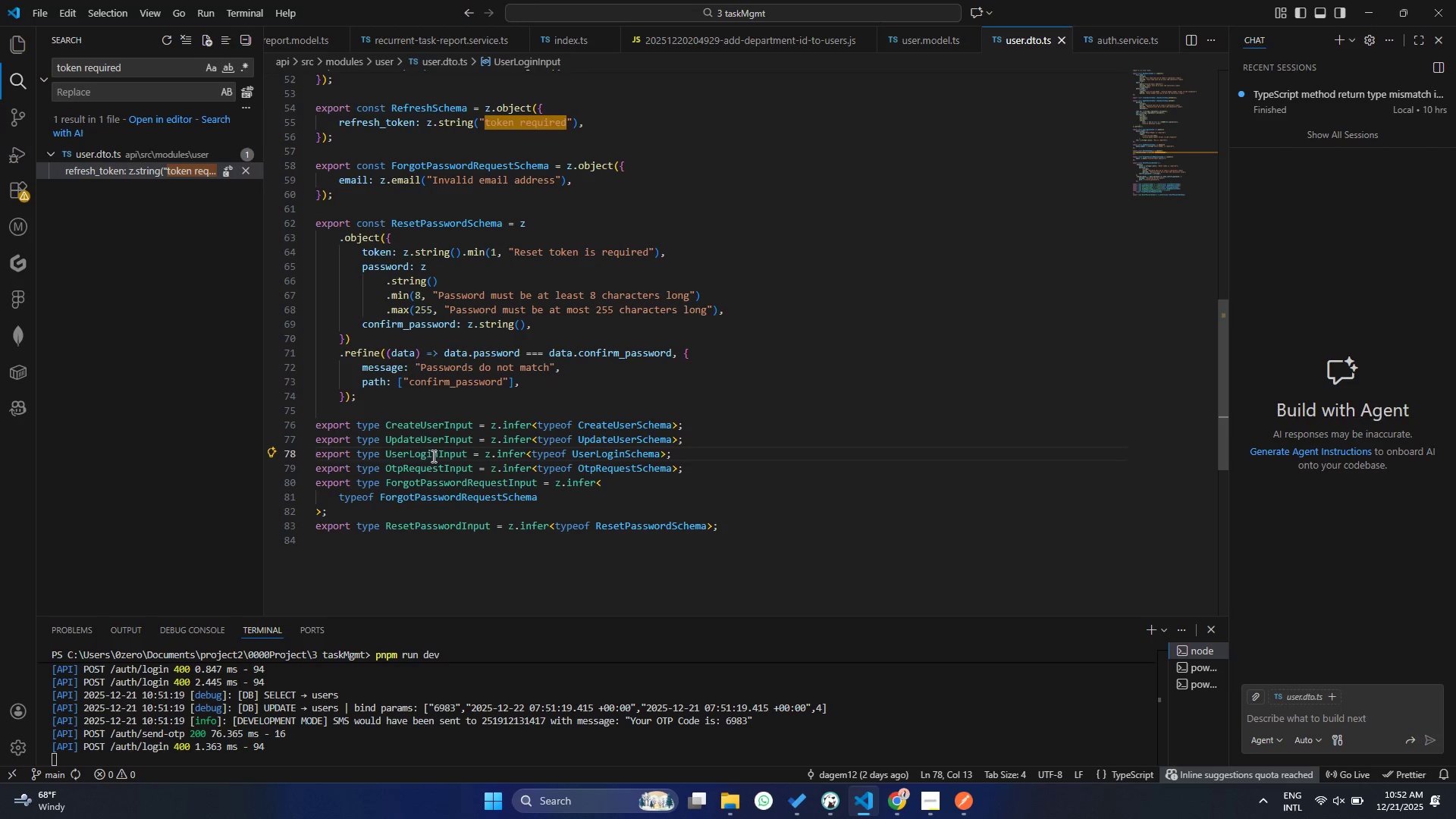 
double_click([432, 456])
 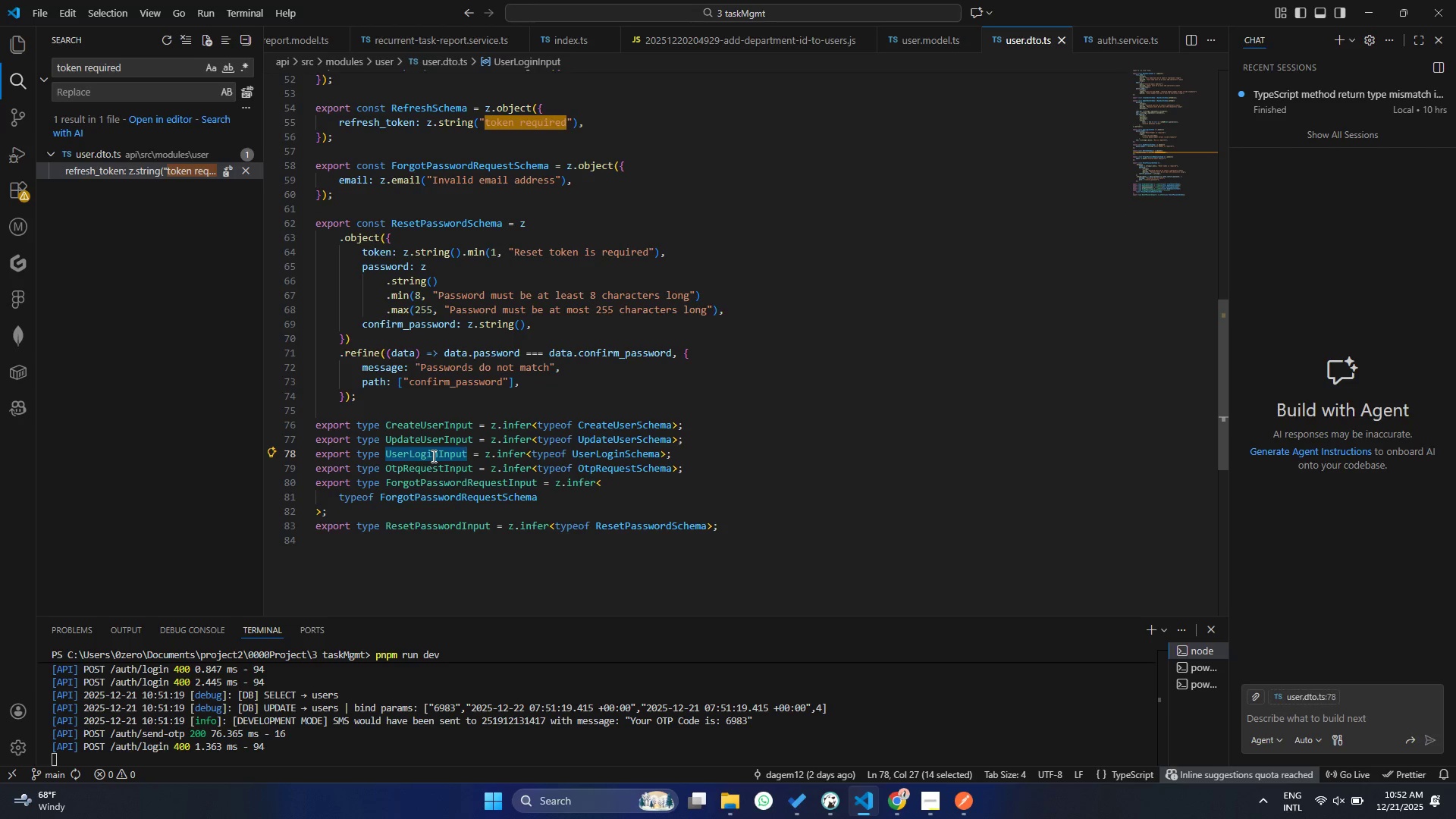 
key(Control+F)
 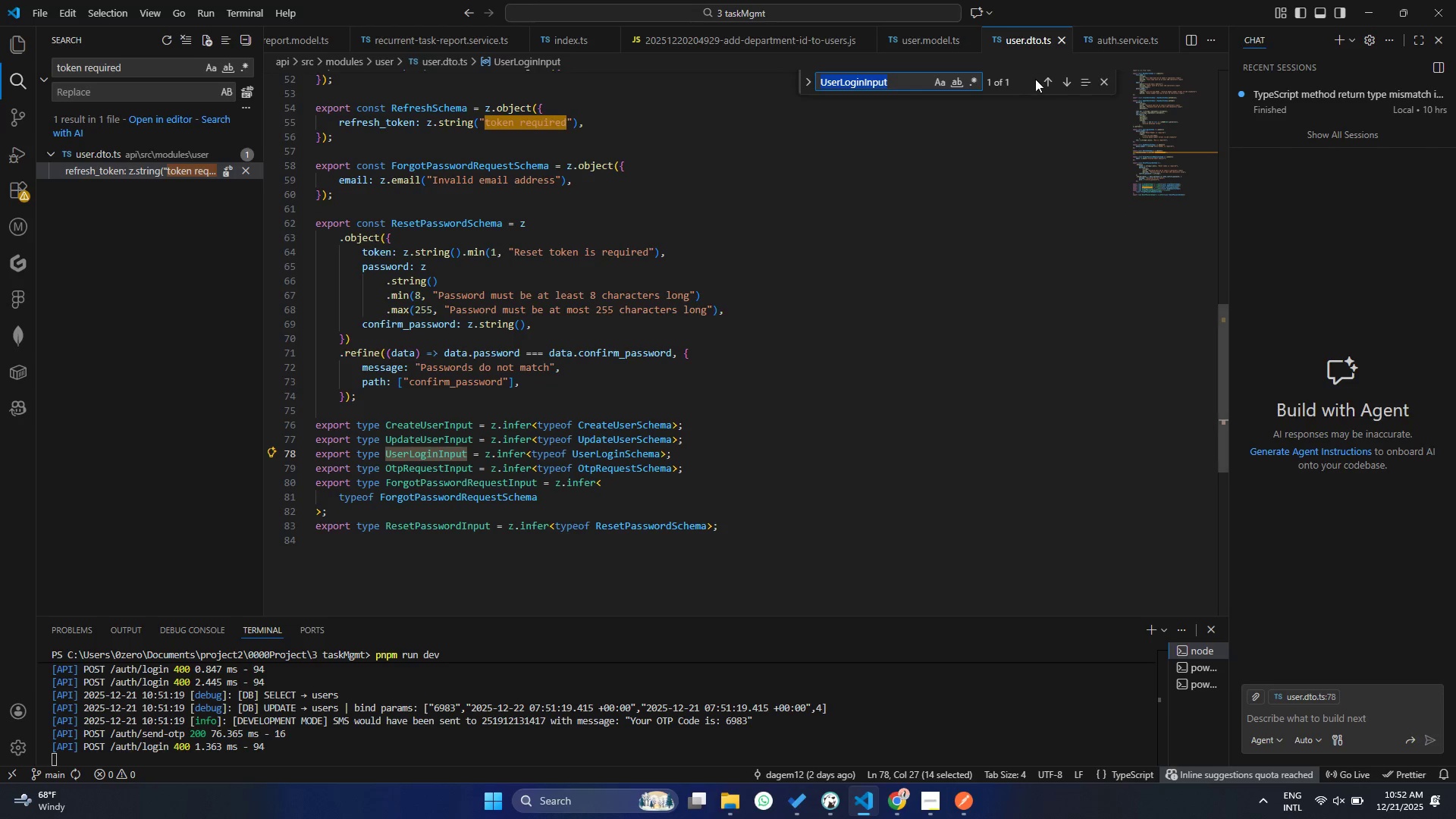 
left_click([1040, 83])
 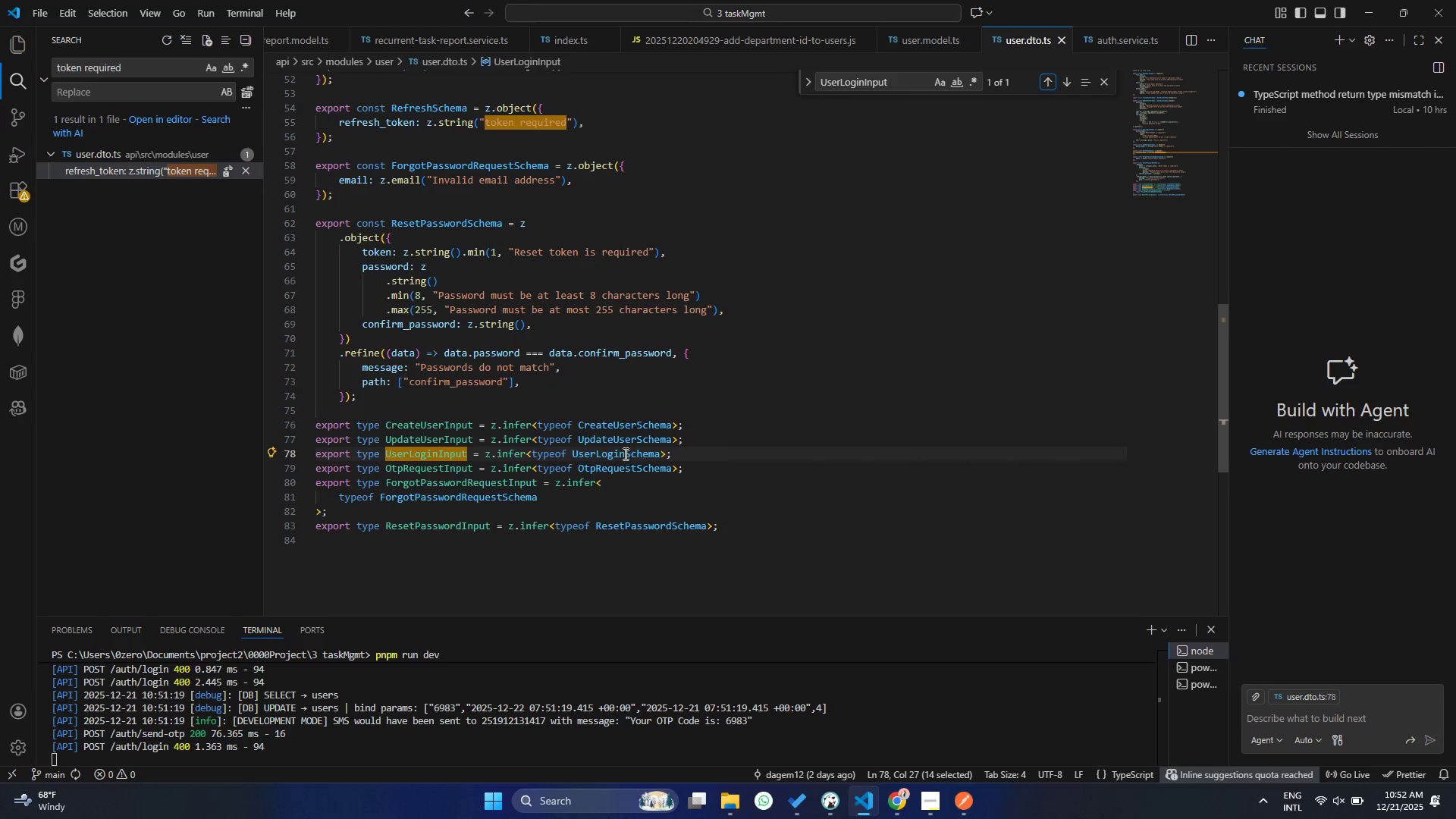 
double_click([624, 453])
 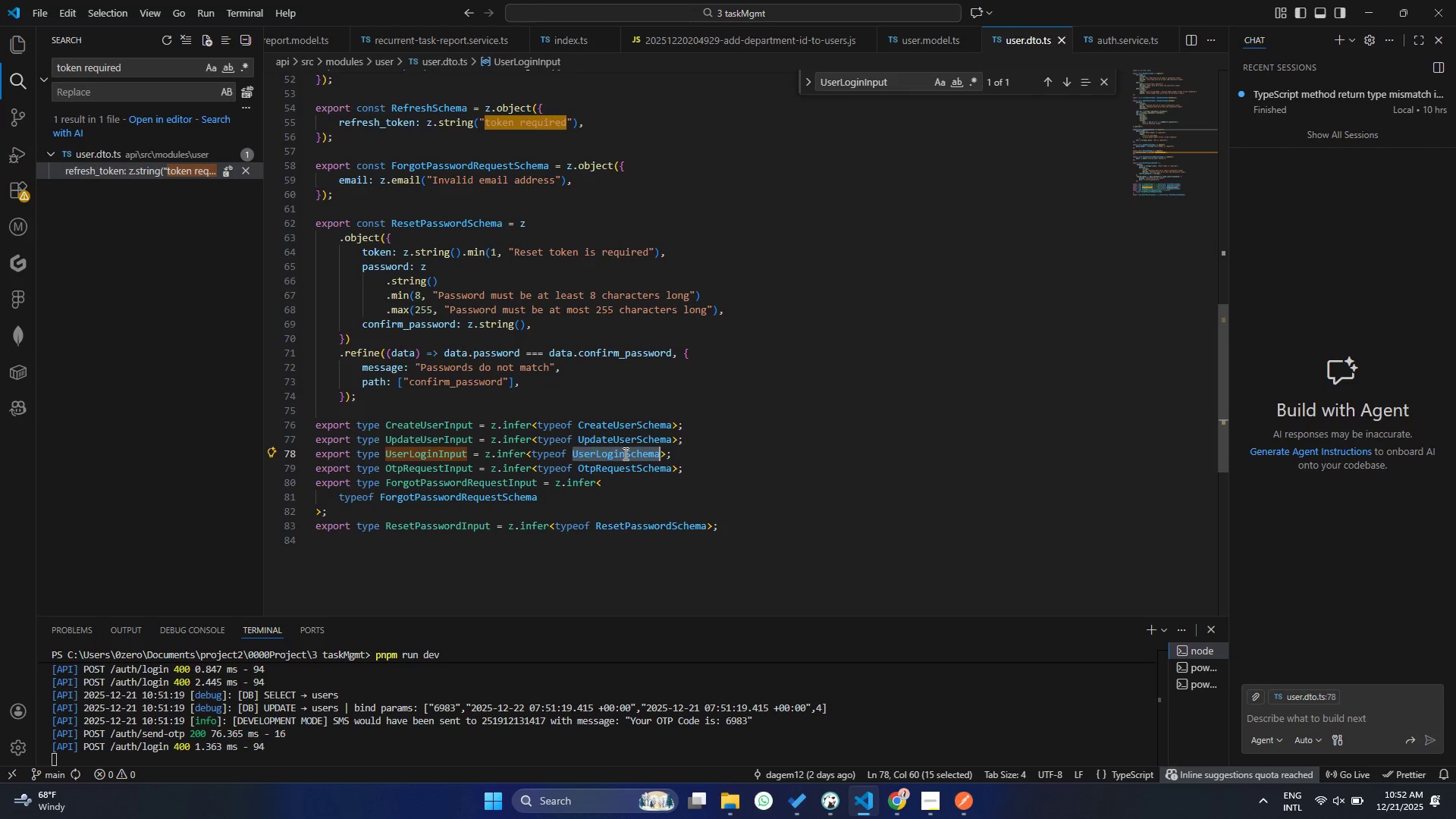 
key(Control+F)
 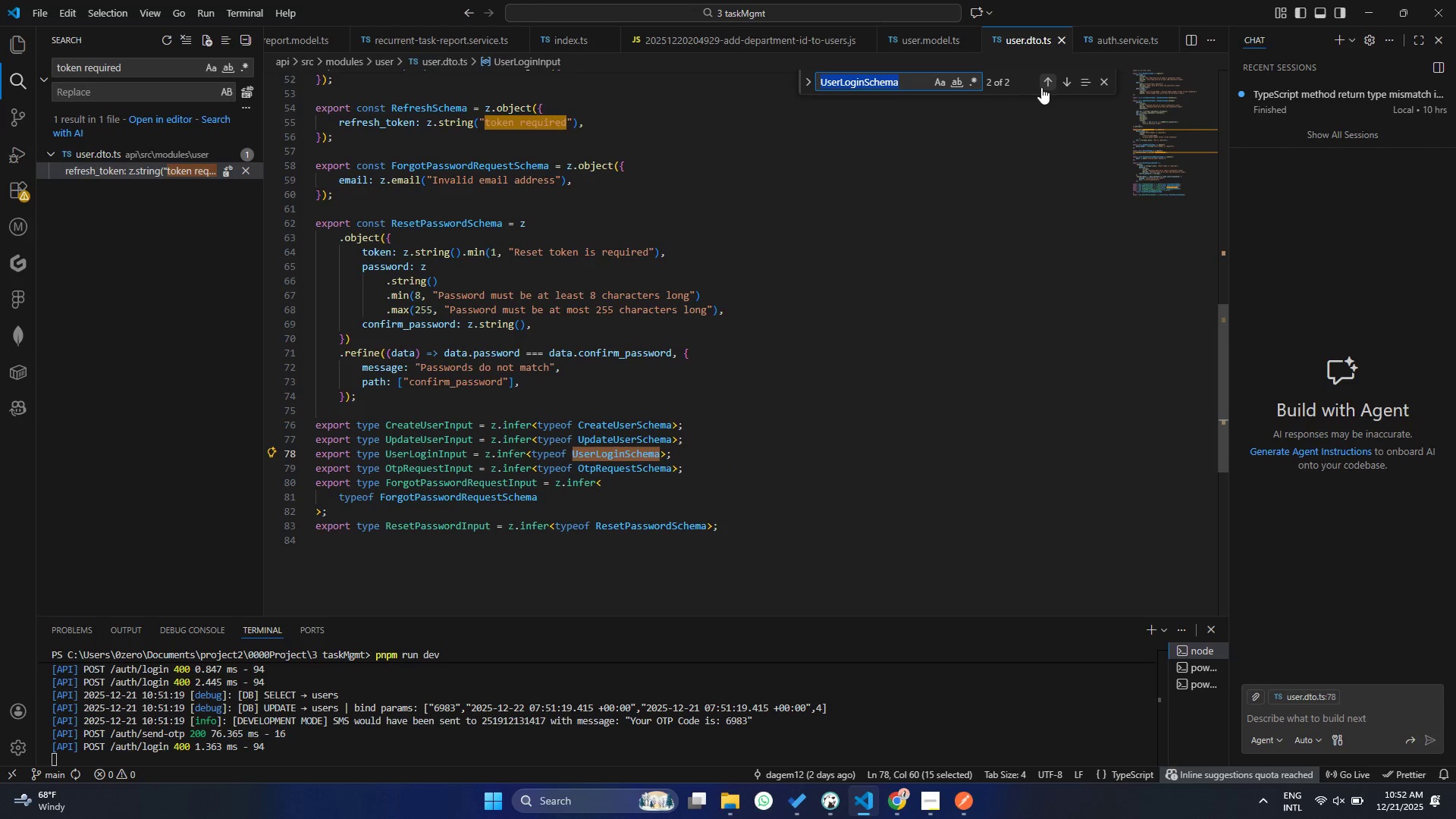 
left_click([1043, 85])
 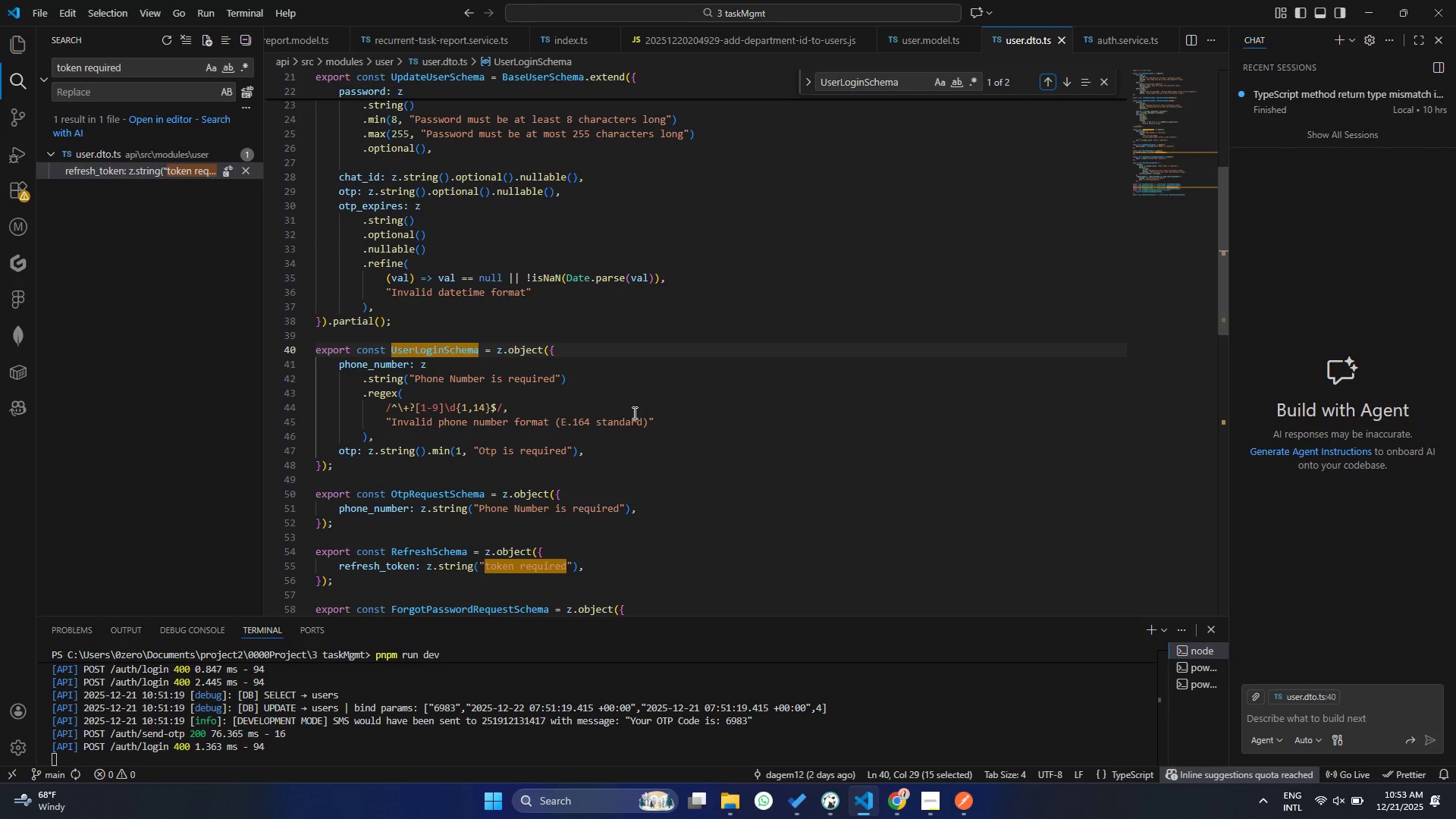 
wait(37.24)
 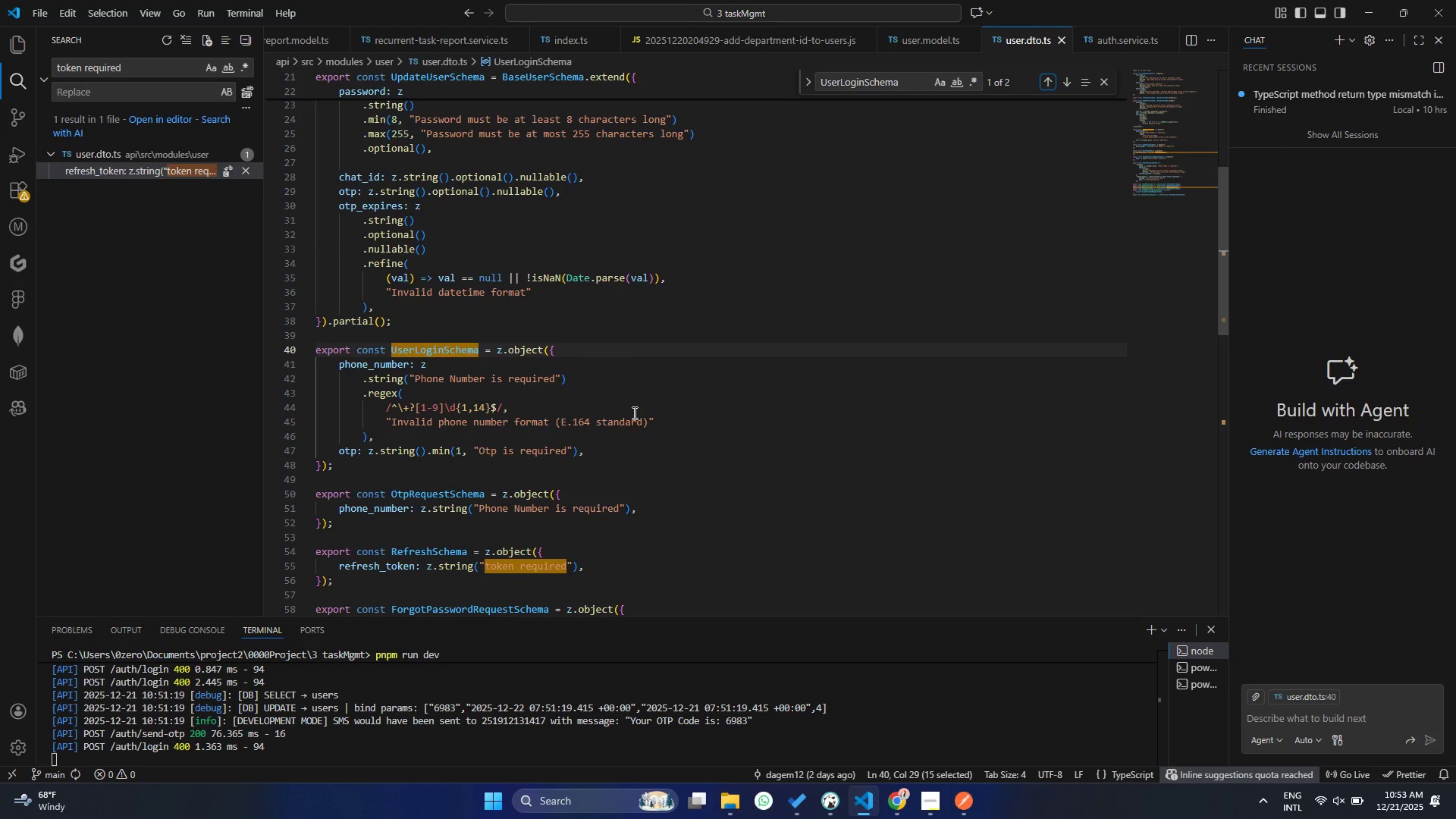 
left_click([22, 58])
 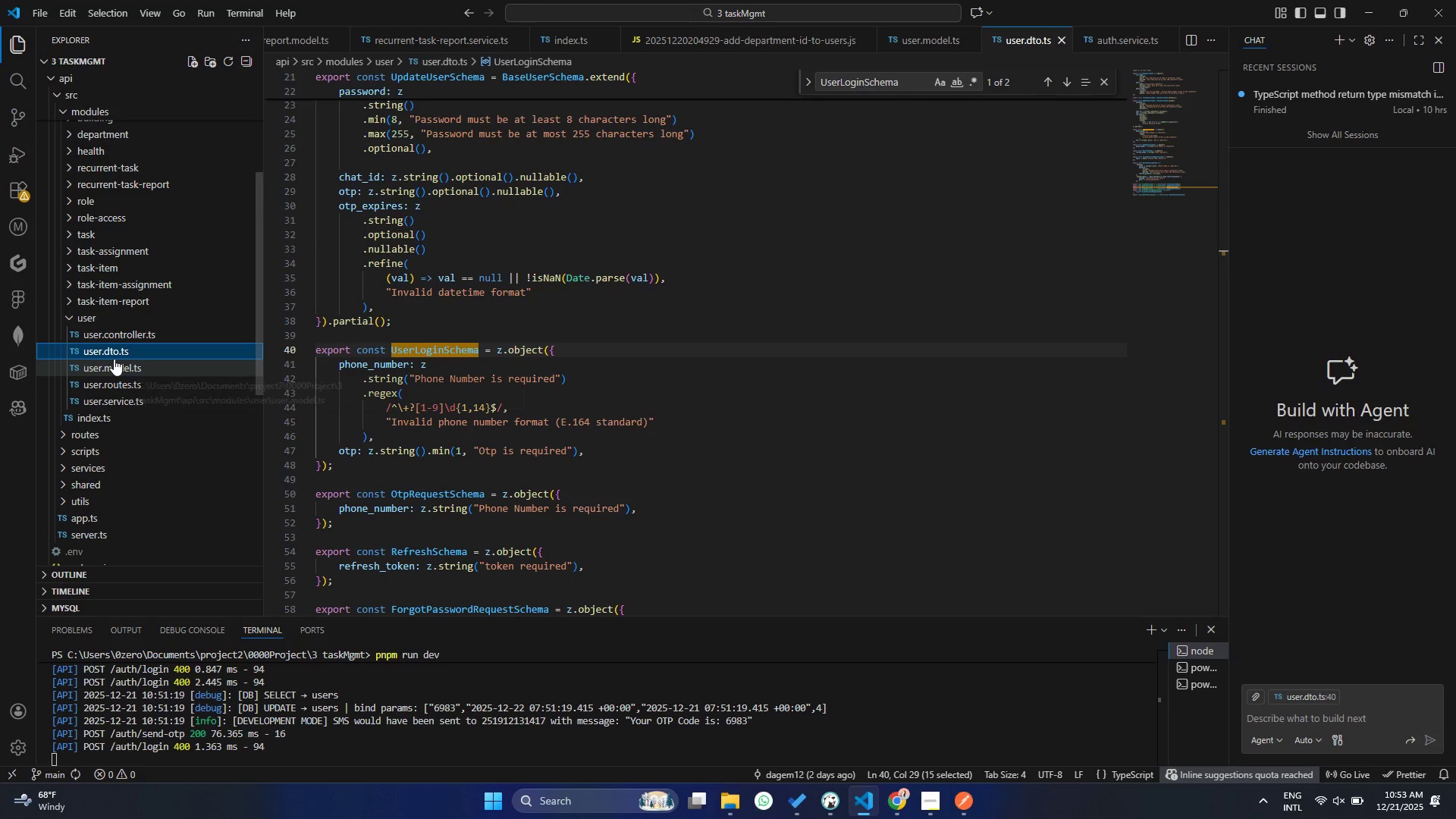 
scroll: coordinate [124, 234], scroll_direction: up, amount: 7.0
 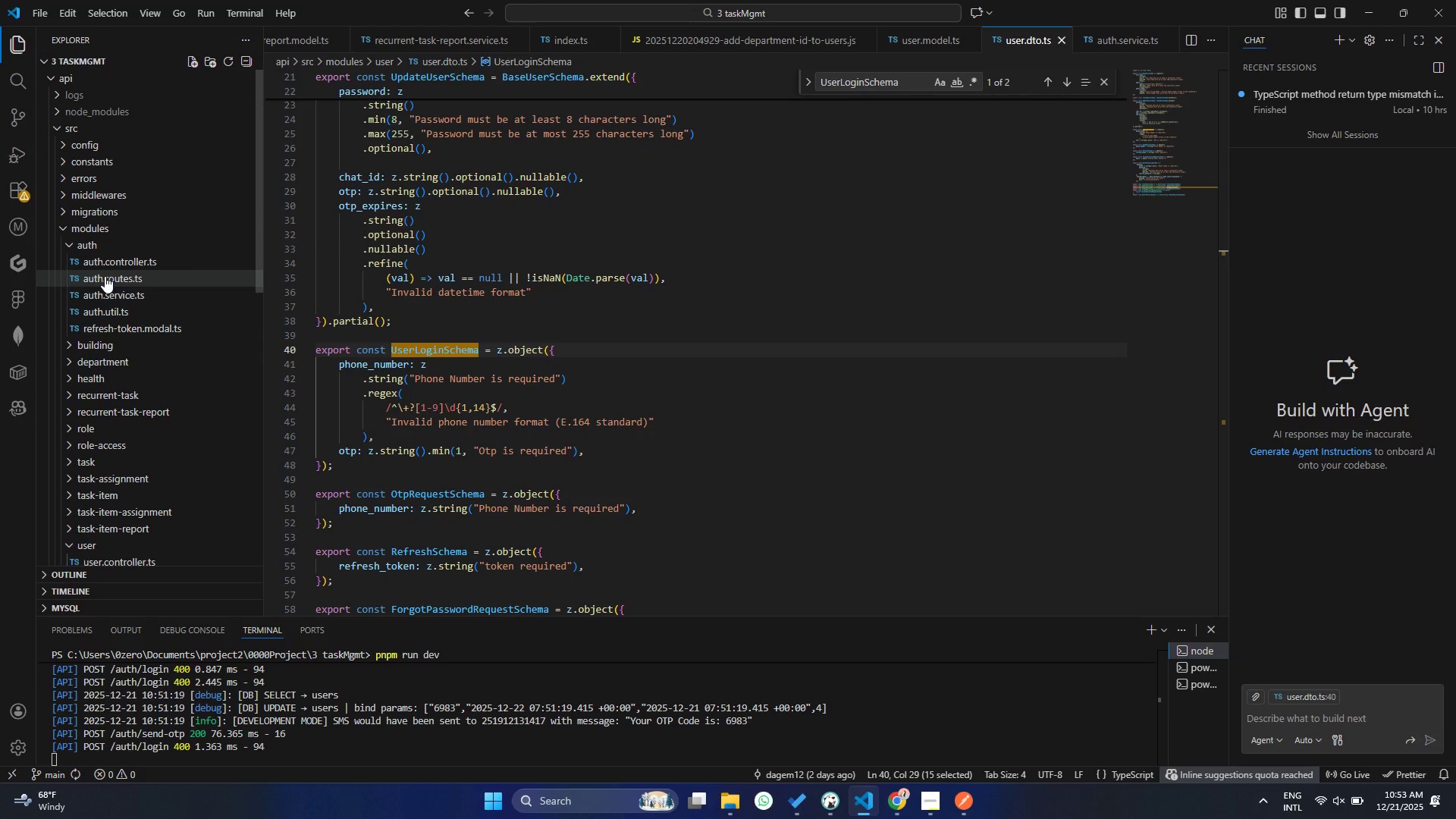 
left_click([106, 279])
 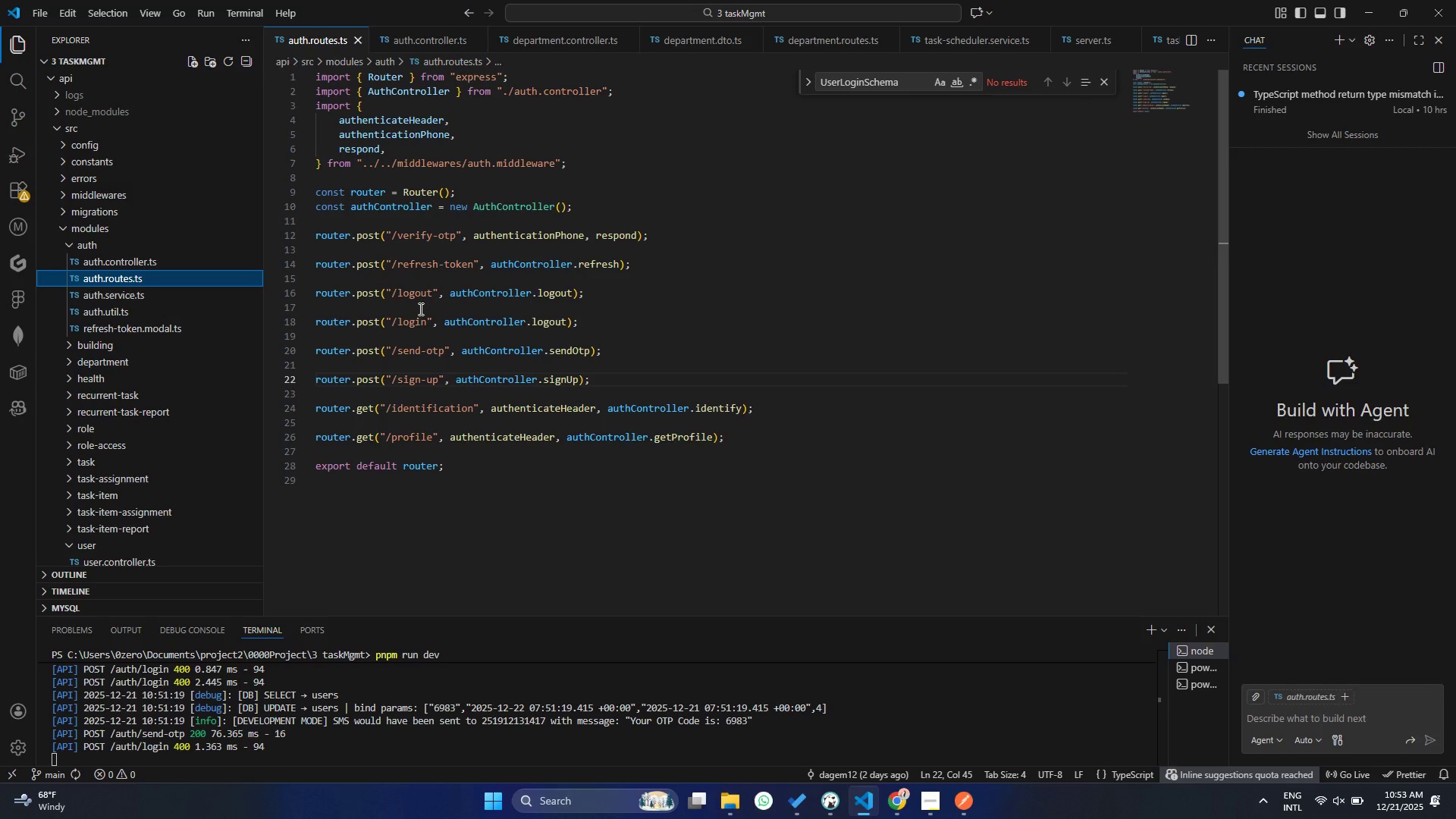 
double_click([404, 316])
 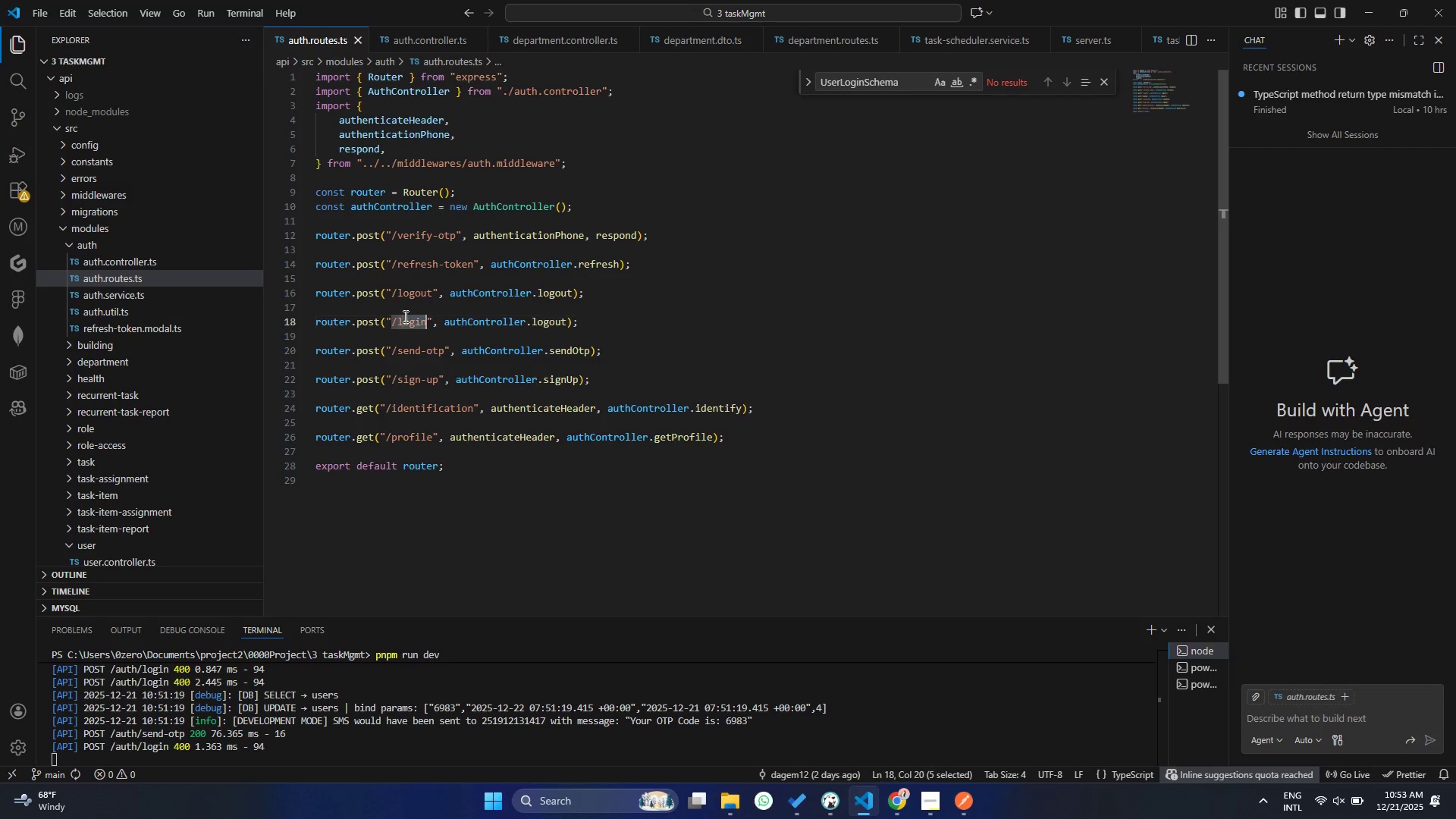 
key(Control+ControlLeft)
 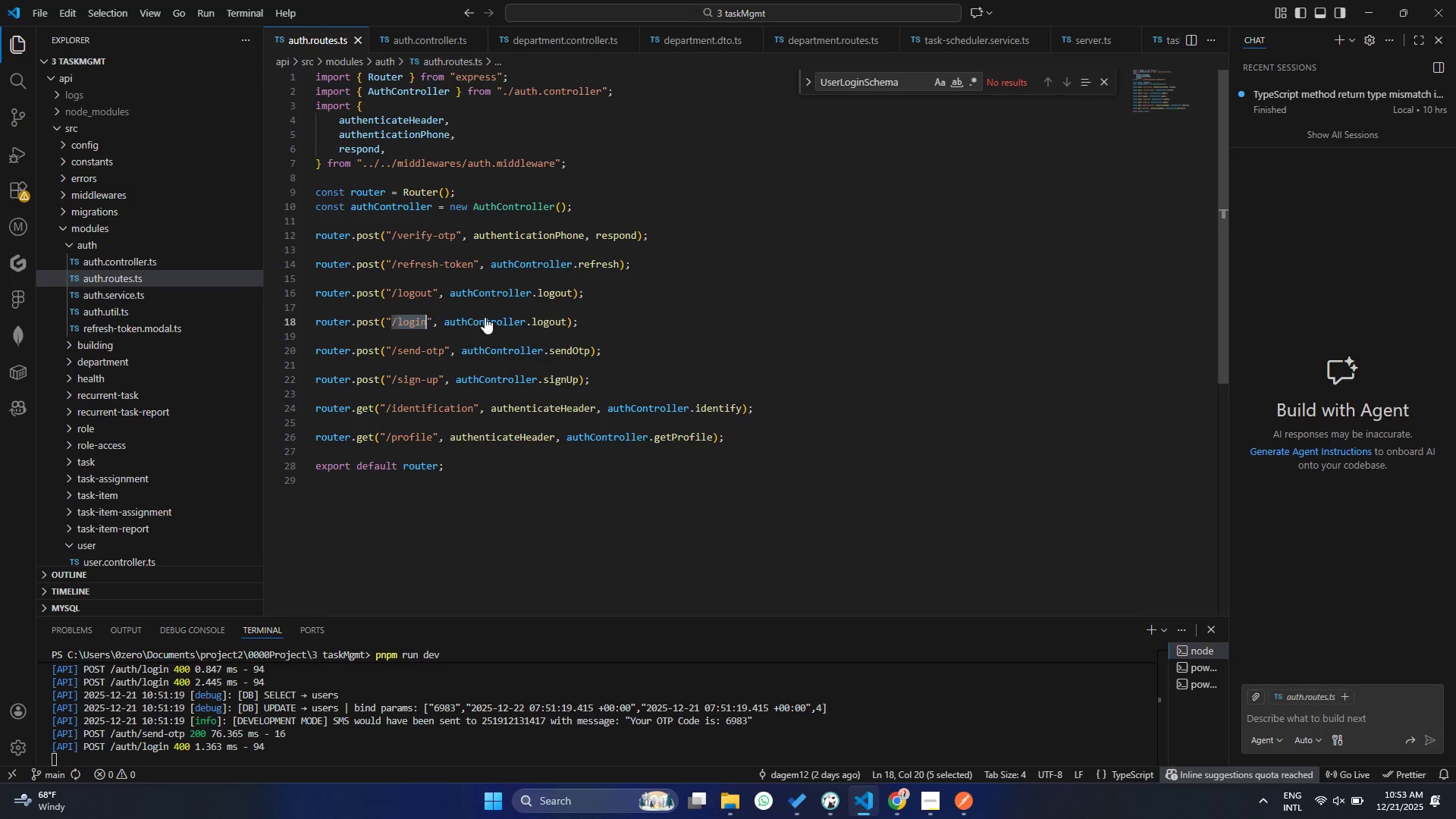 
key(Control+C)
 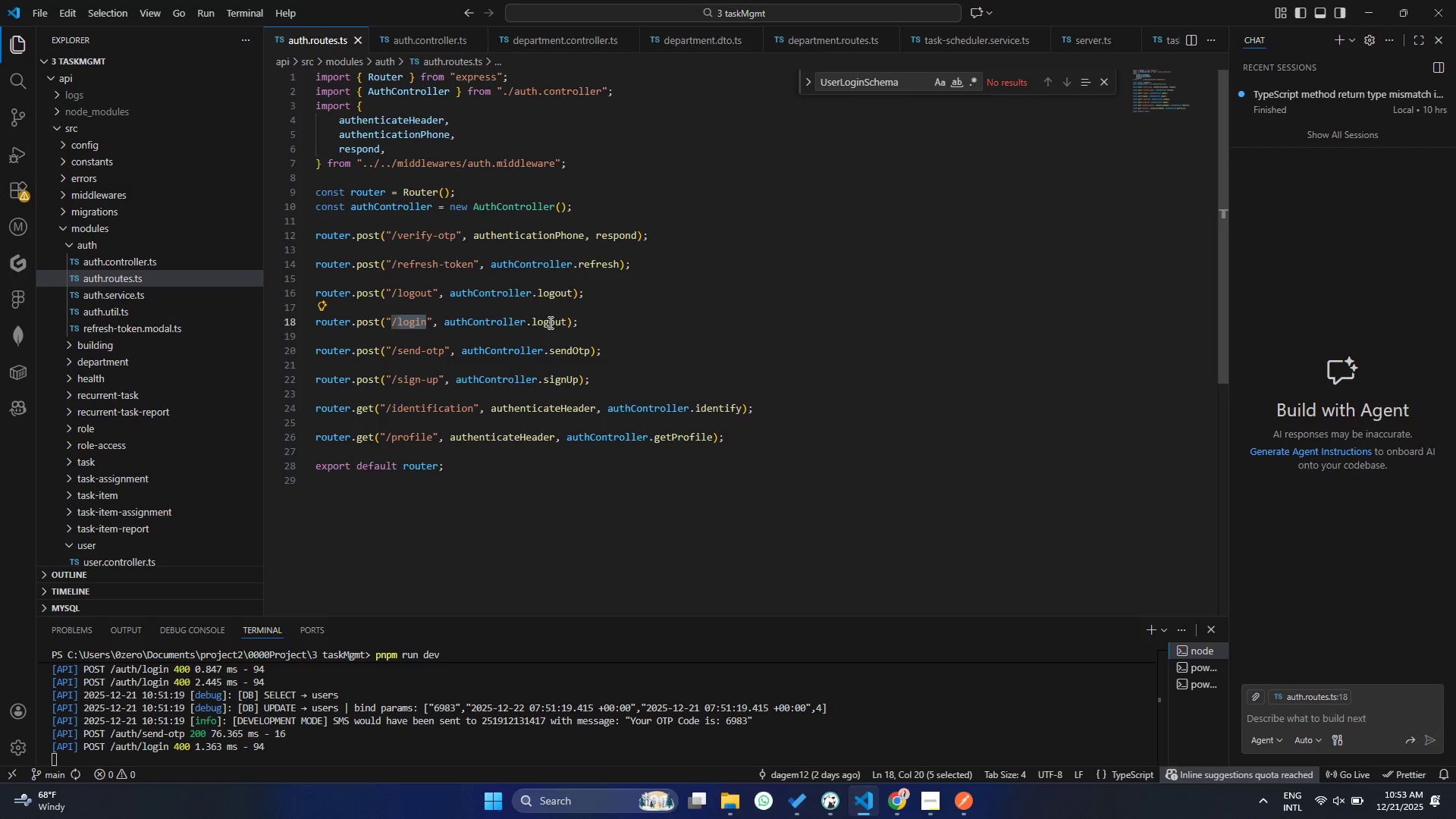 
key(Control+ControlLeft)
 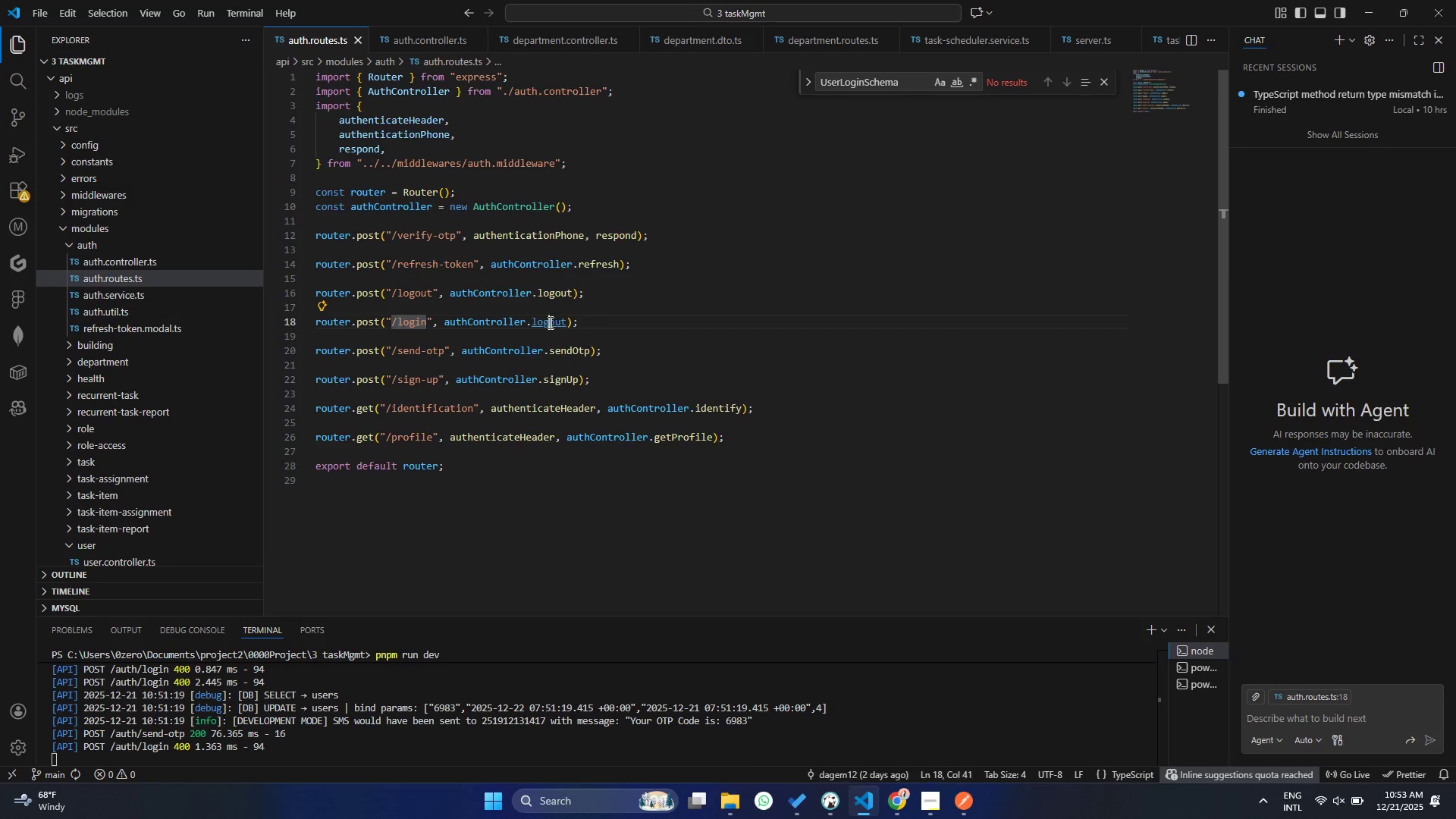 
left_click([549, 322])
 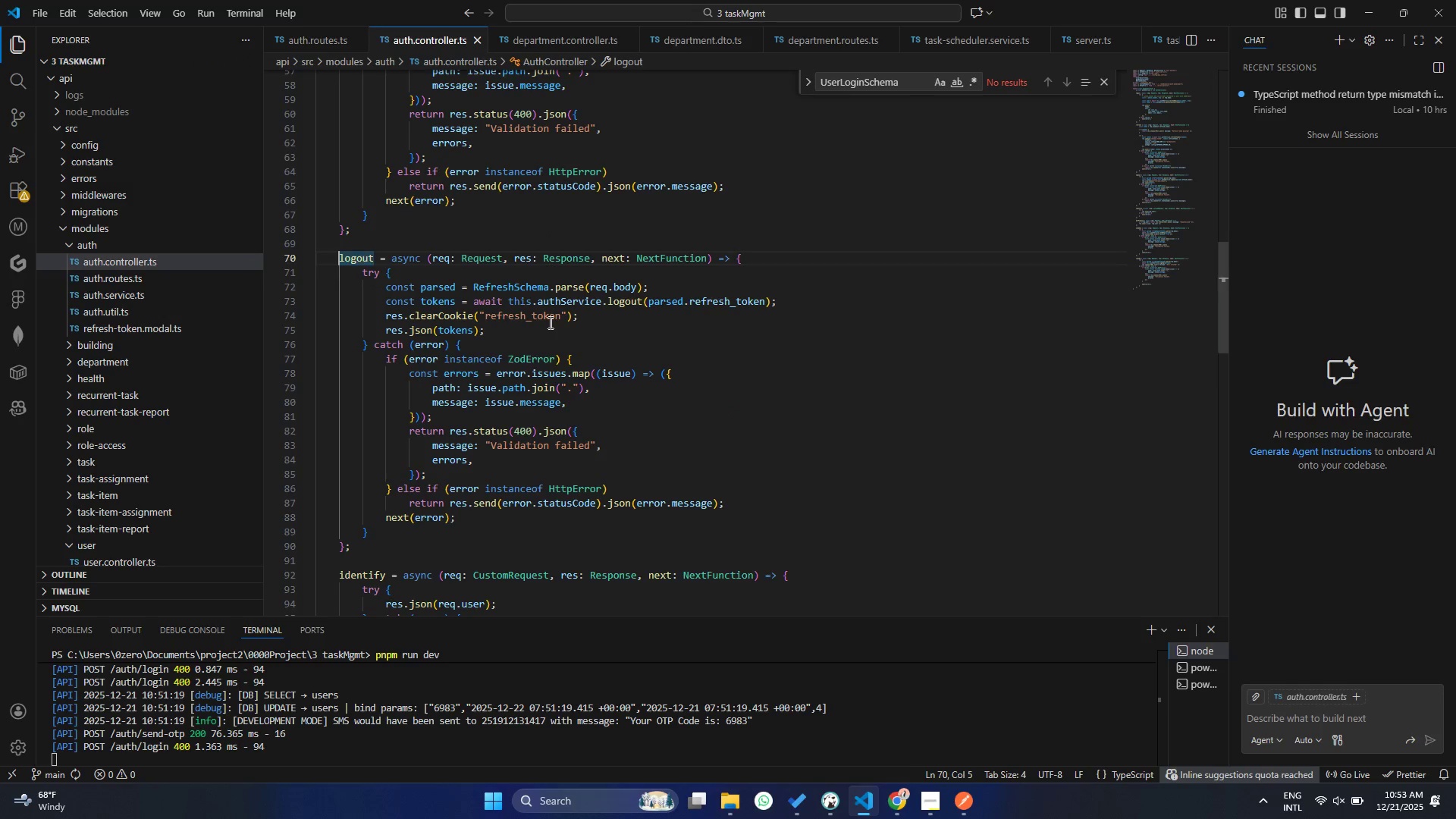 
double_click([549, 322])
 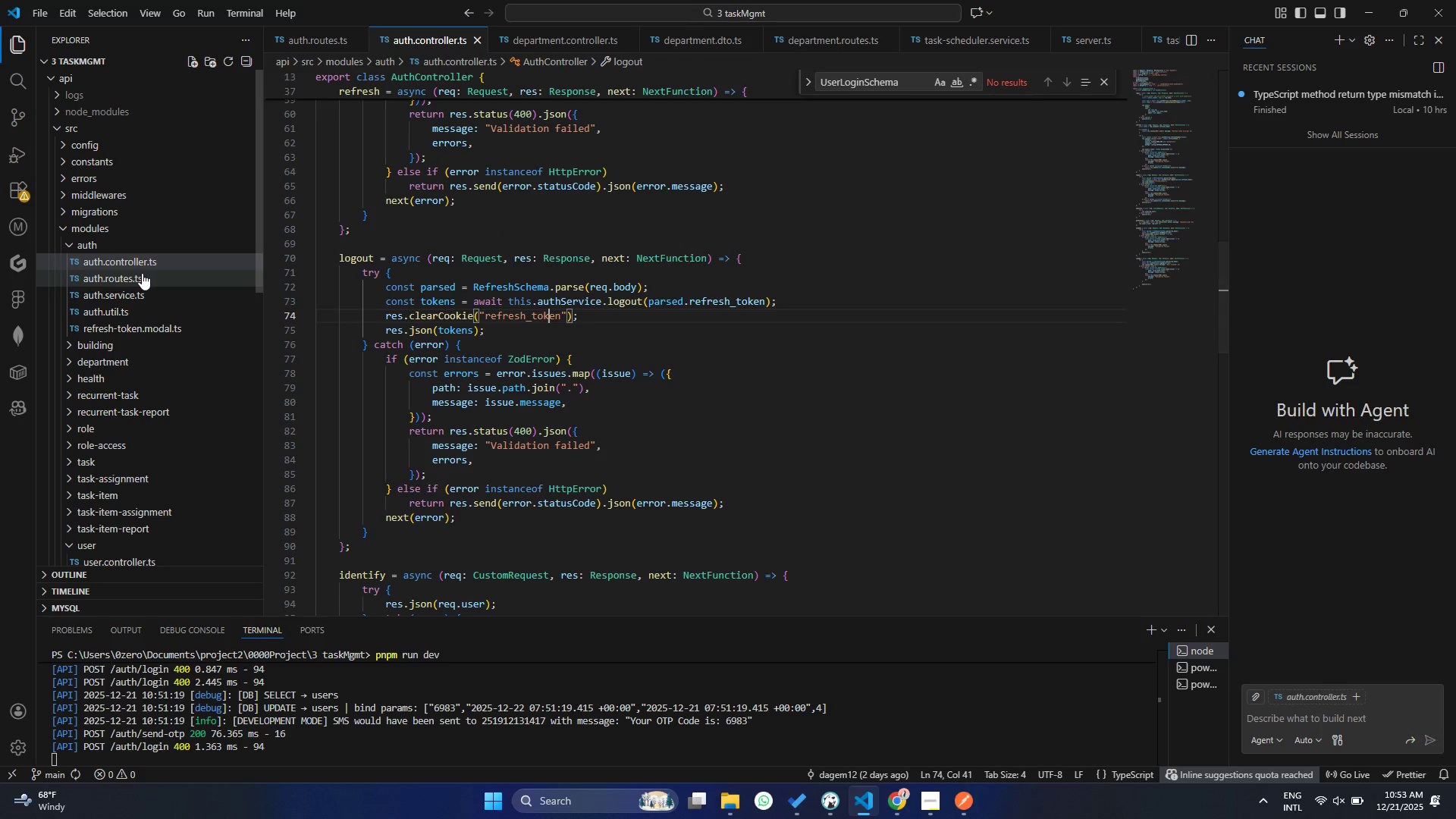 
left_click([130, 273])
 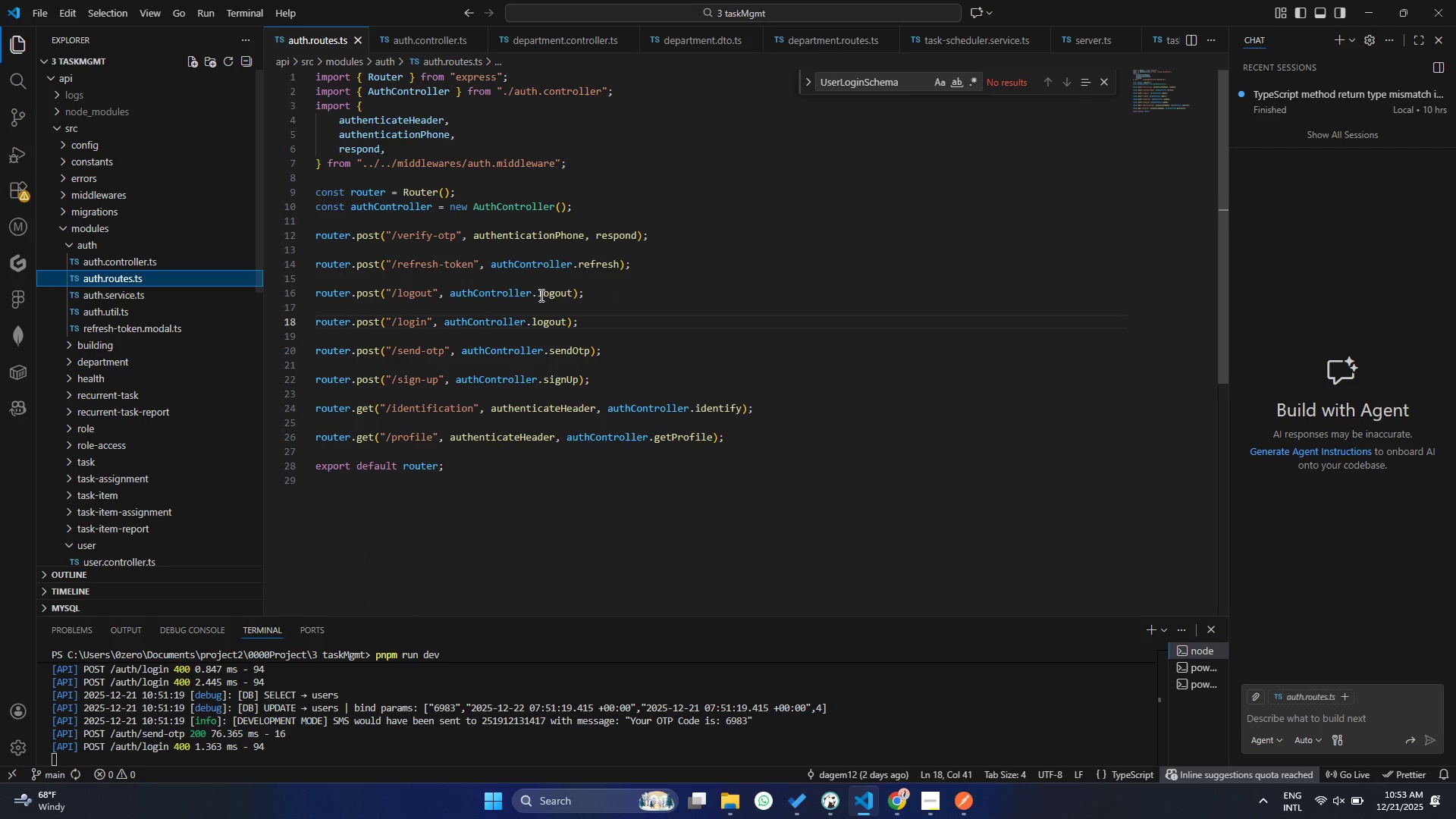 
left_click([554, 288])
 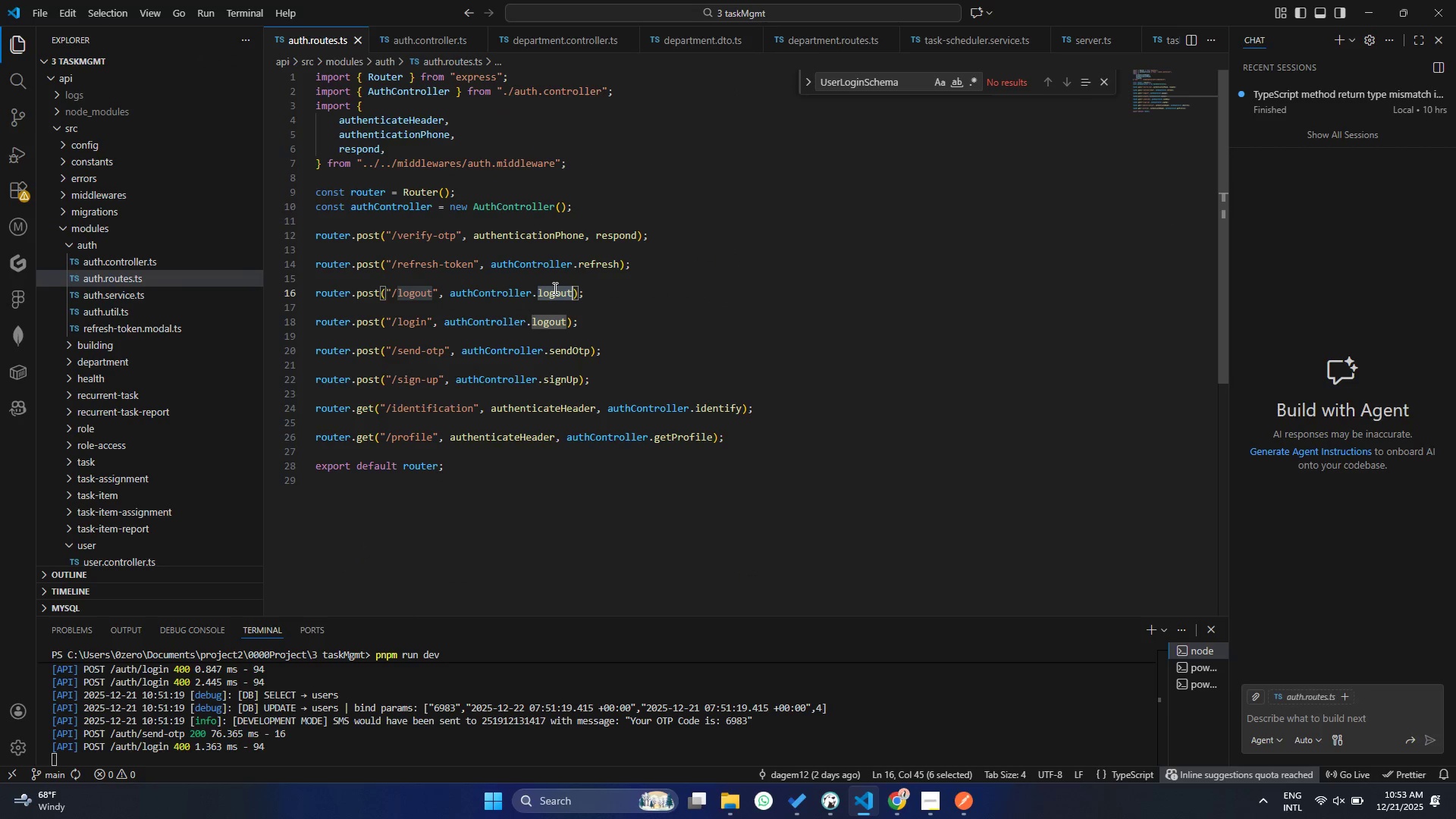 
left_click_drag(start_coordinate=[554, 288], to_coordinate=[544, 319])
 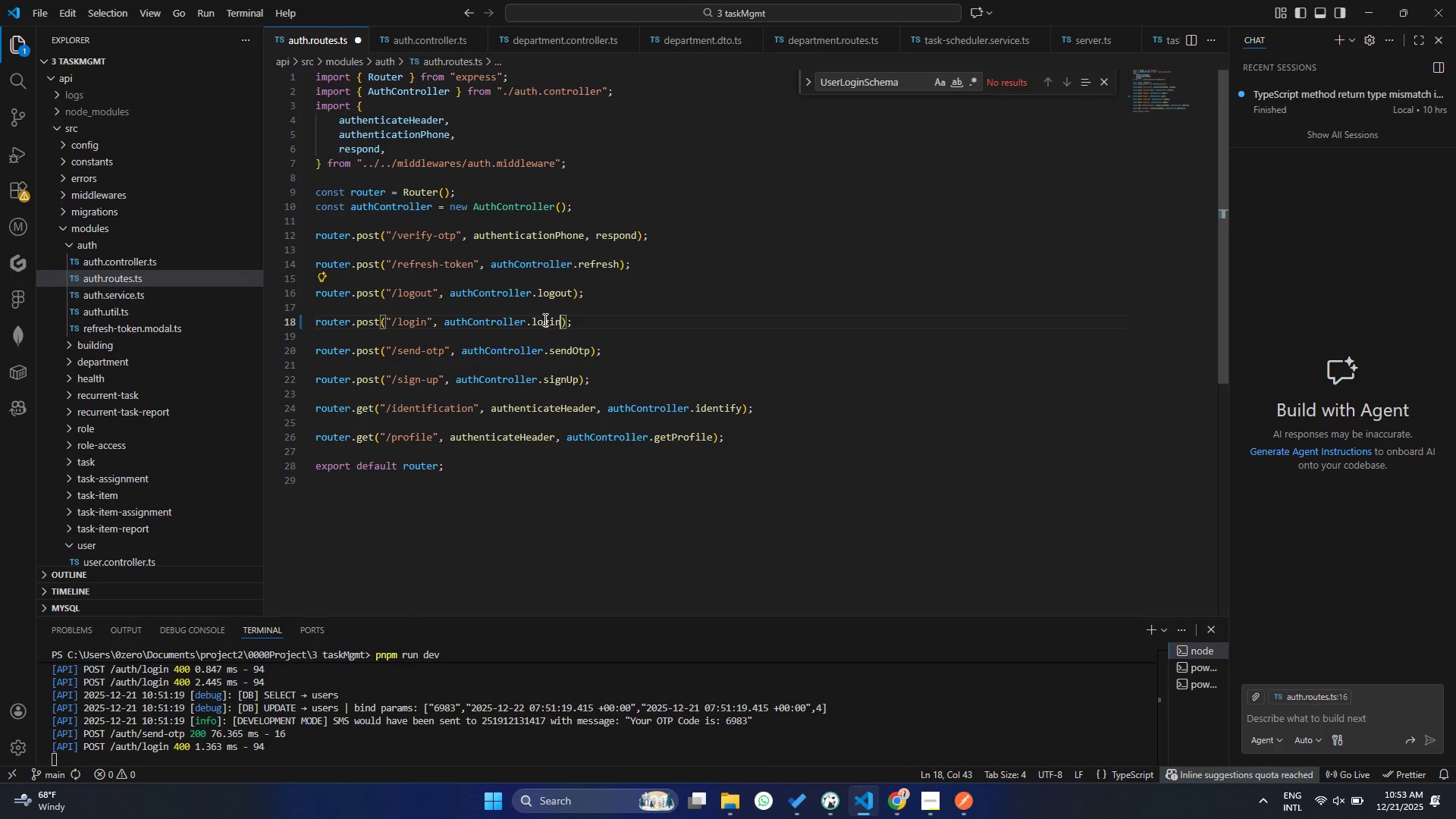 
key(Control+ControlLeft)
 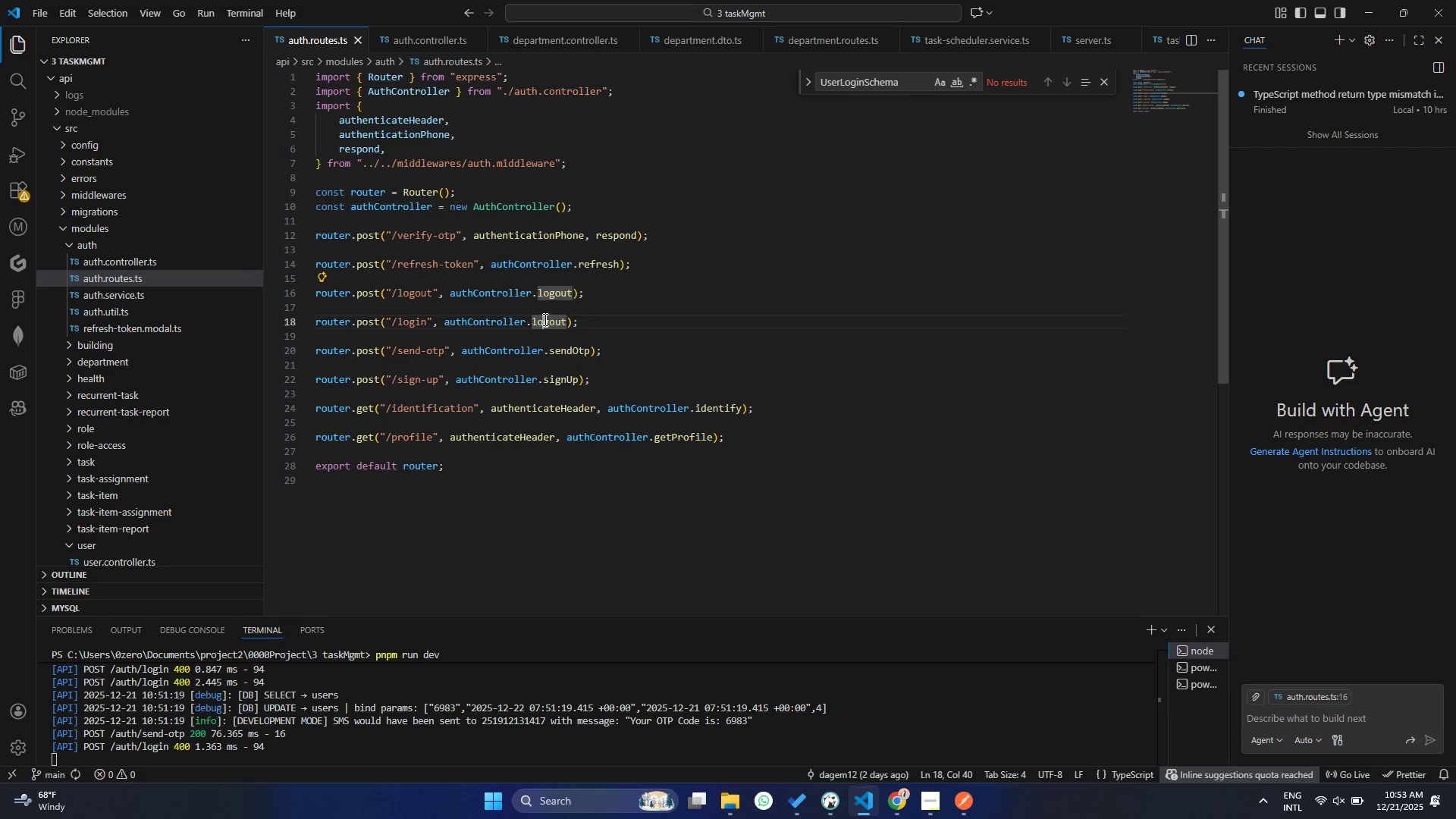 
double_click([544, 319])
 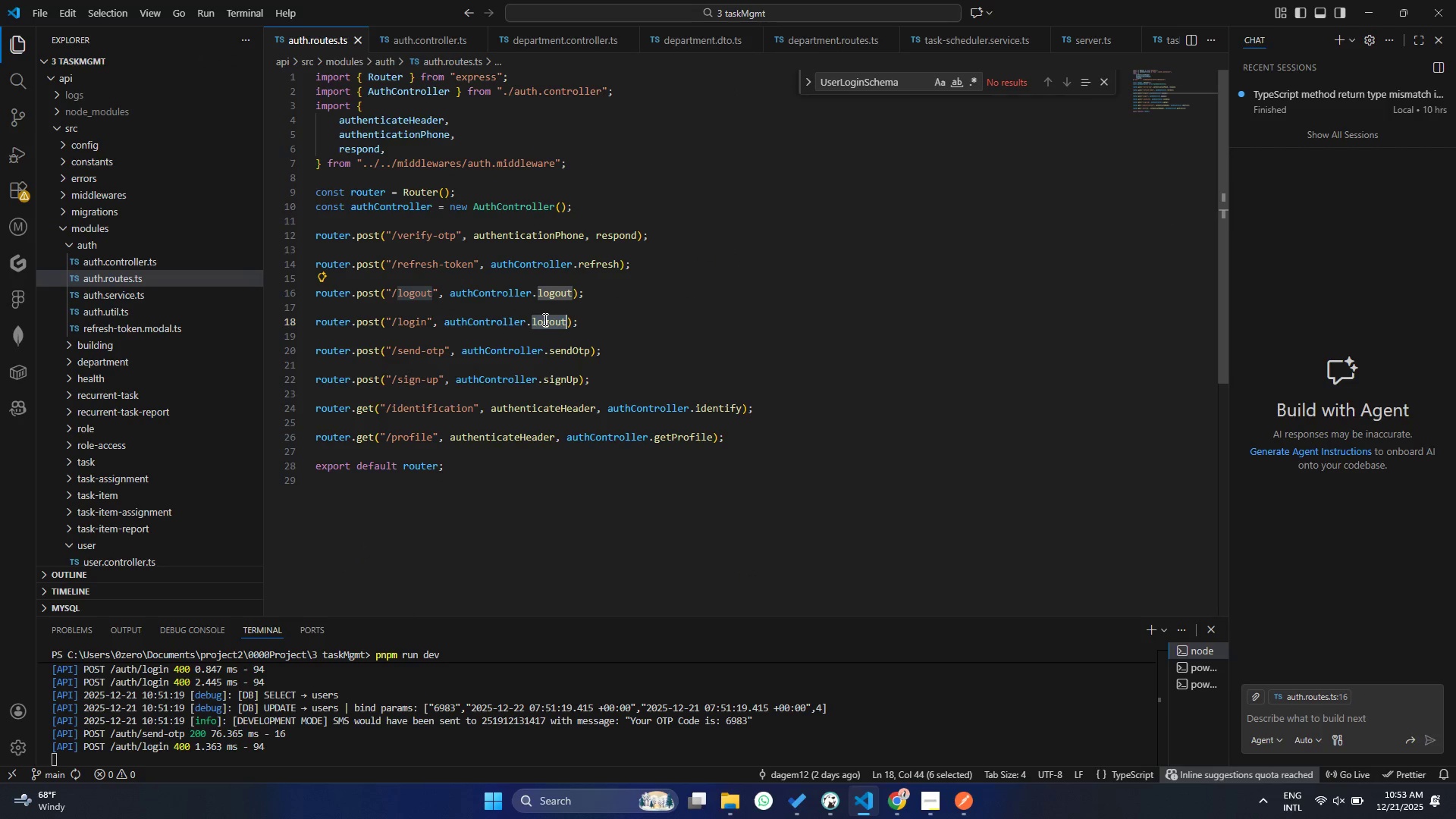 
key(Control+V)
 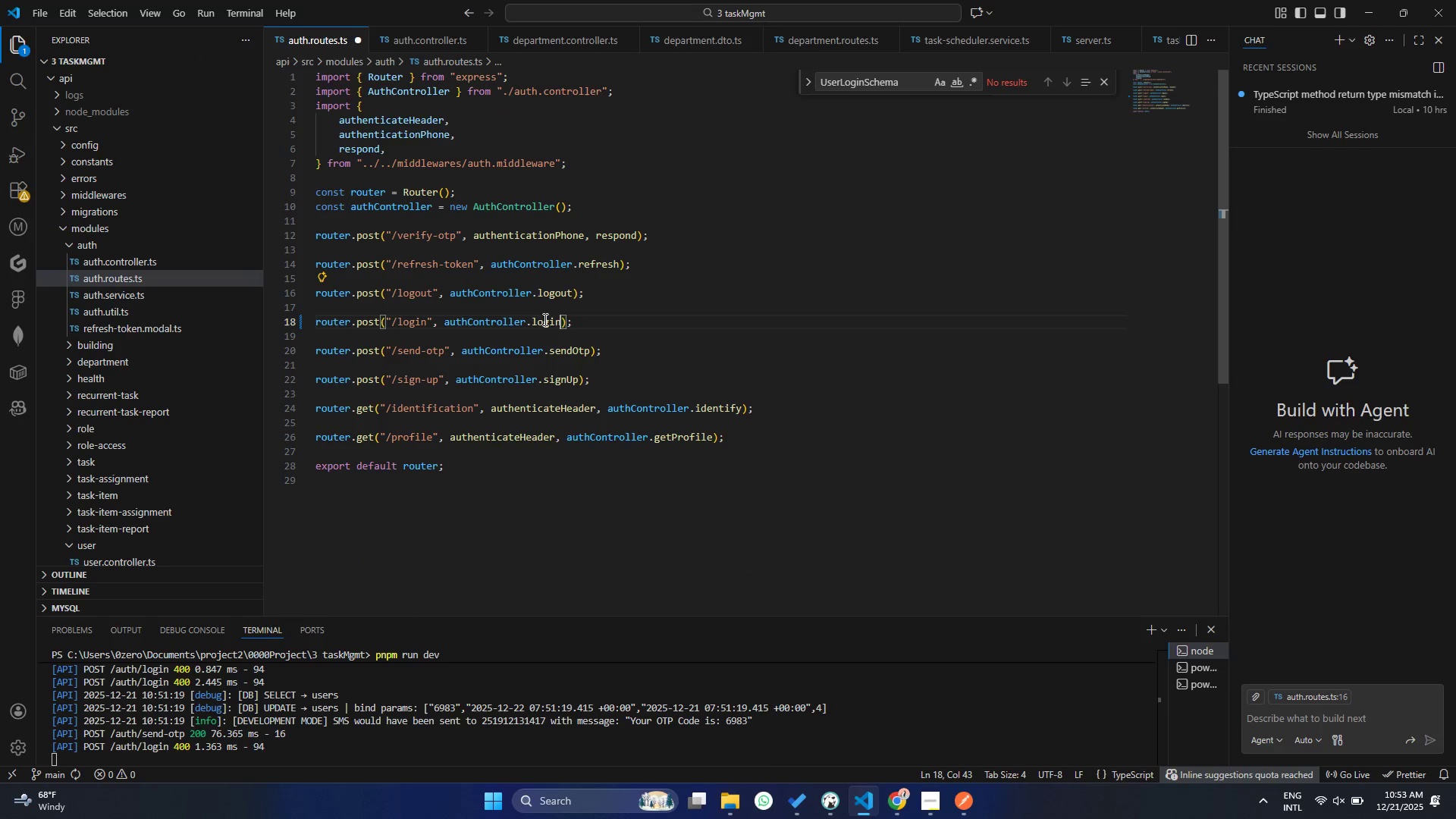 
key(Control+S)
 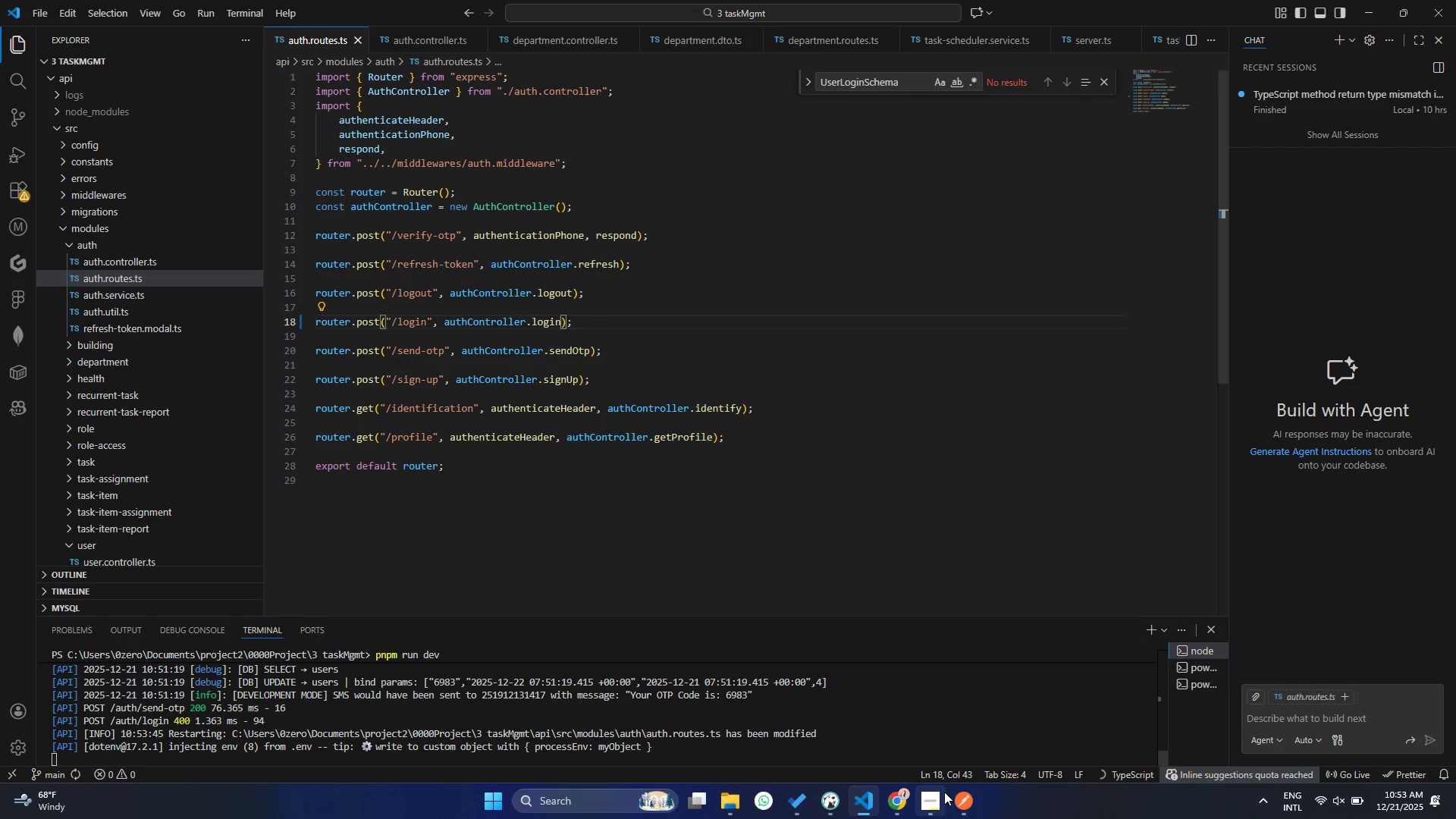 
left_click_drag(start_coordinate=[958, 809], to_coordinate=[230, 164])
 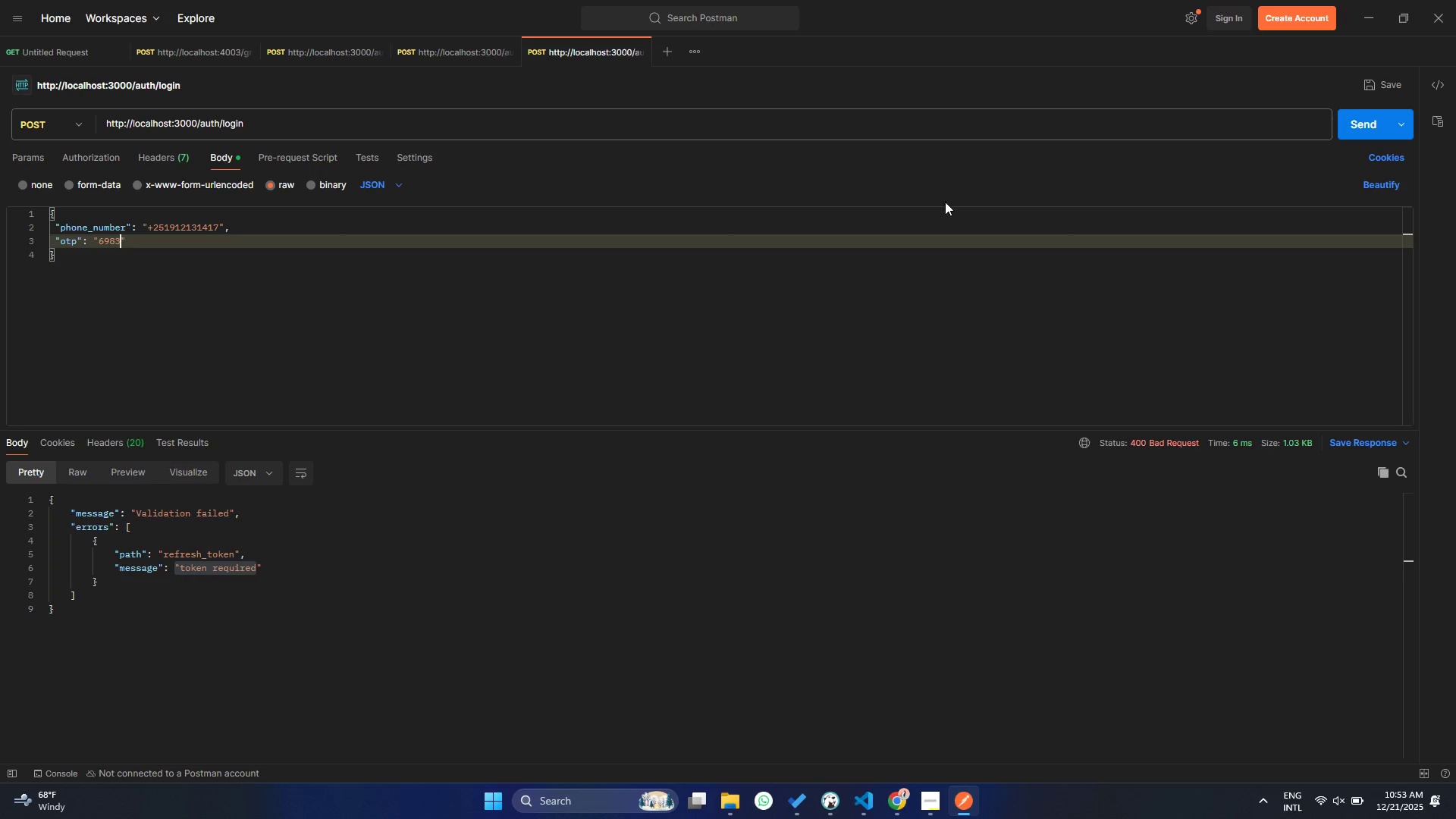 
left_click([230, 164])
 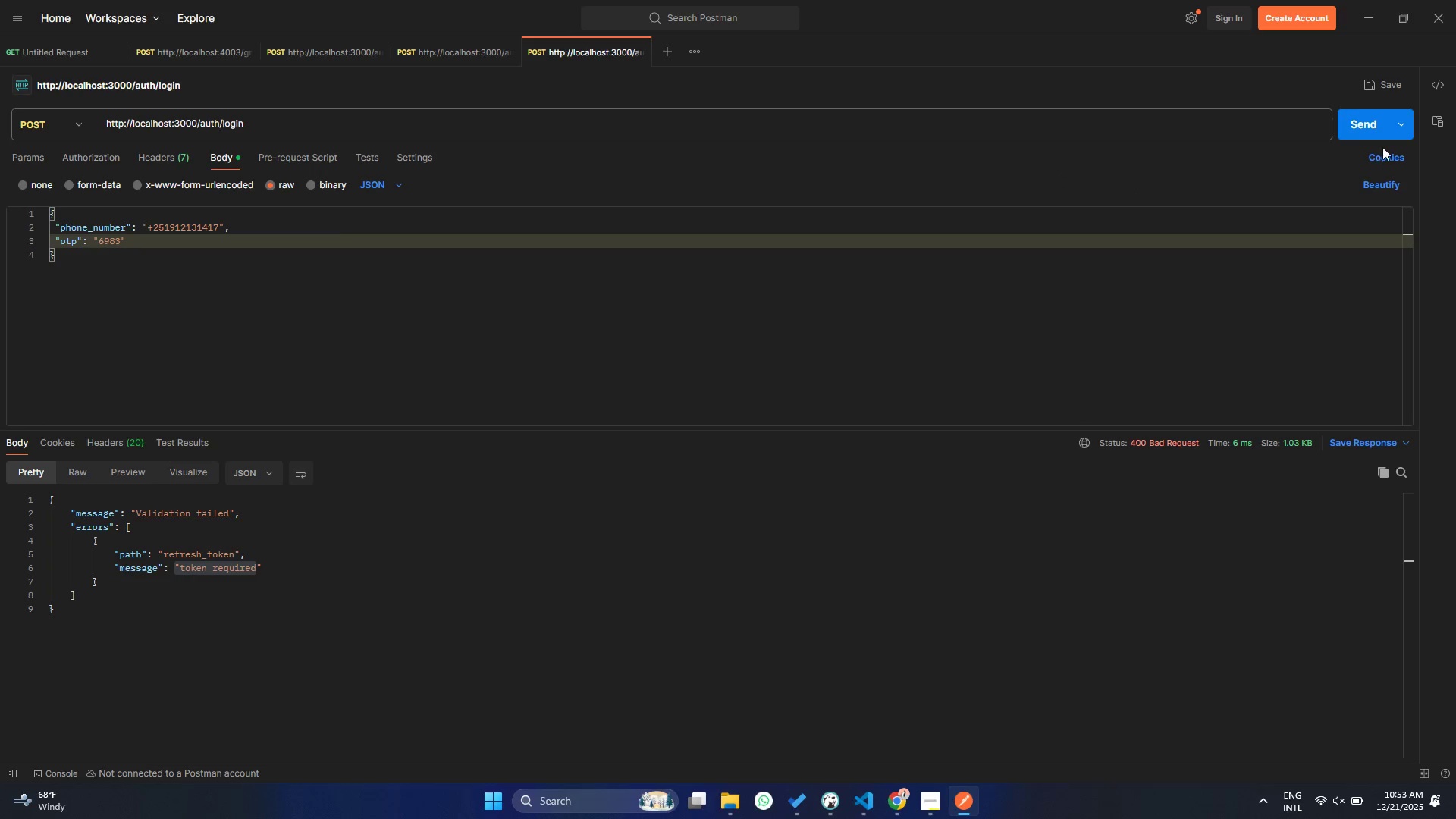 
left_click([1346, 130])
 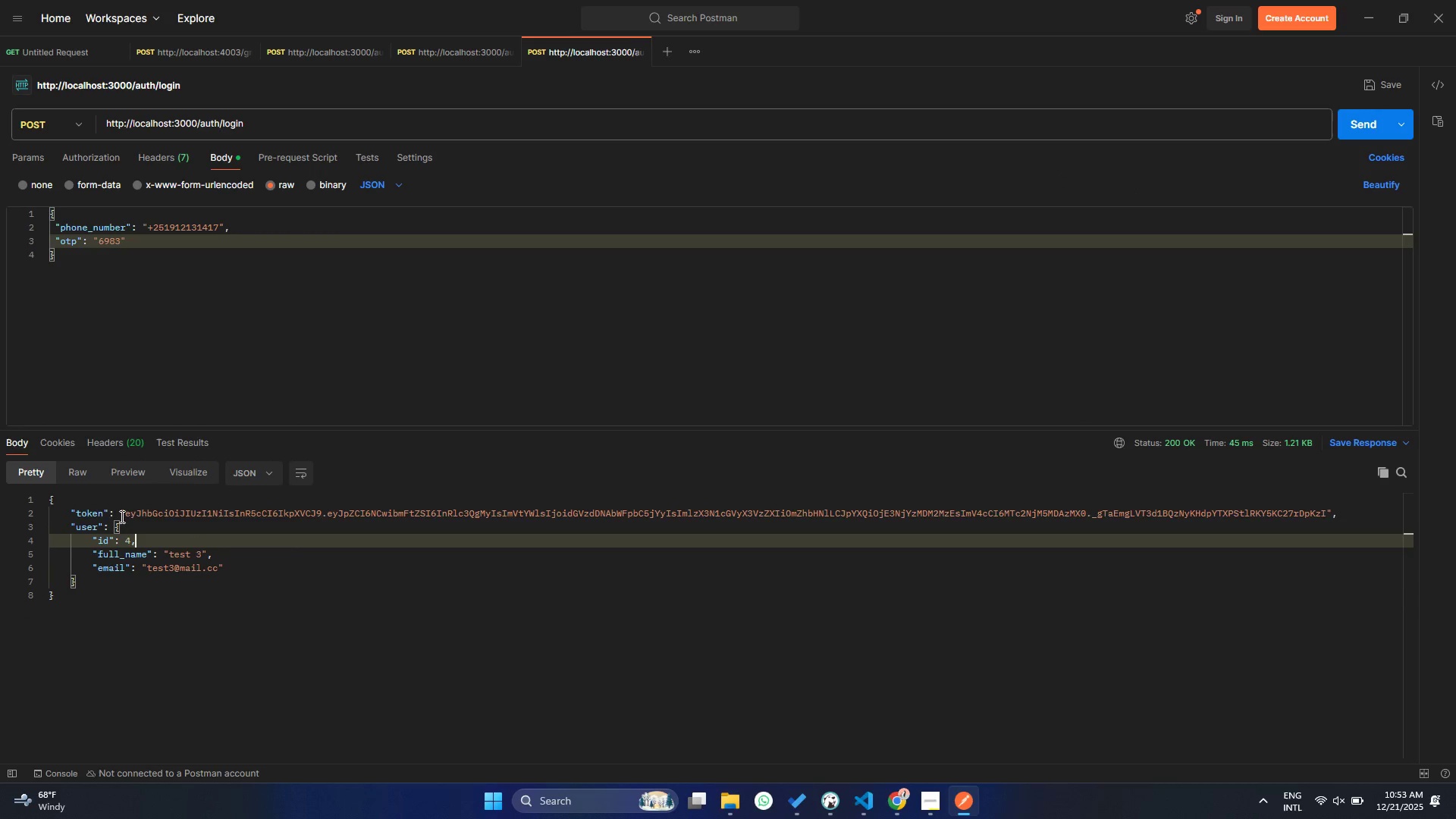 
left_click([120, 514])
 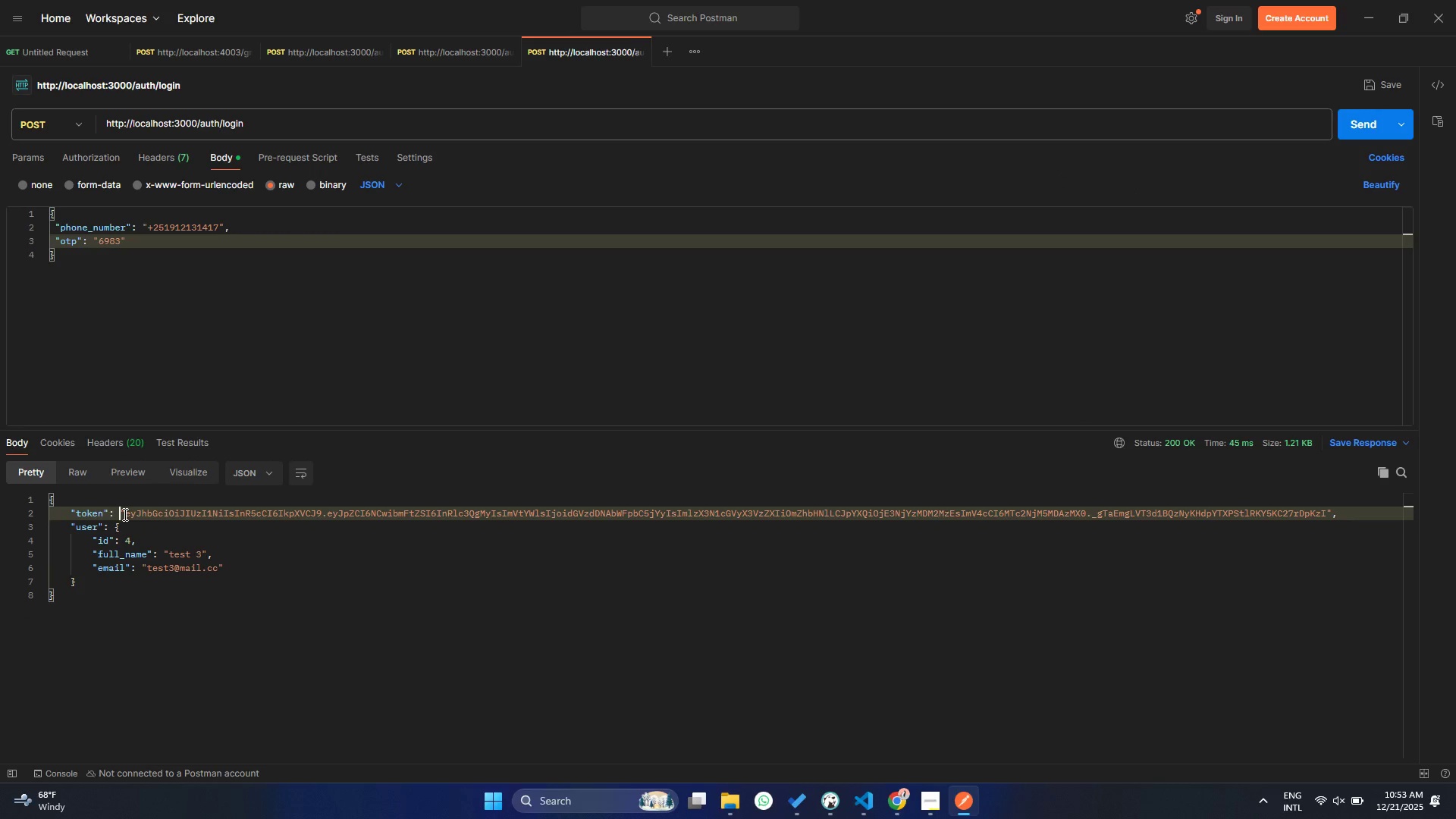 
left_click_drag(start_coordinate=[124, 513], to_coordinate=[1329, 513])
 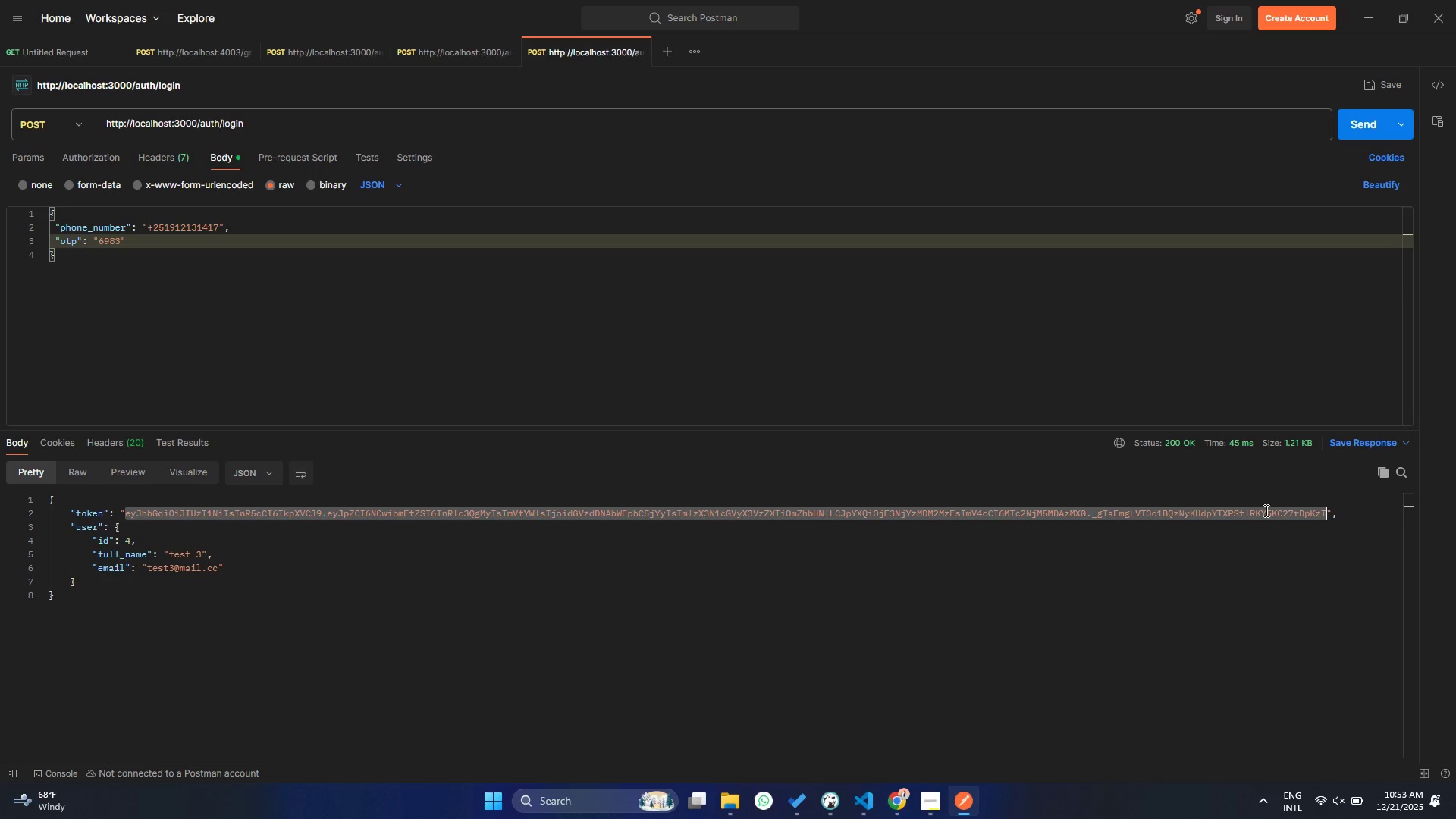 
key(Control+C)
 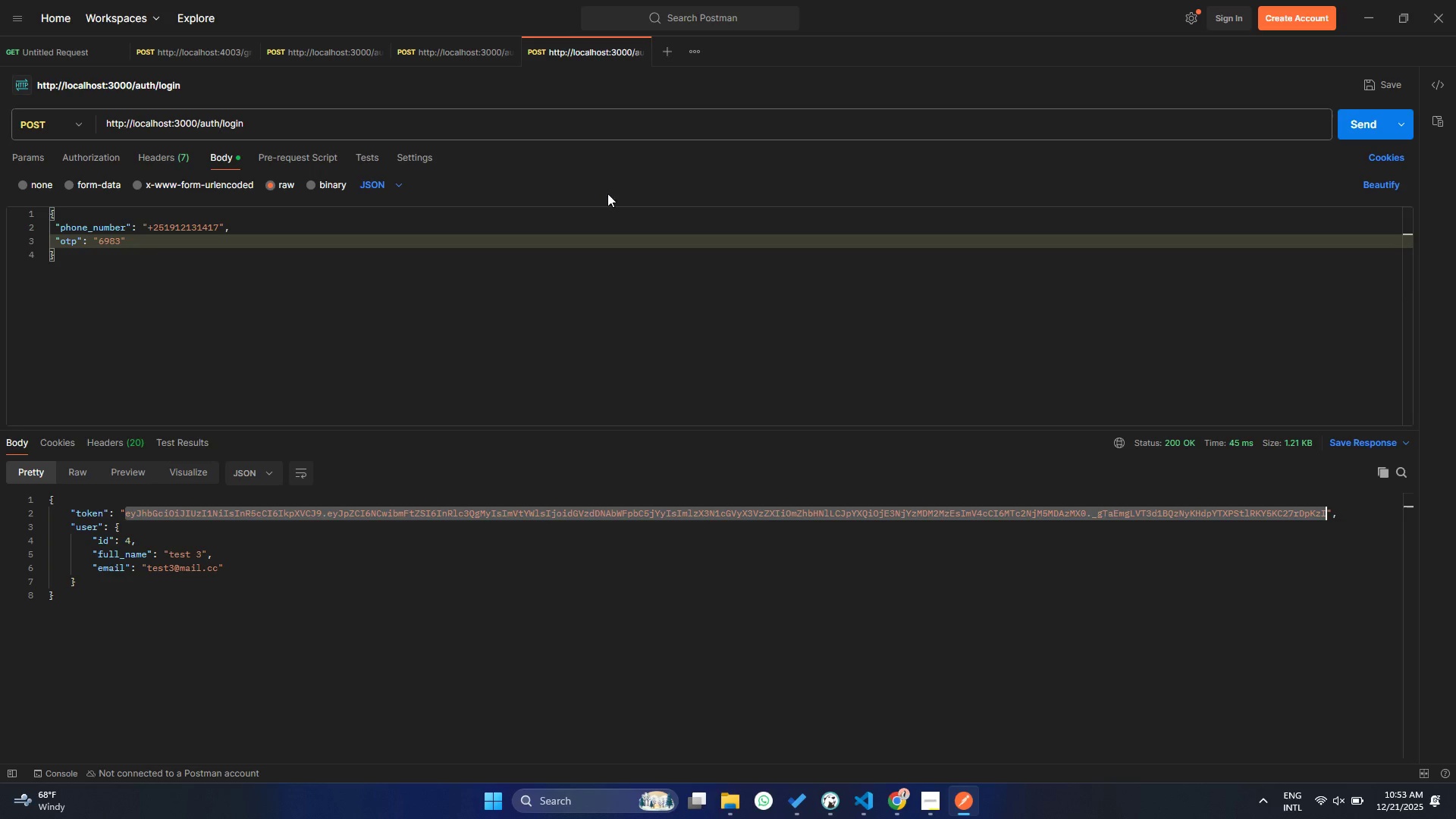 
key(Control+C)
 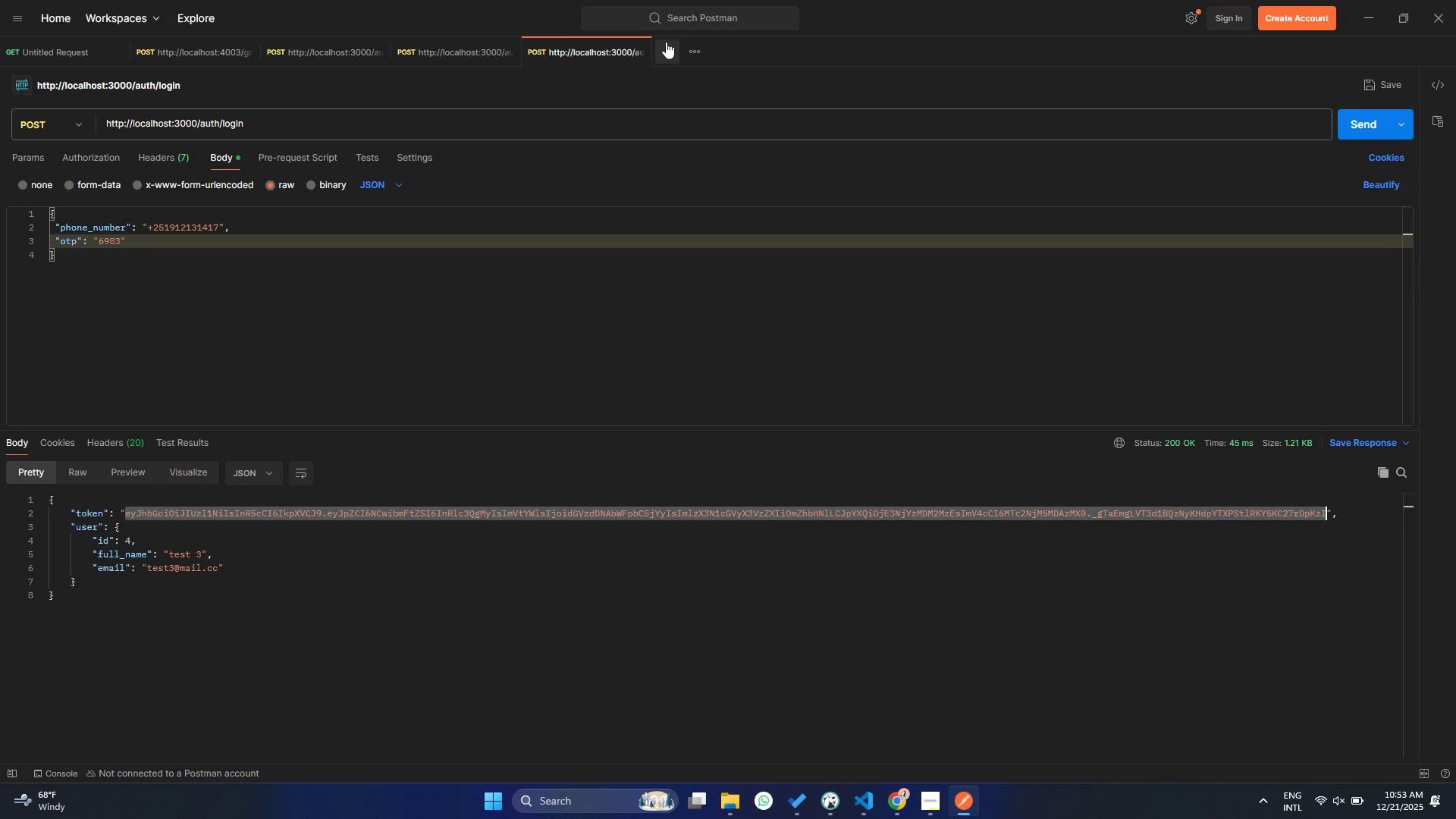 
left_click([664, 52])
 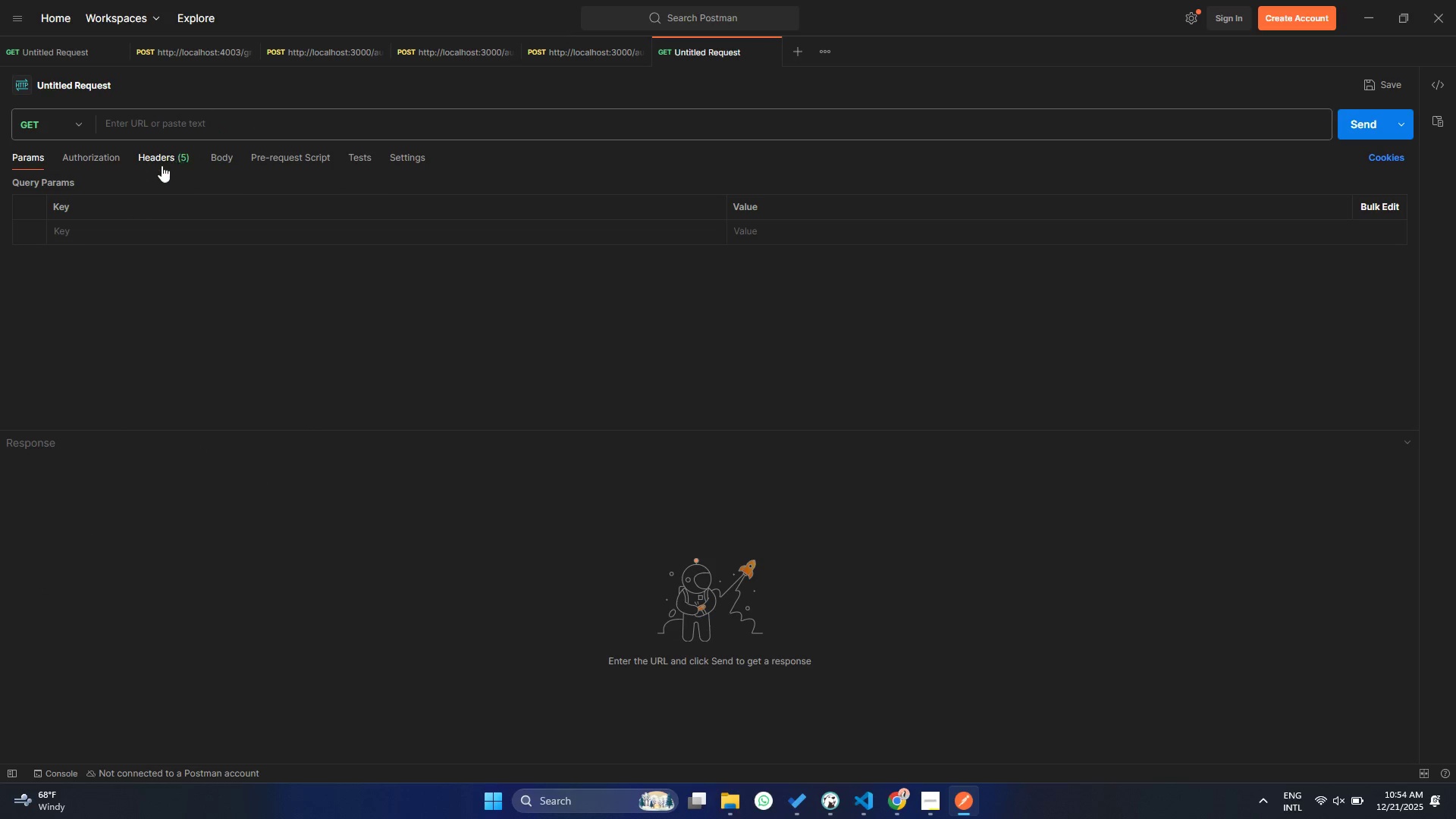 
left_click([171, 163])
 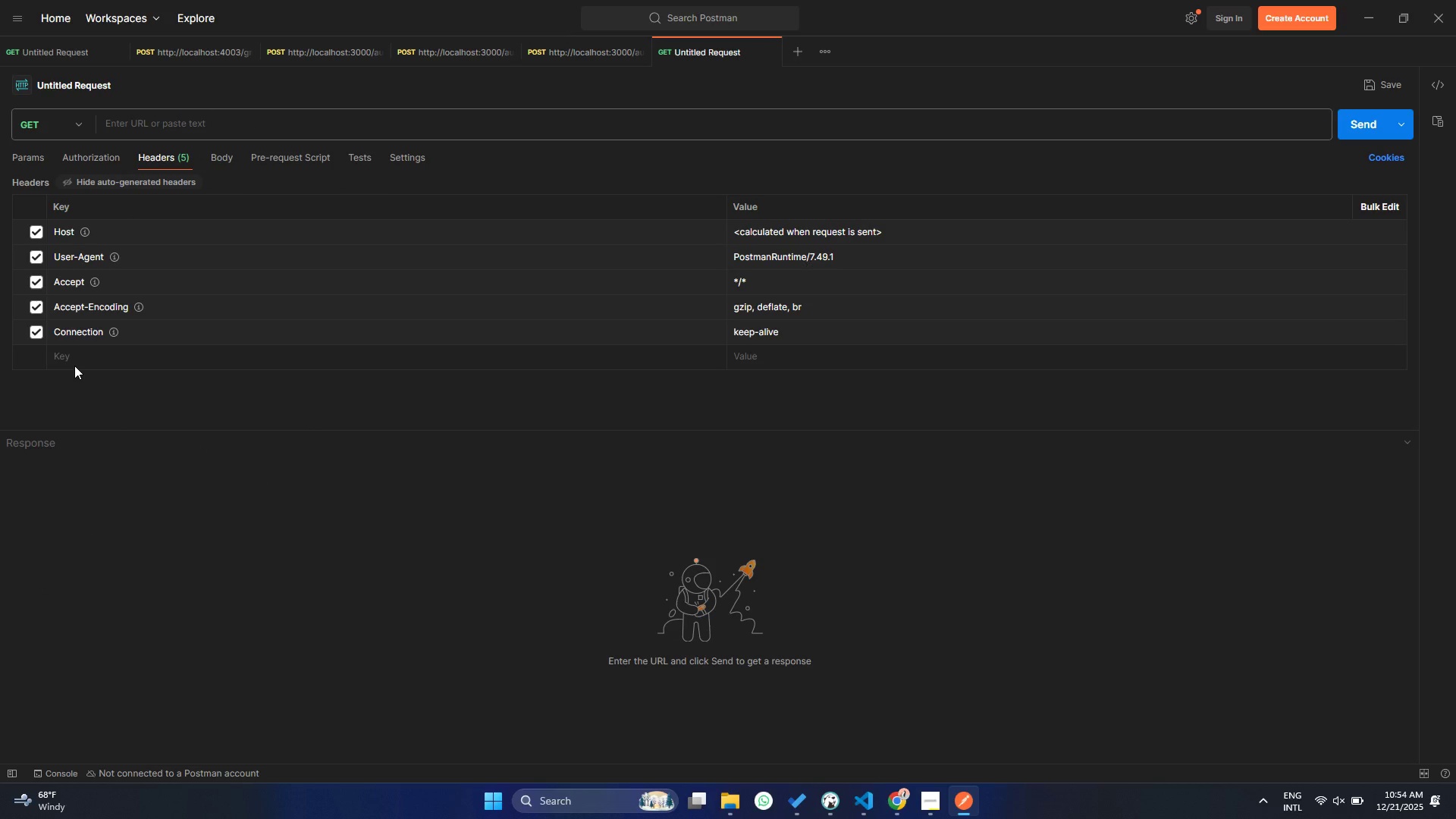 
double_click([71, 359])
 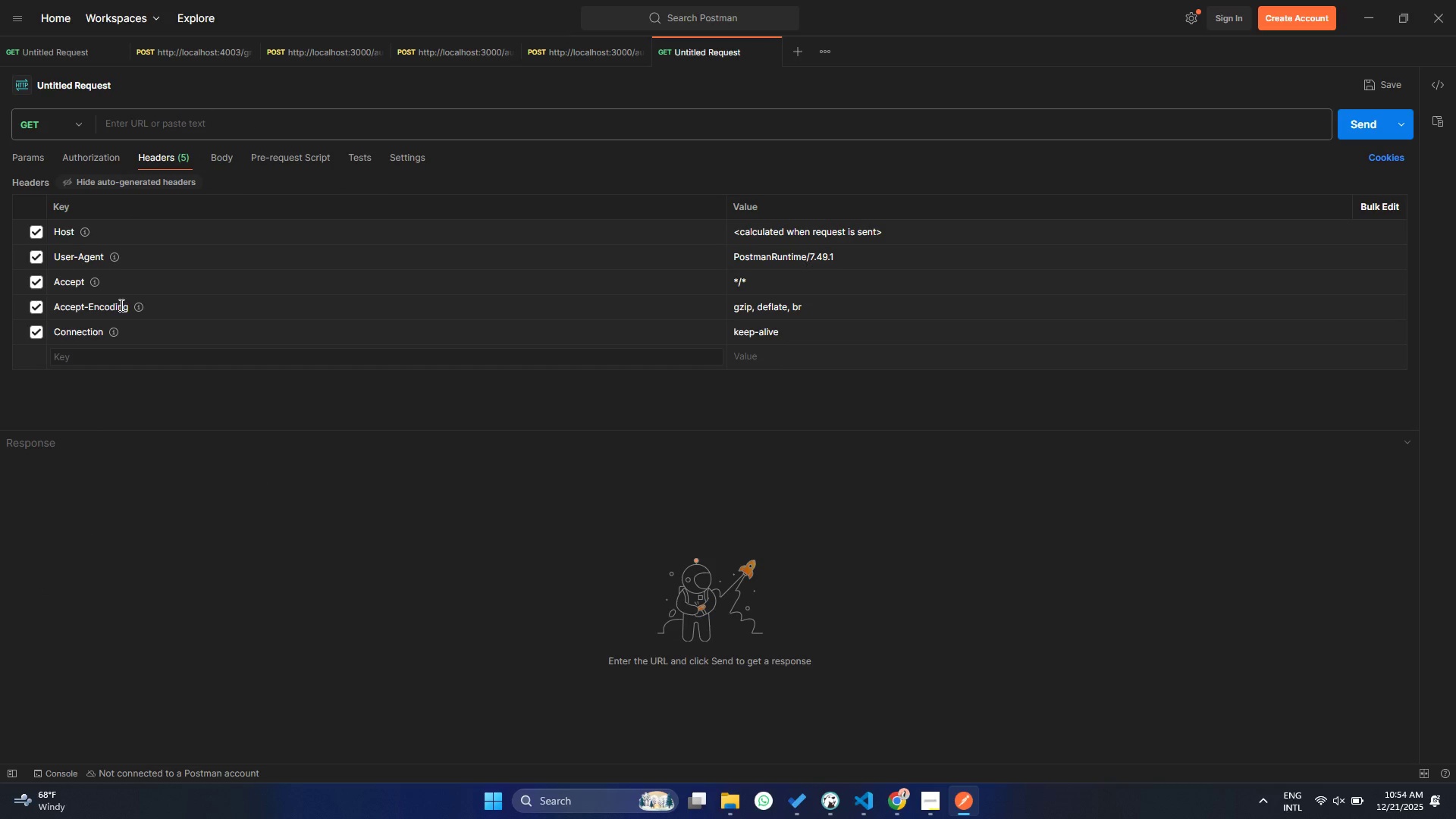 
type(Auth)
 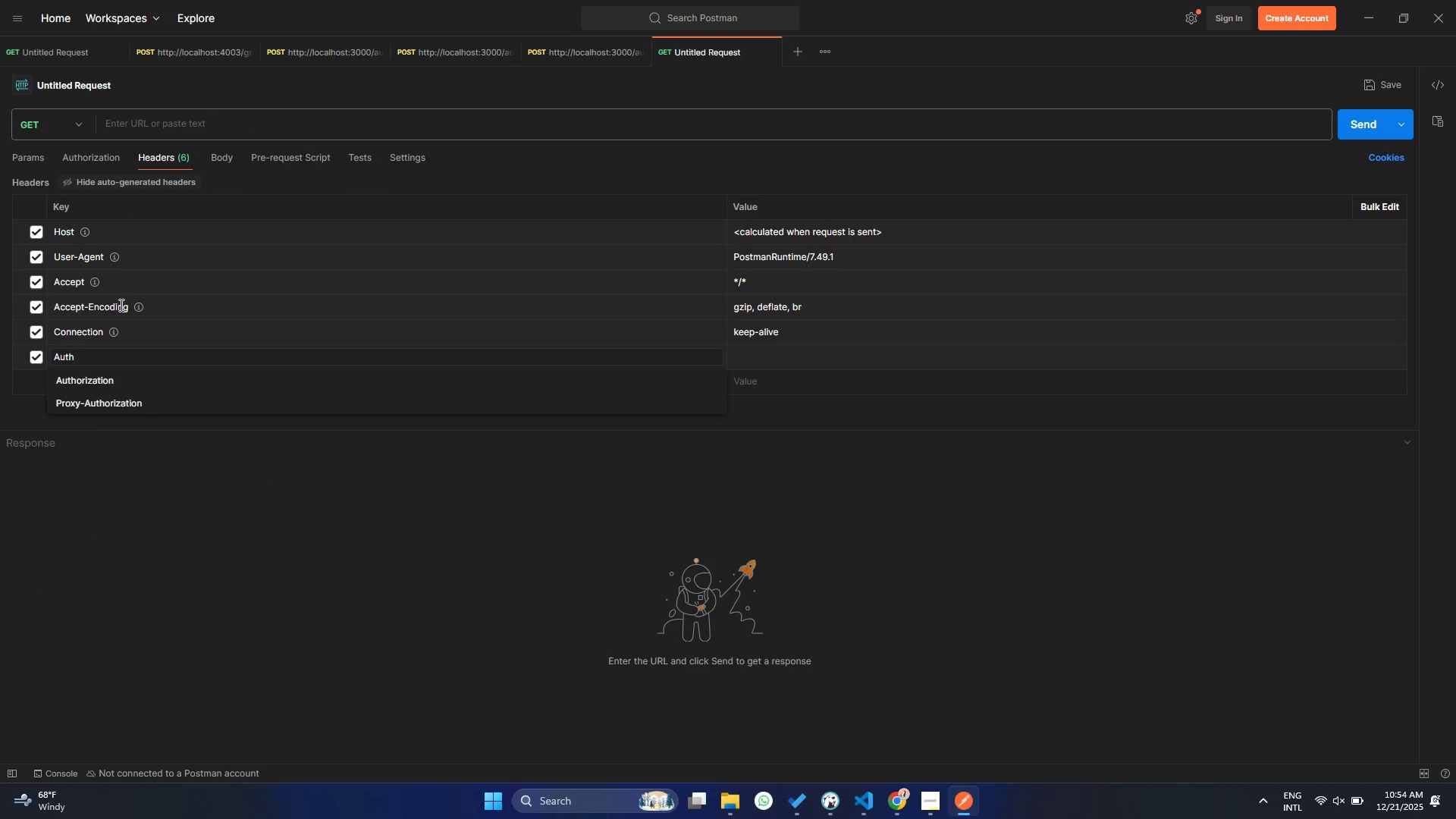 
key(Control+ControlLeft)
 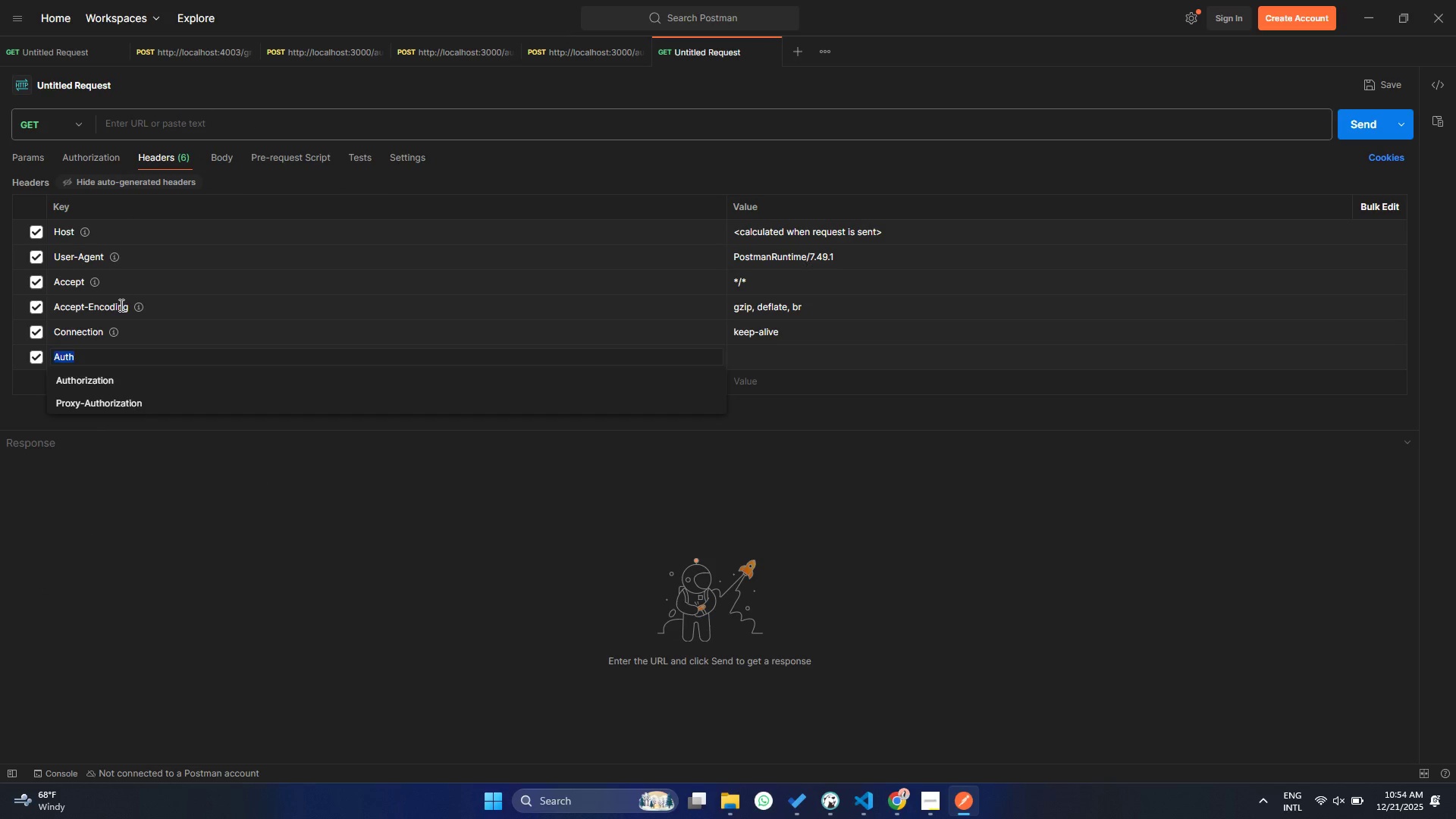 
key(Control+A)
 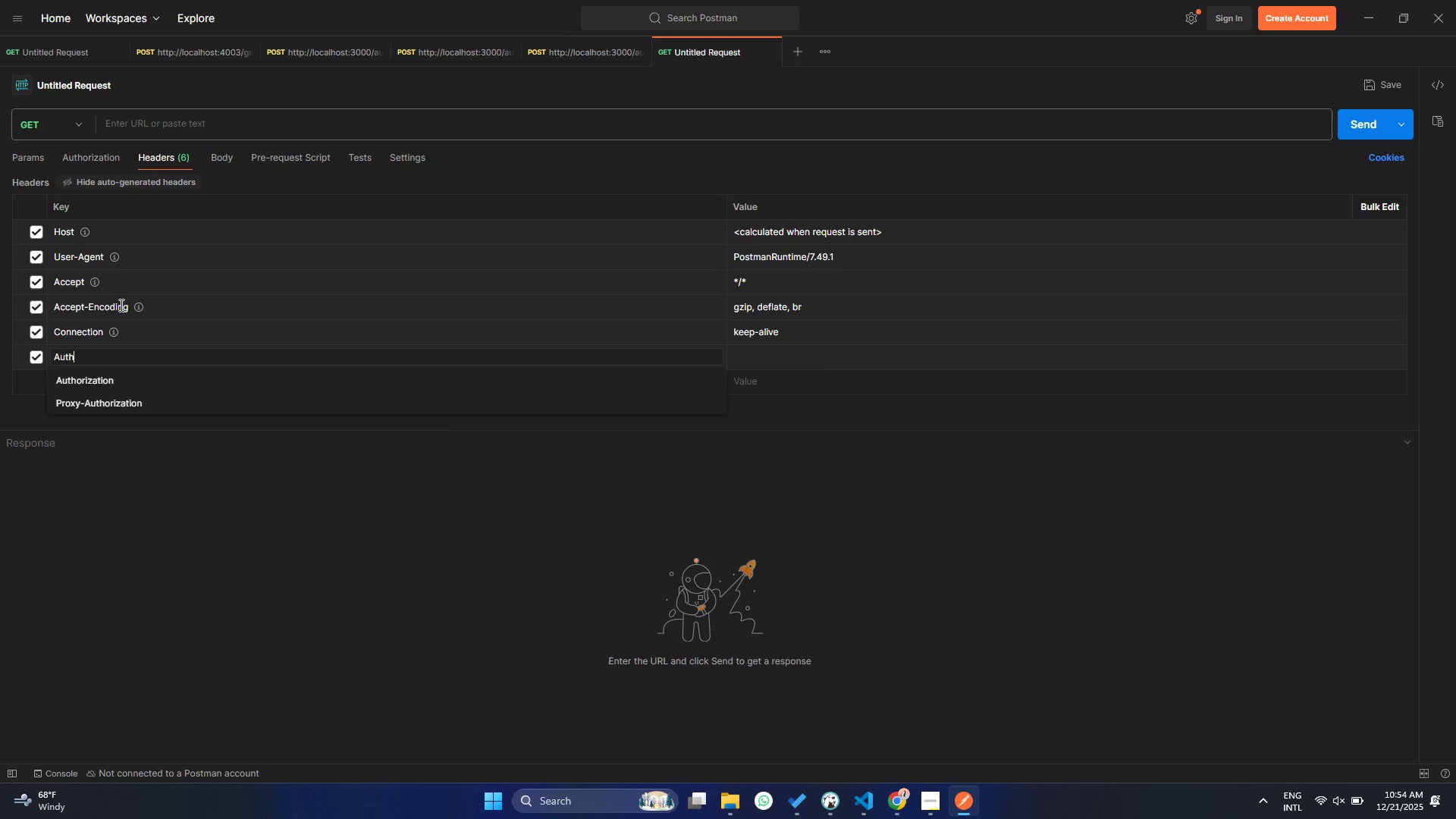 
key(Backspace)
 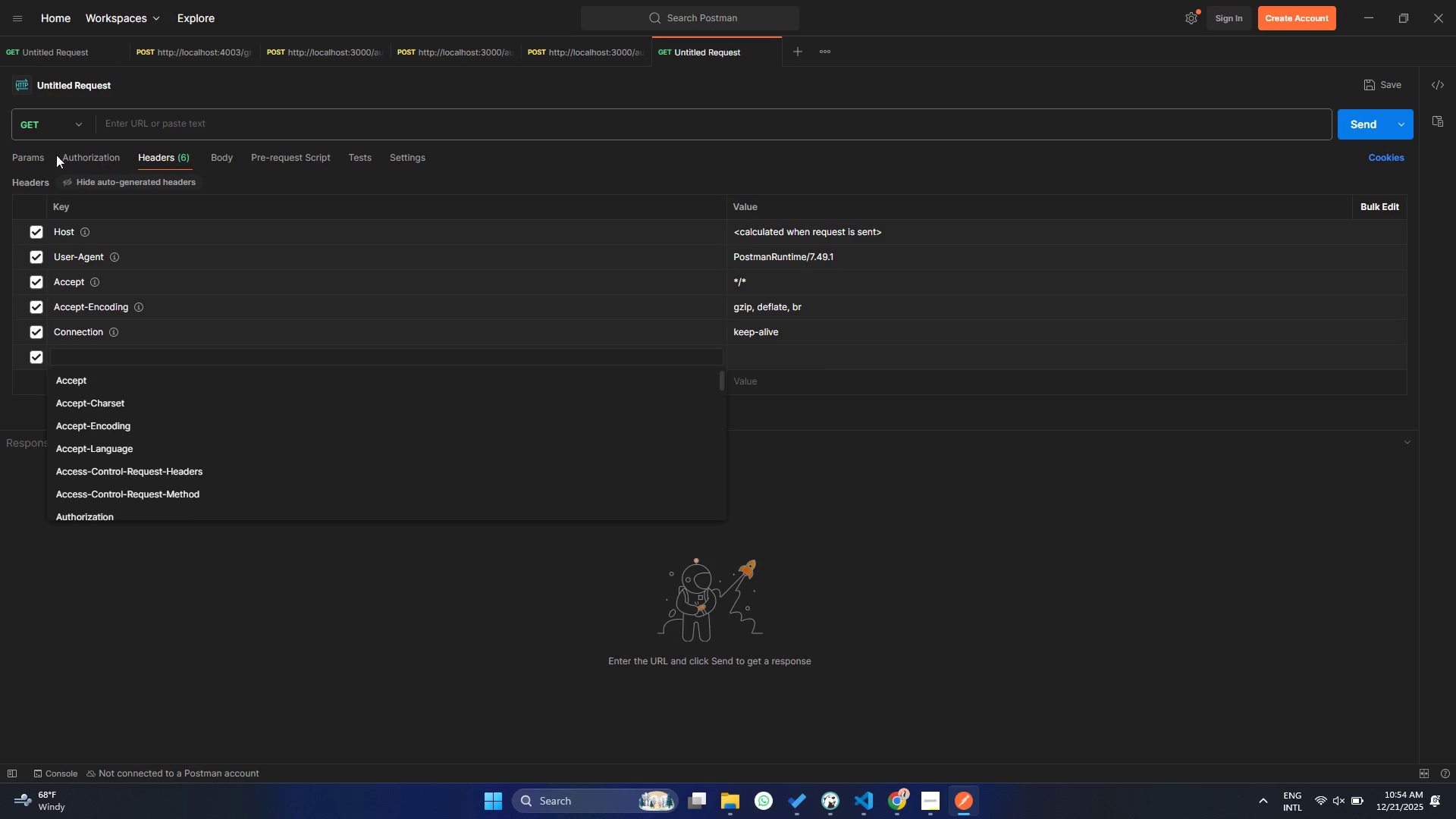 
left_click([88, 147])
 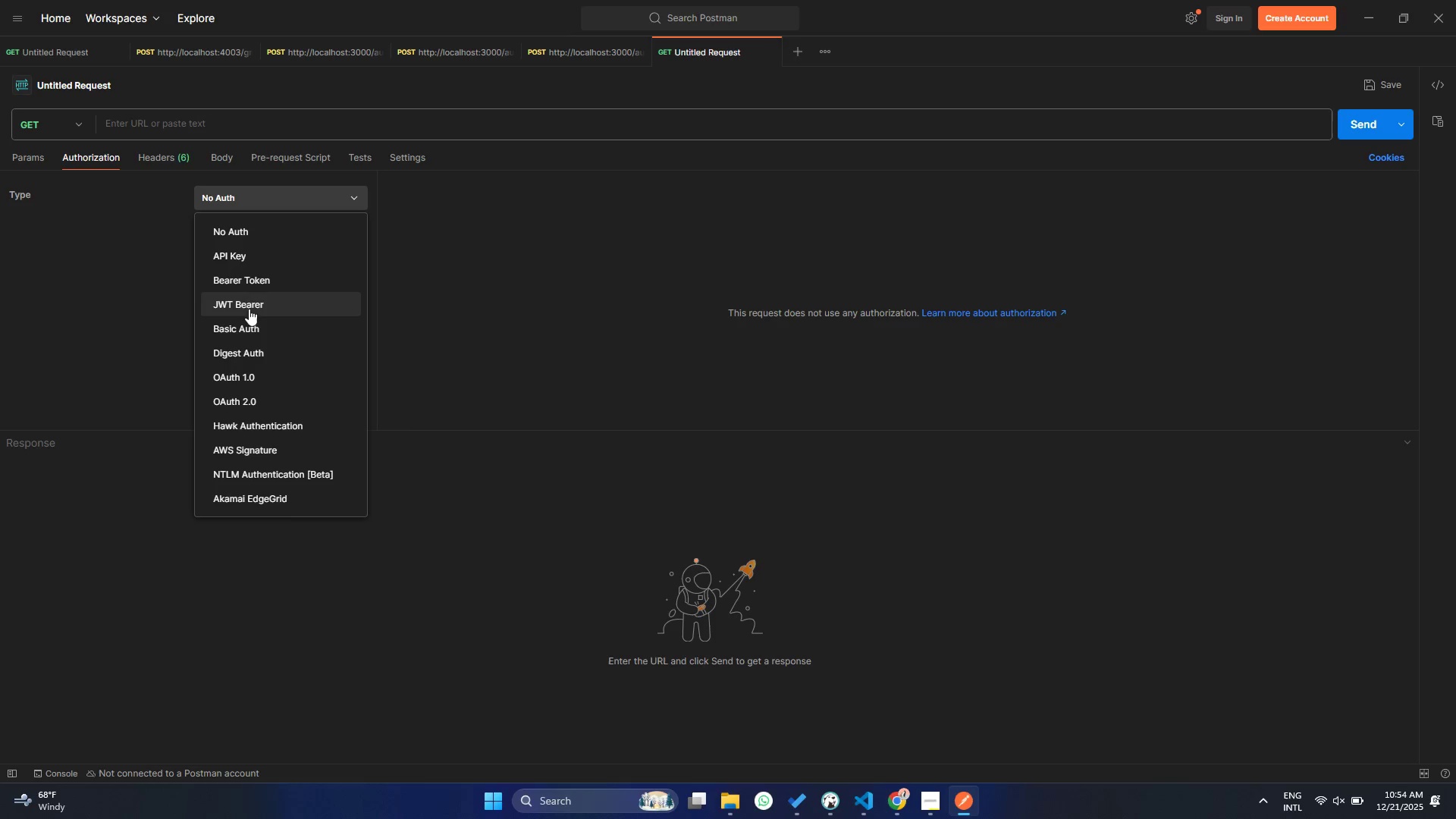 
left_click([254, 290])
 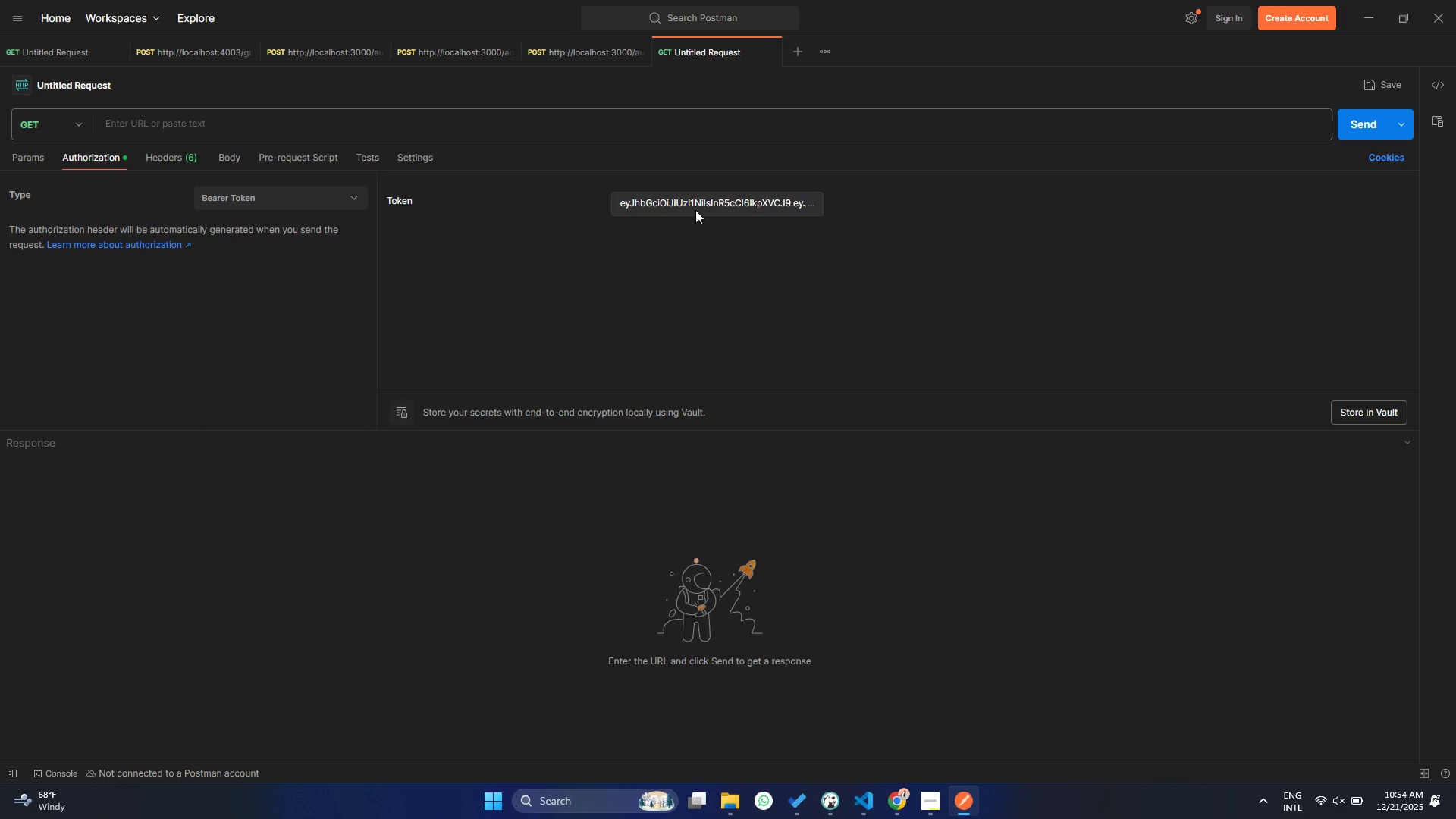 
left_click([696, 205])
 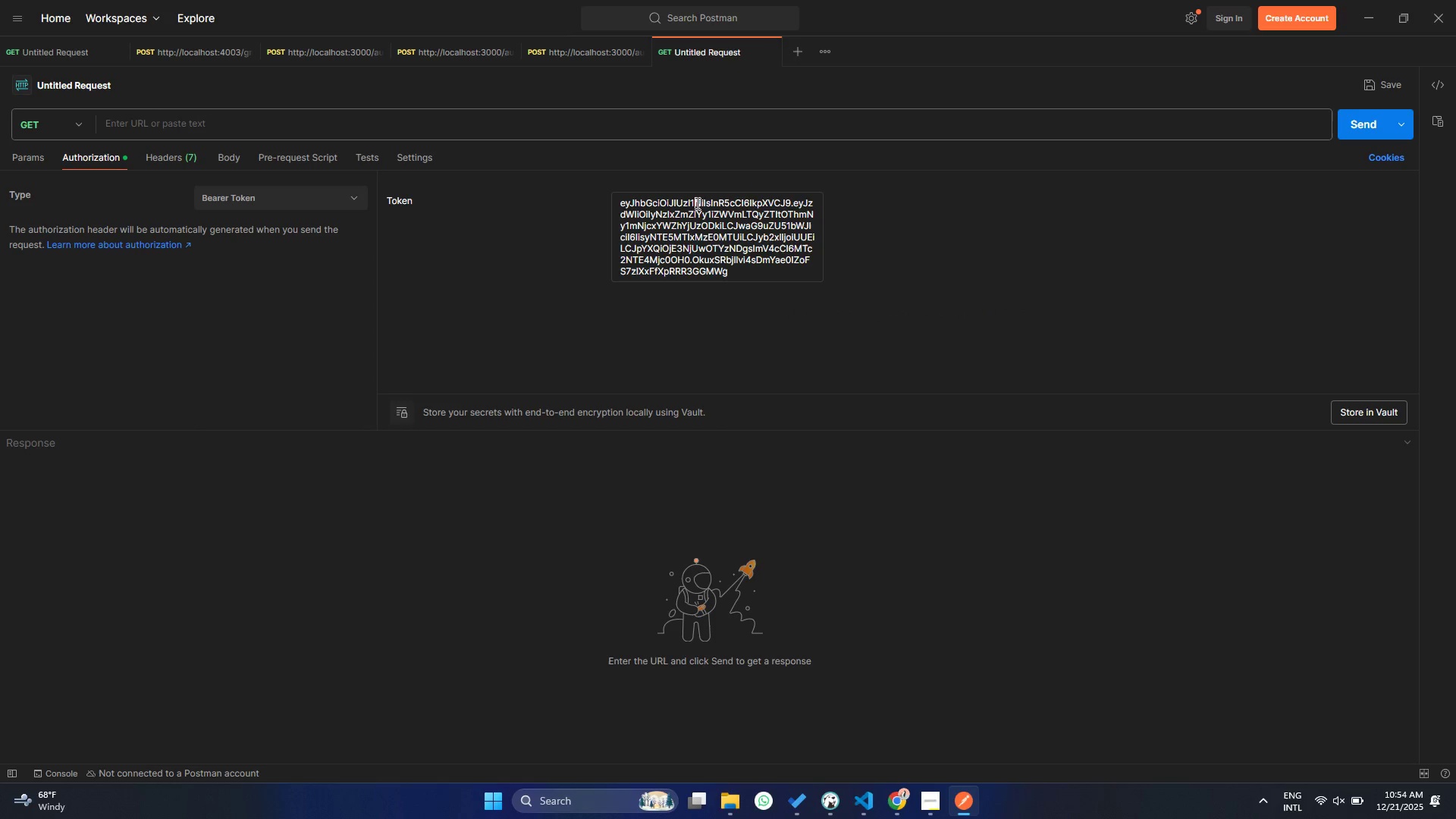 
key(Control+A)
 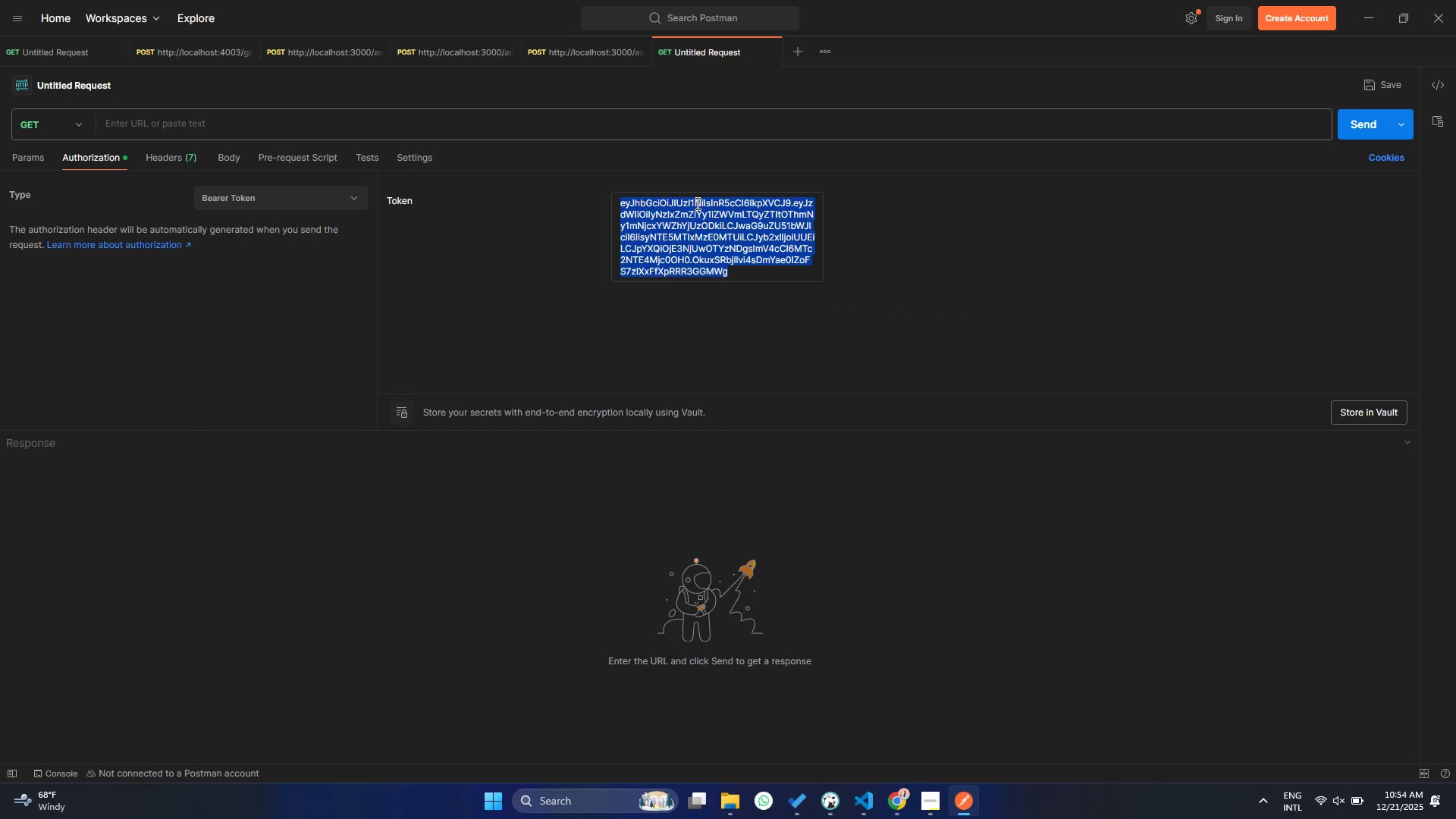 
key(Control+V)
 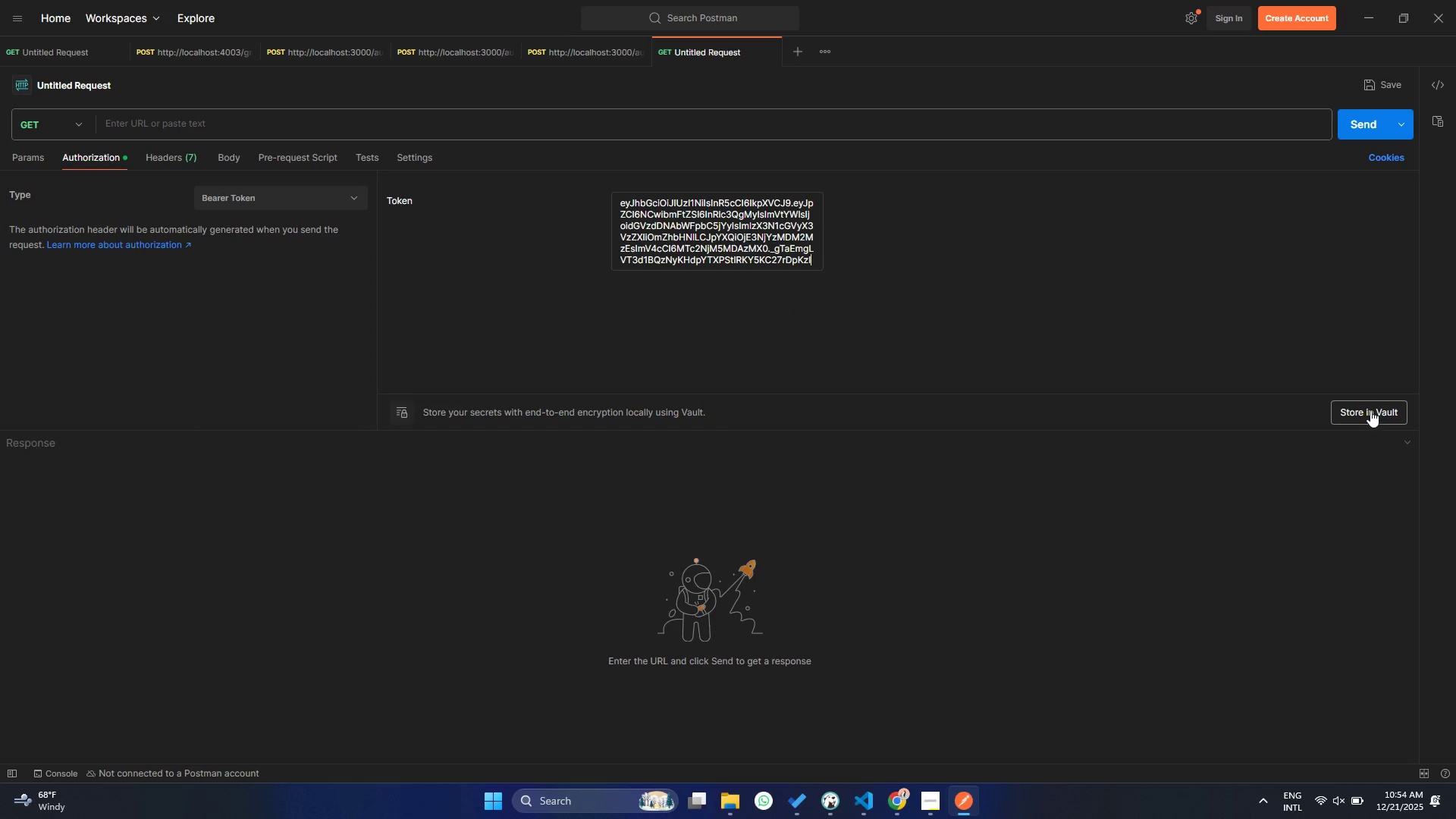 
left_click([1356, 237])
 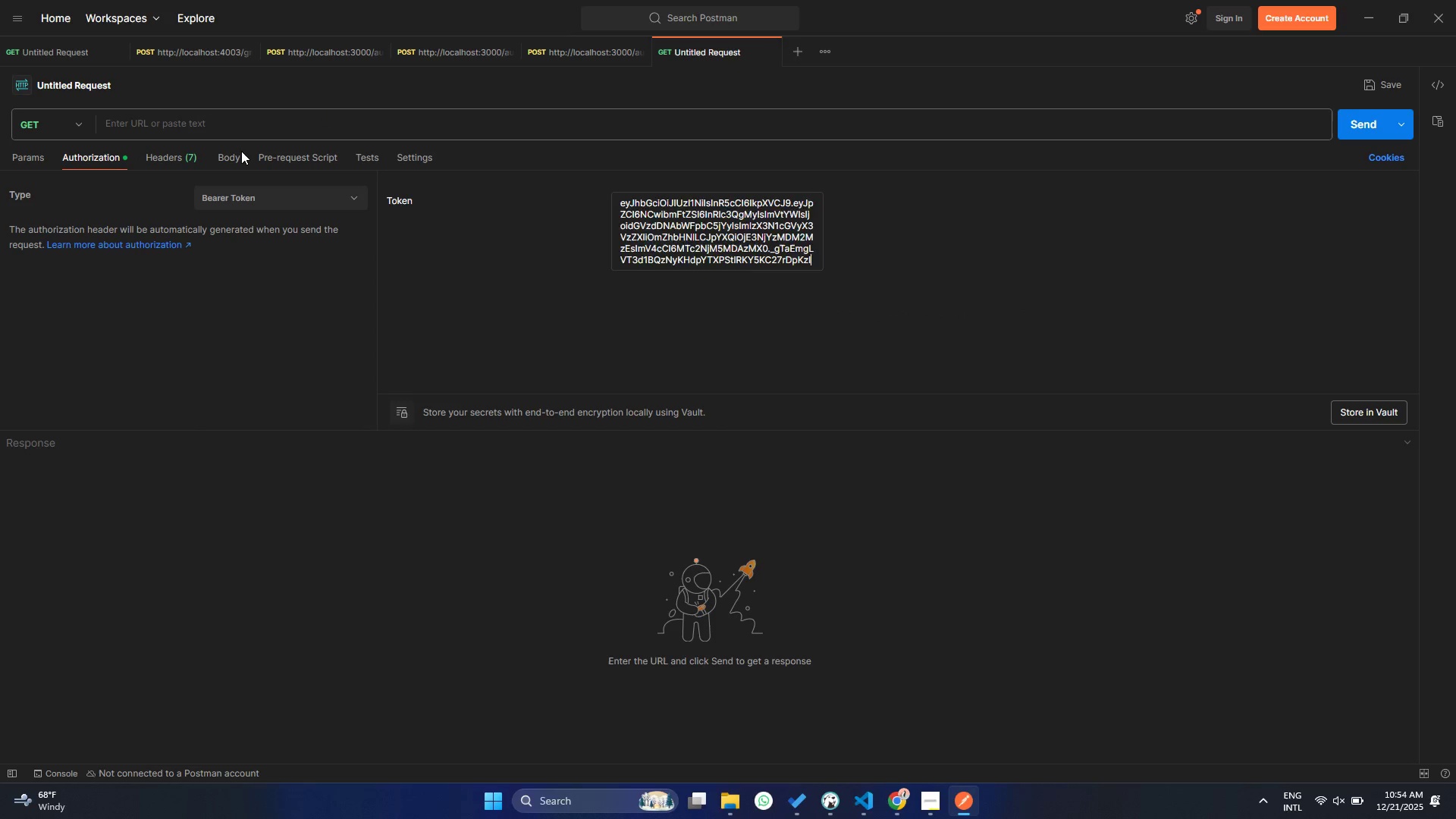 
double_click([222, 158])
 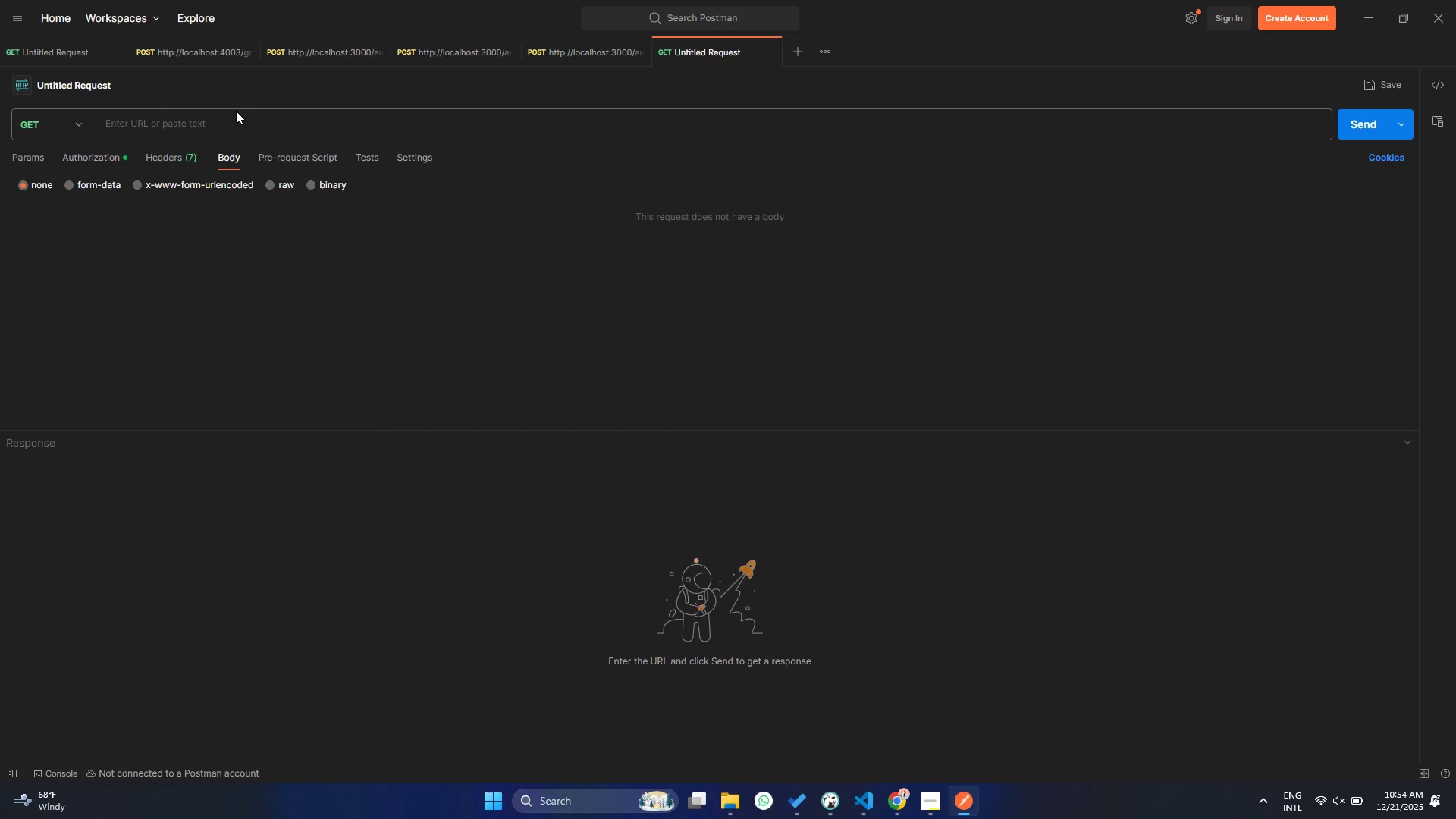 
wait(9.91)
 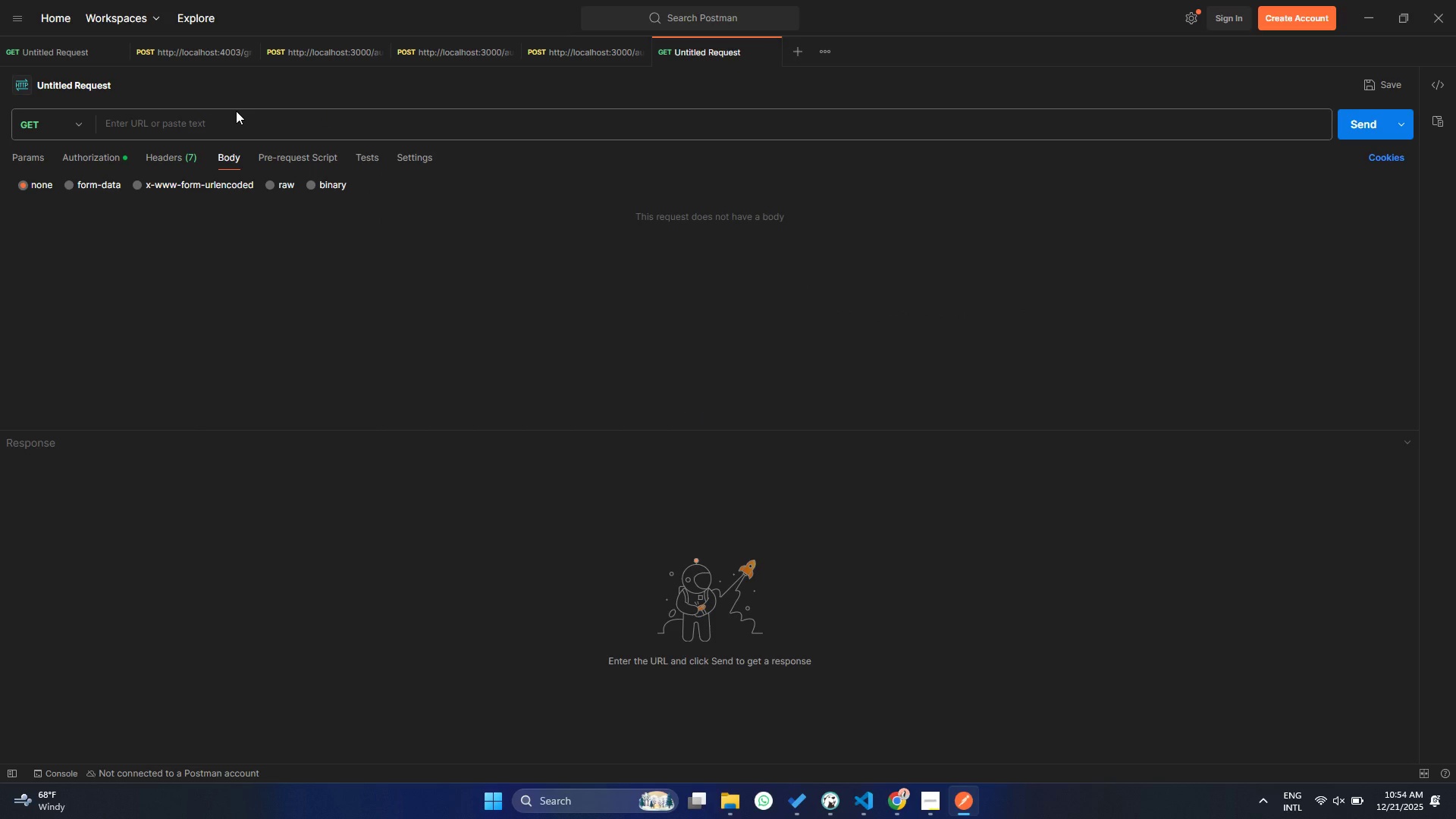 
scroll: coordinate [210, 195], scroll_direction: none, amount: 0.0
 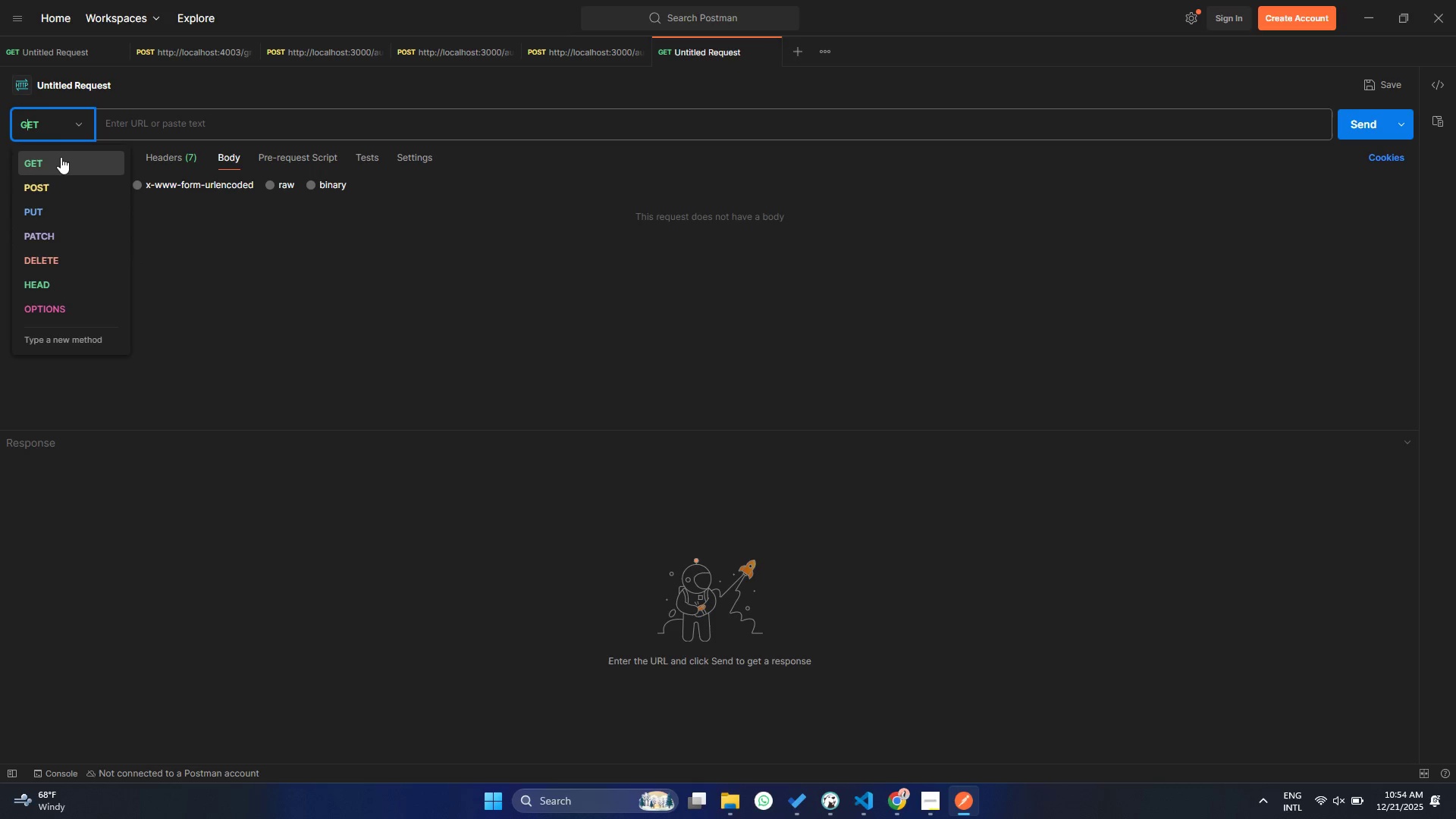 
left_click([49, 174])
 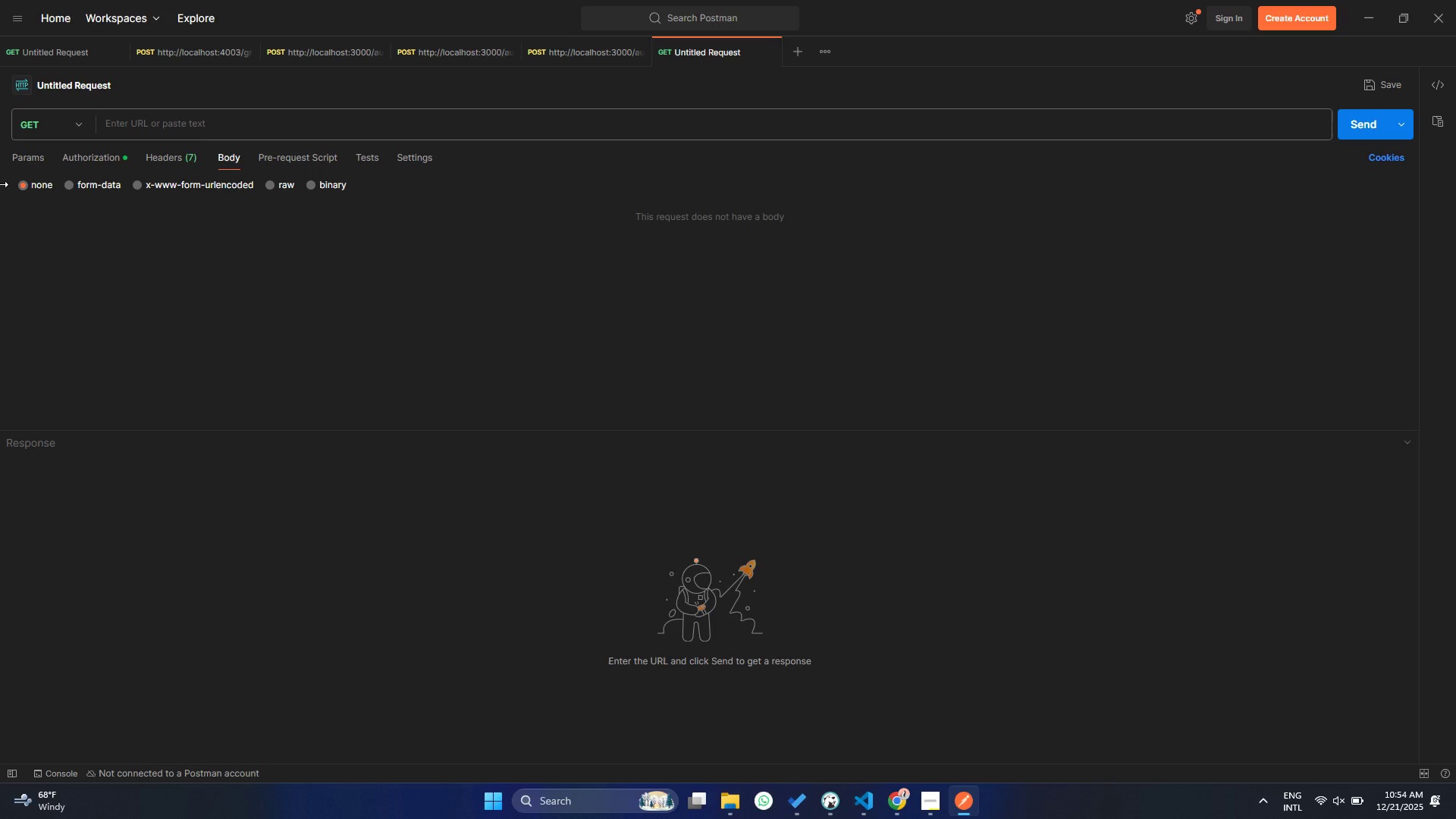 
left_click_drag(start_coordinate=[0, 184], to_coordinate=[124, 129])
 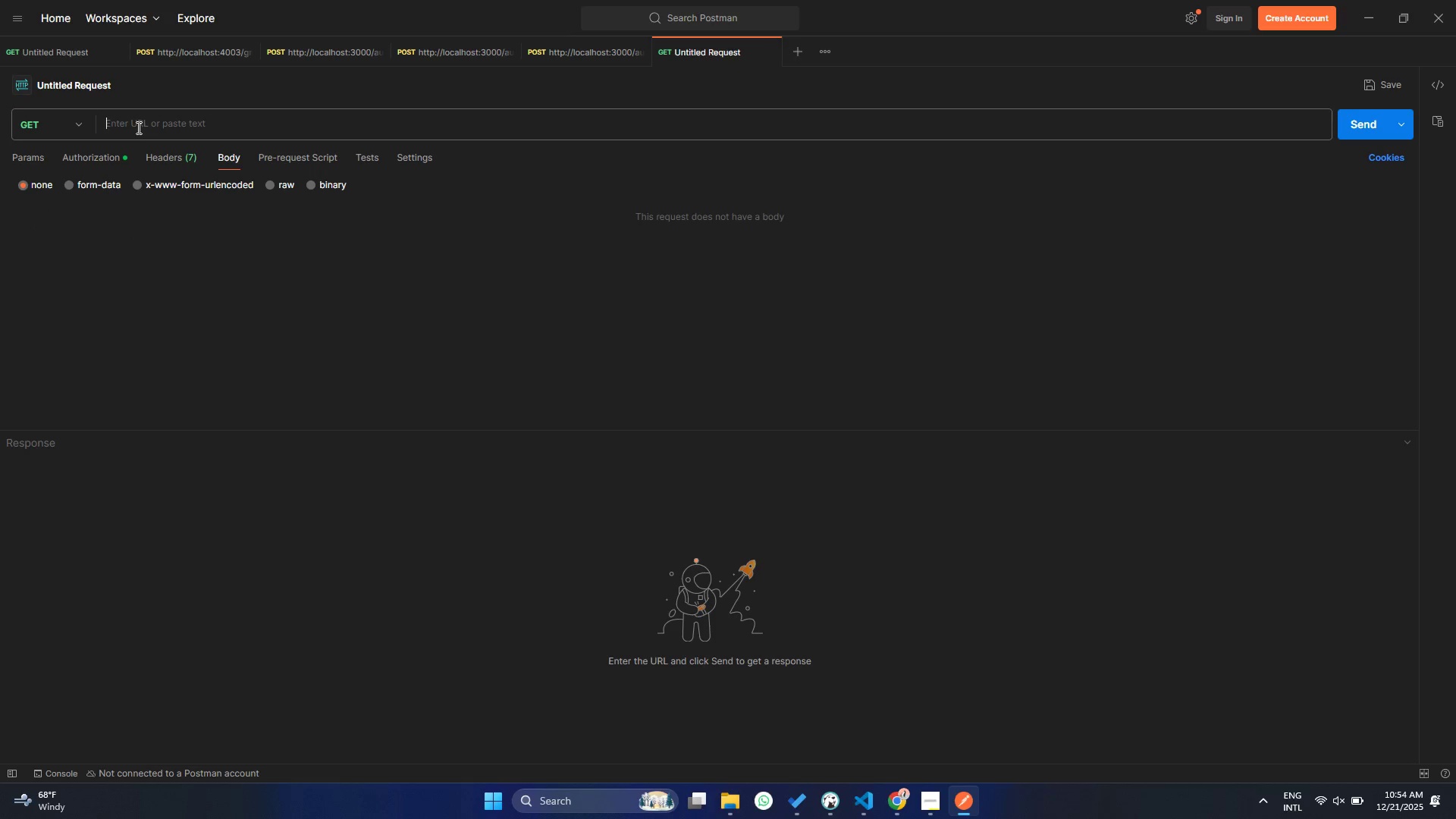 
left_click([137, 127])
 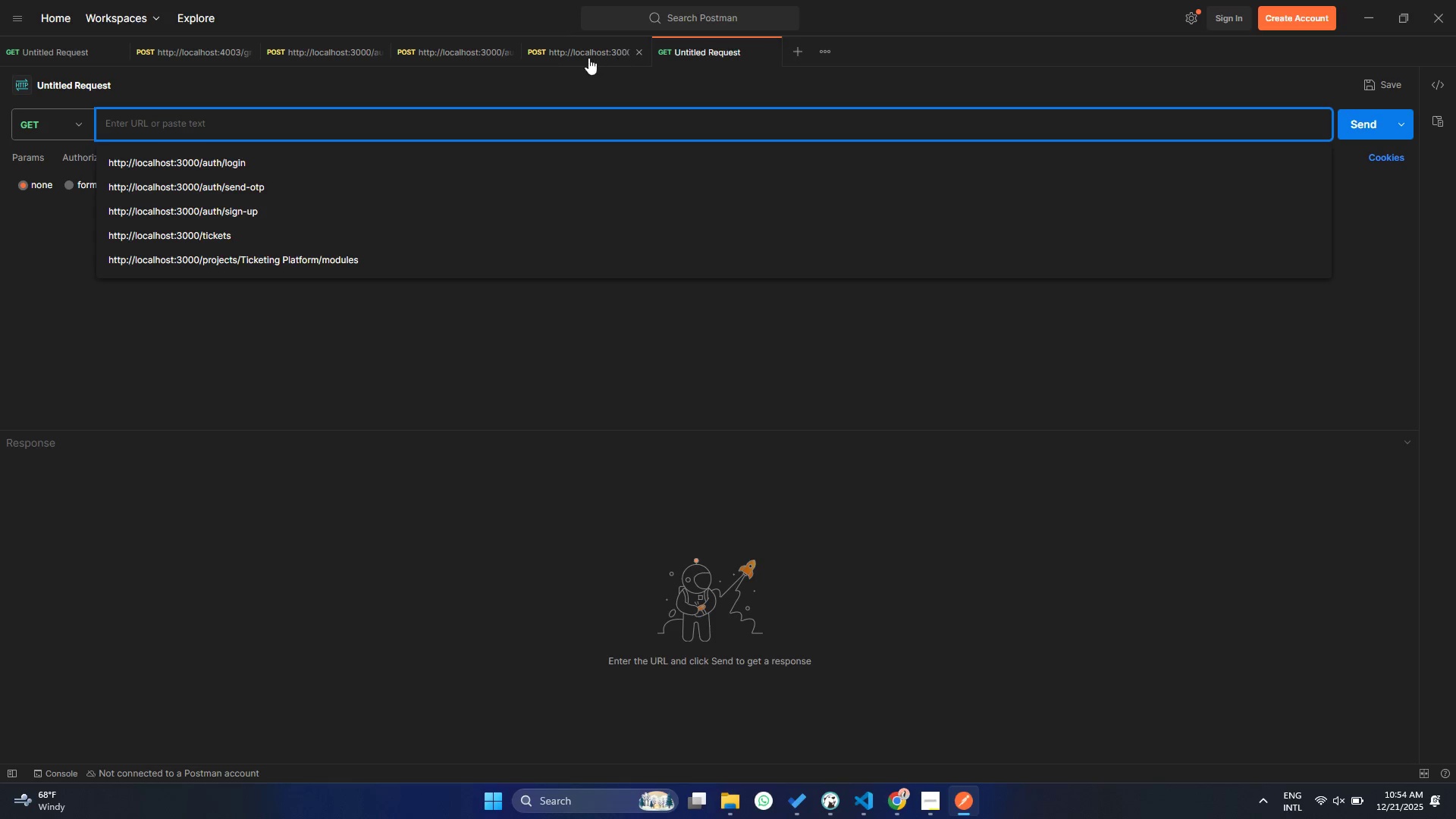 
left_click([547, 62])
 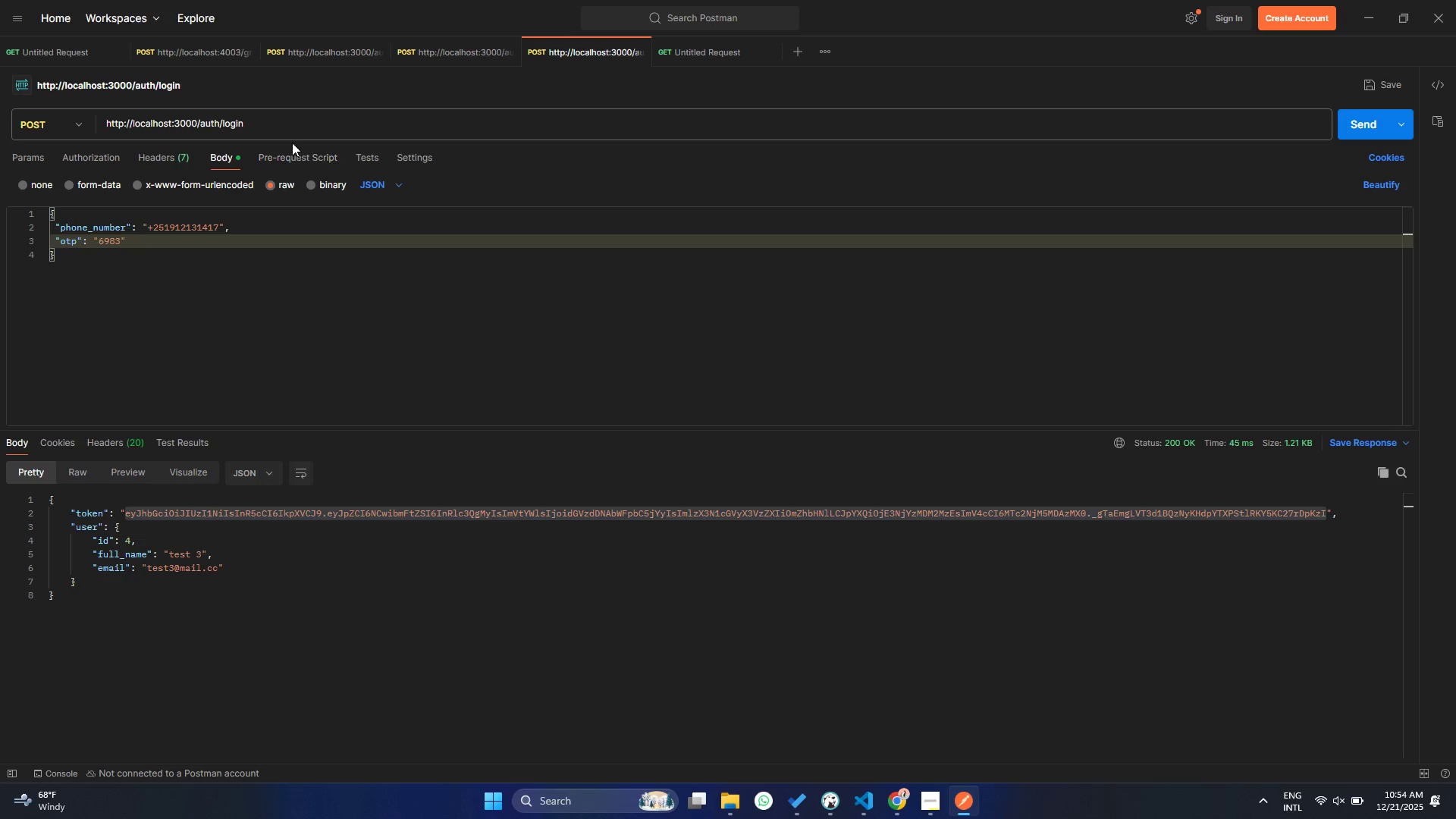 
left_click([290, 118])
 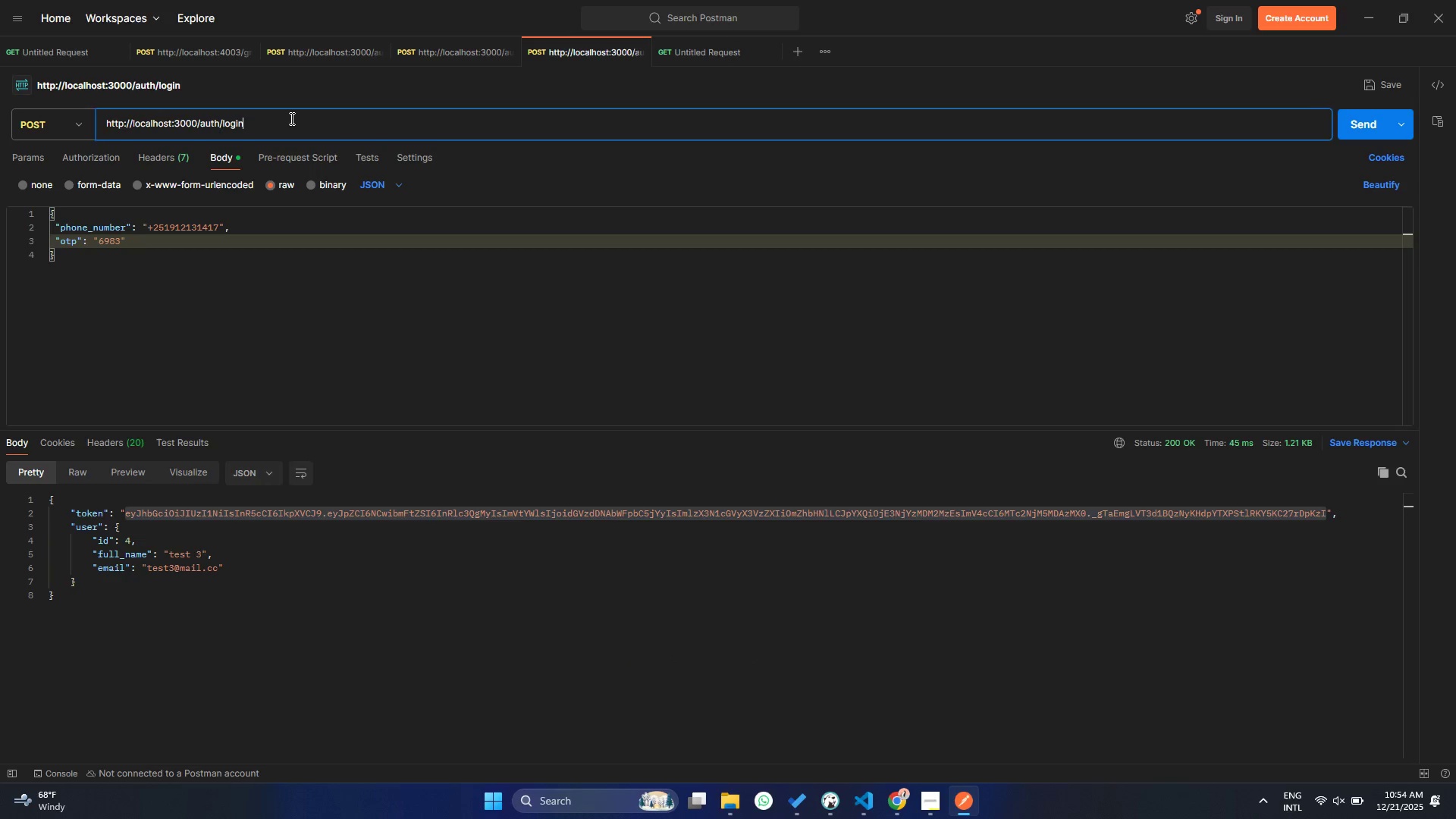 
key(Control+A)
 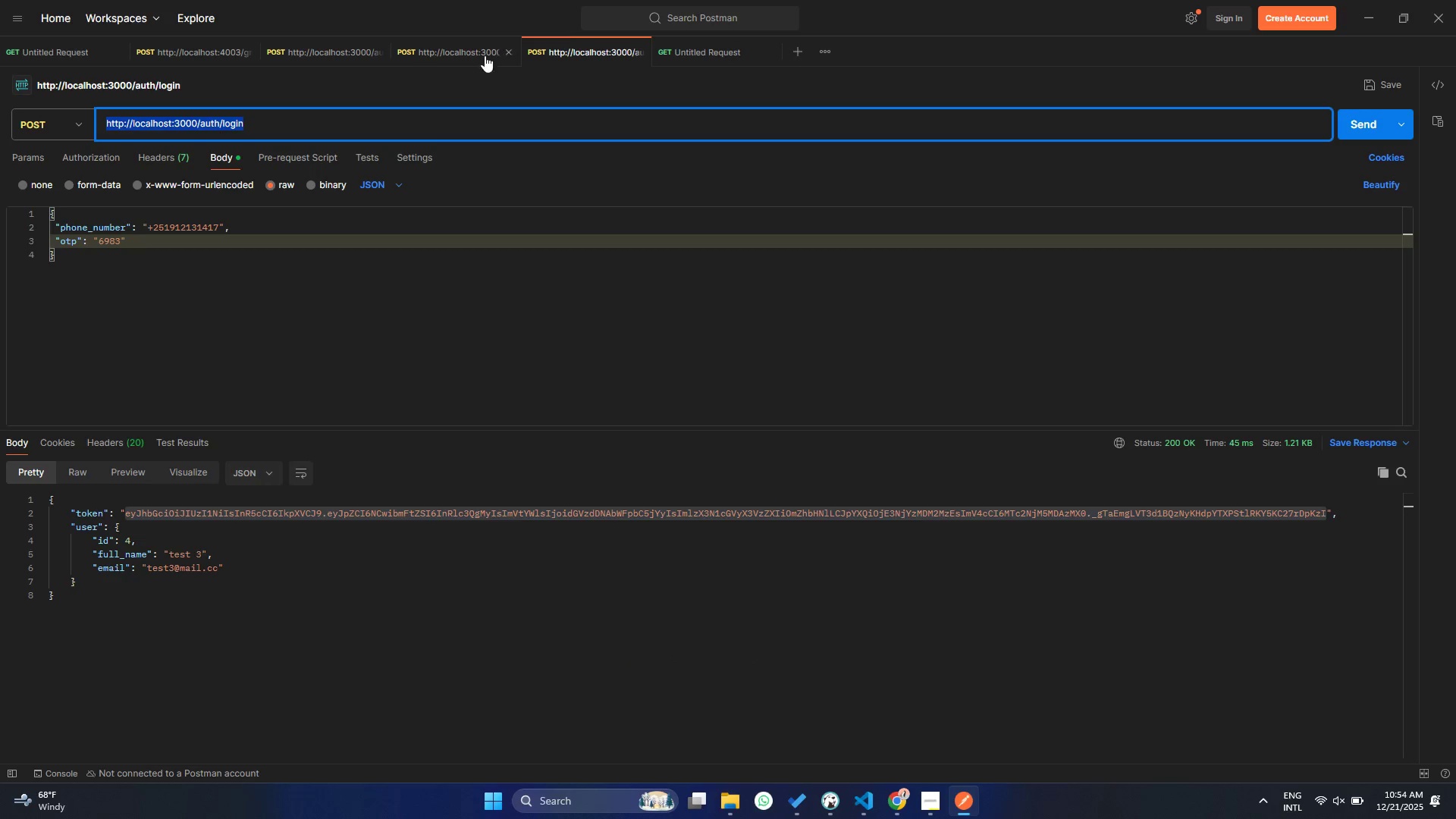 
key(Control+C)
 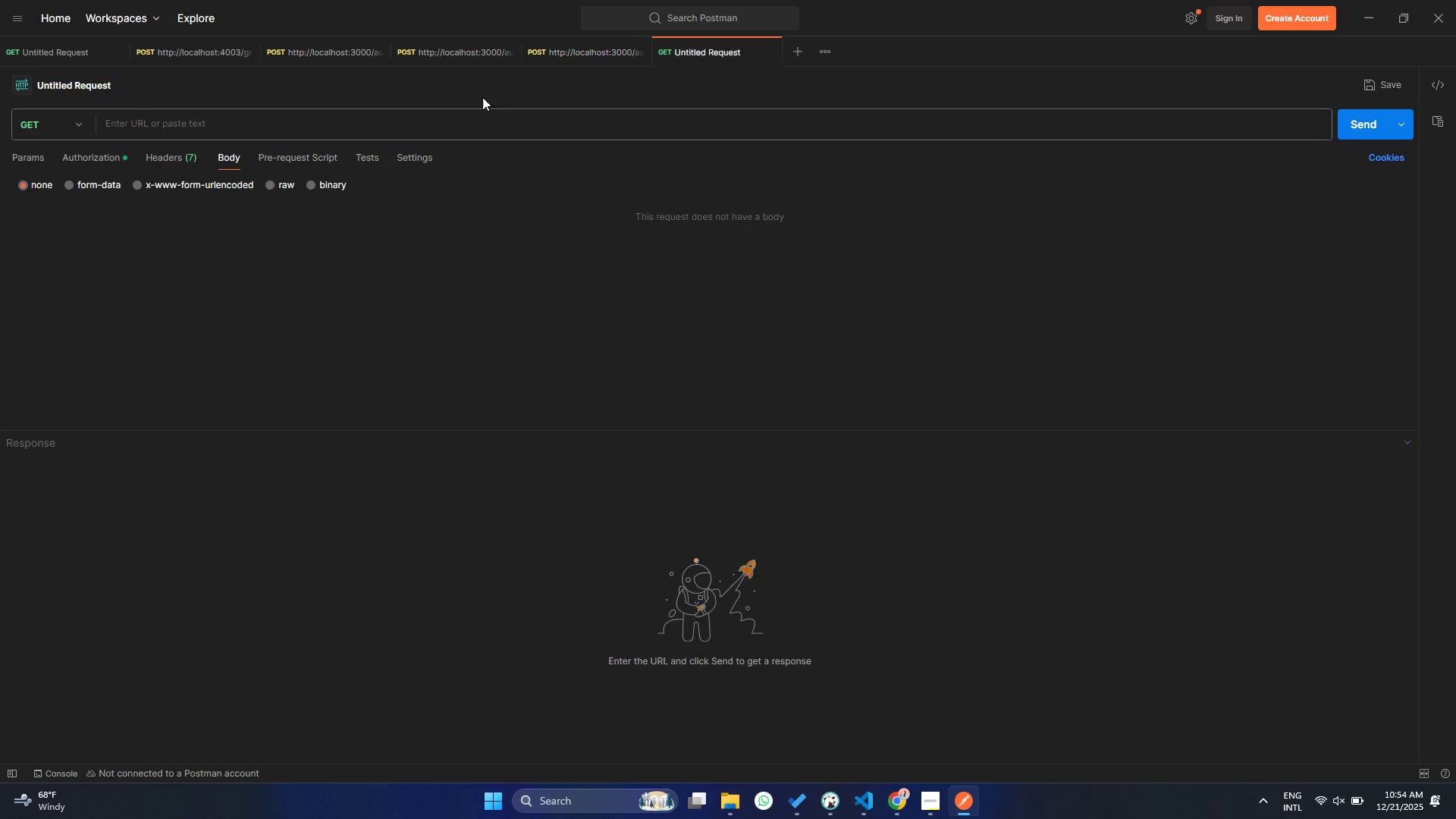 
hold_key(key=ControlLeft, duration=0.31)
 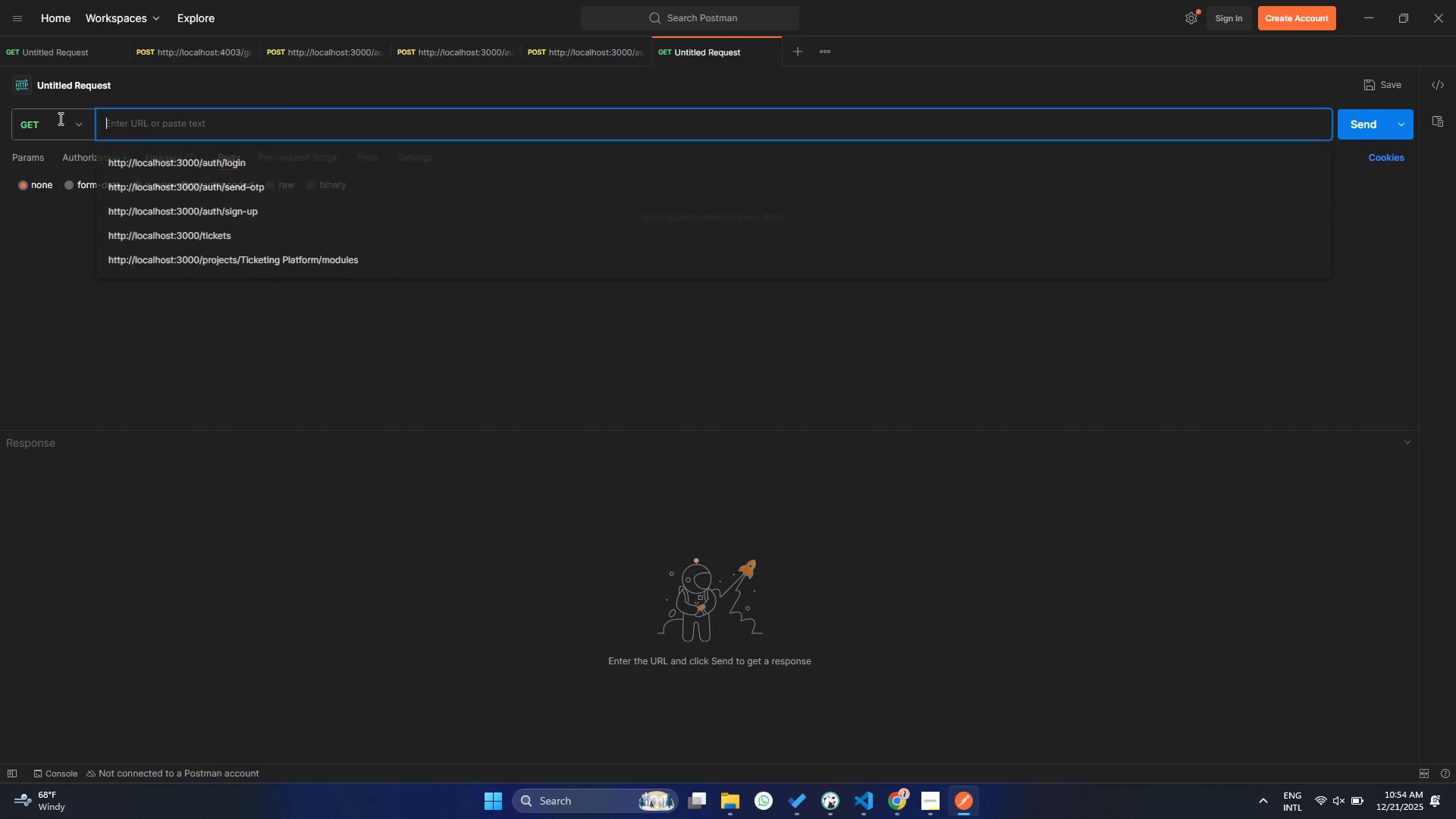 
double_click([55, 118])
 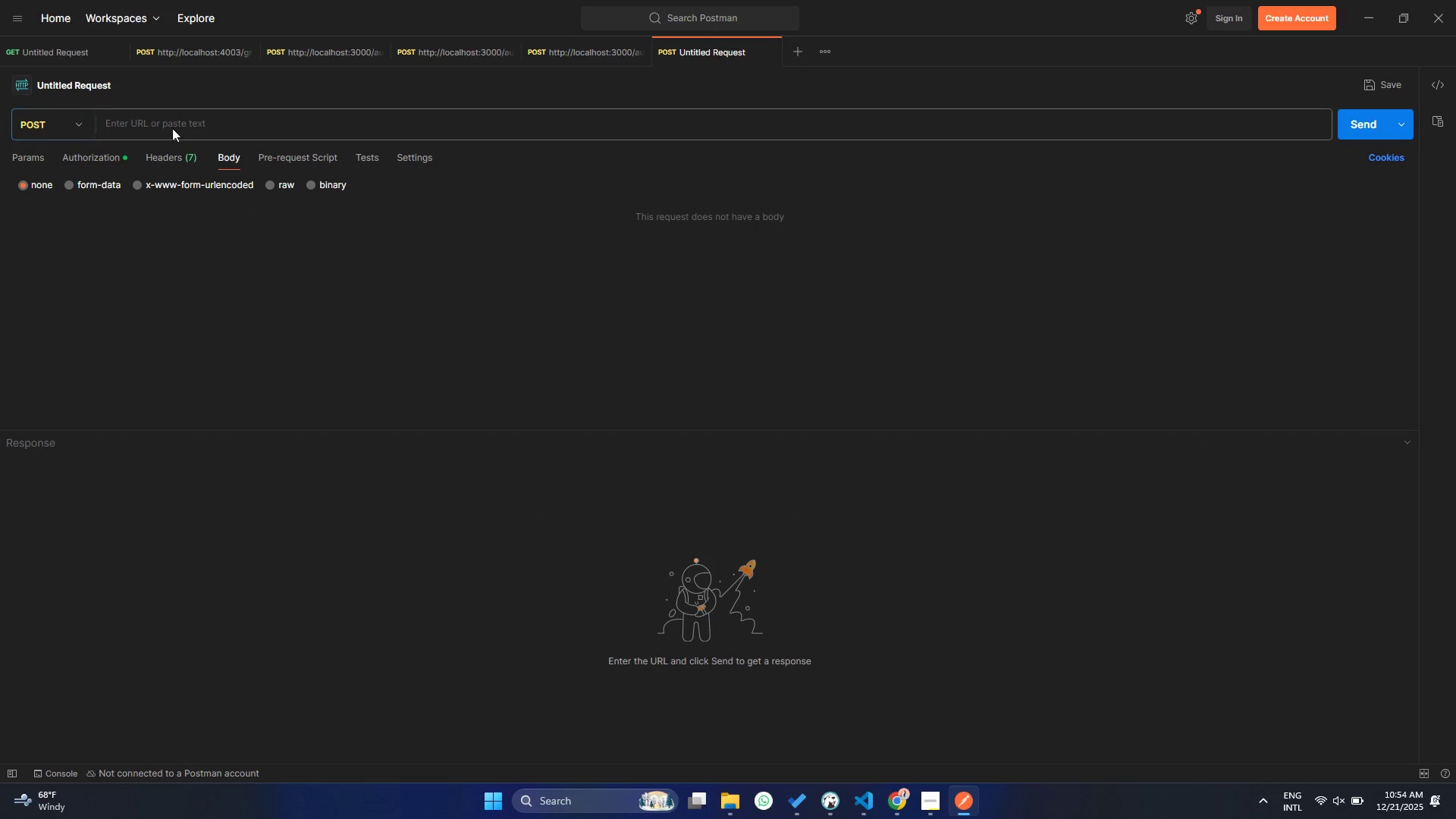 
double_click([178, 126])
 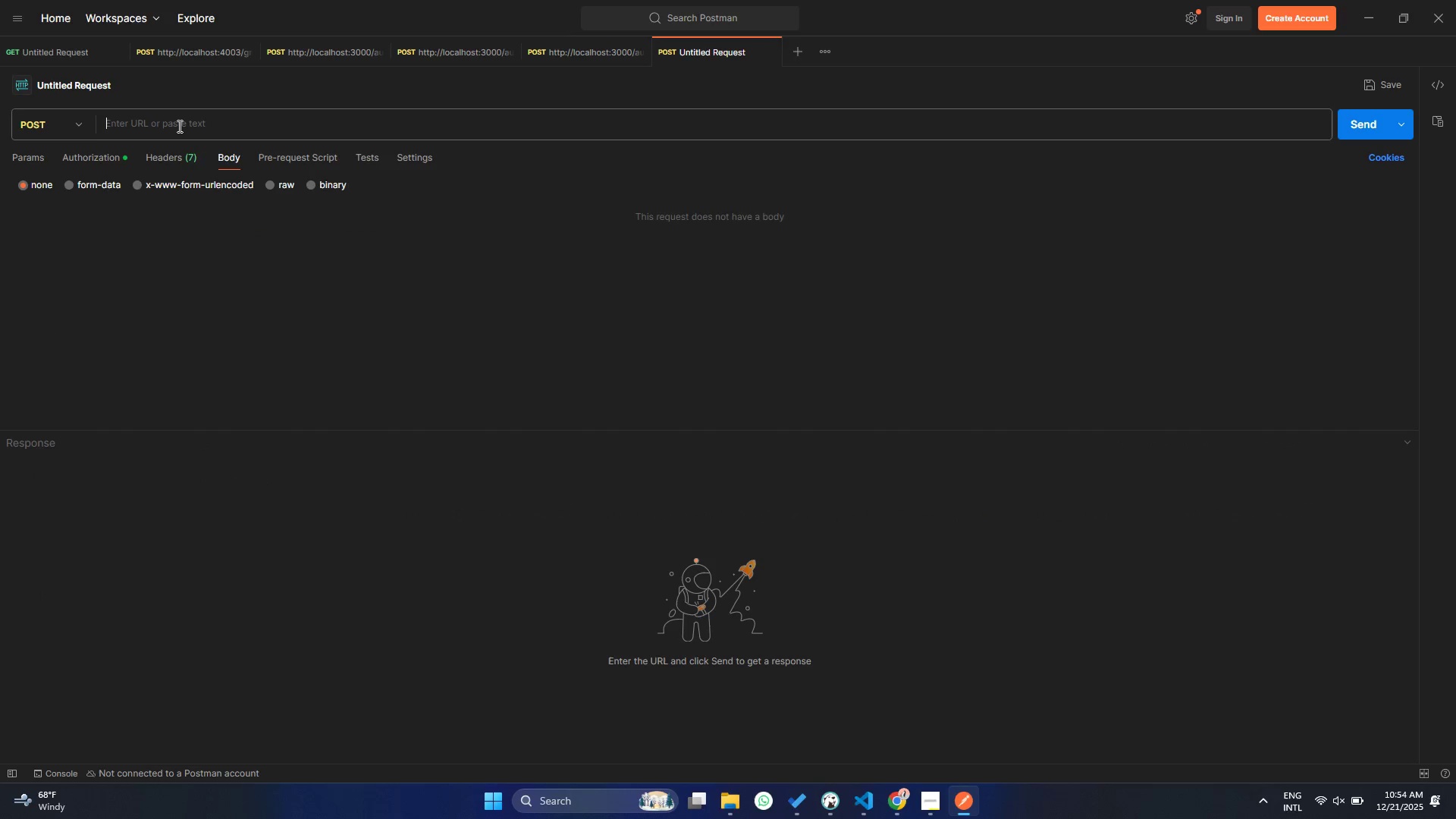 
key(Control+ControlLeft)
 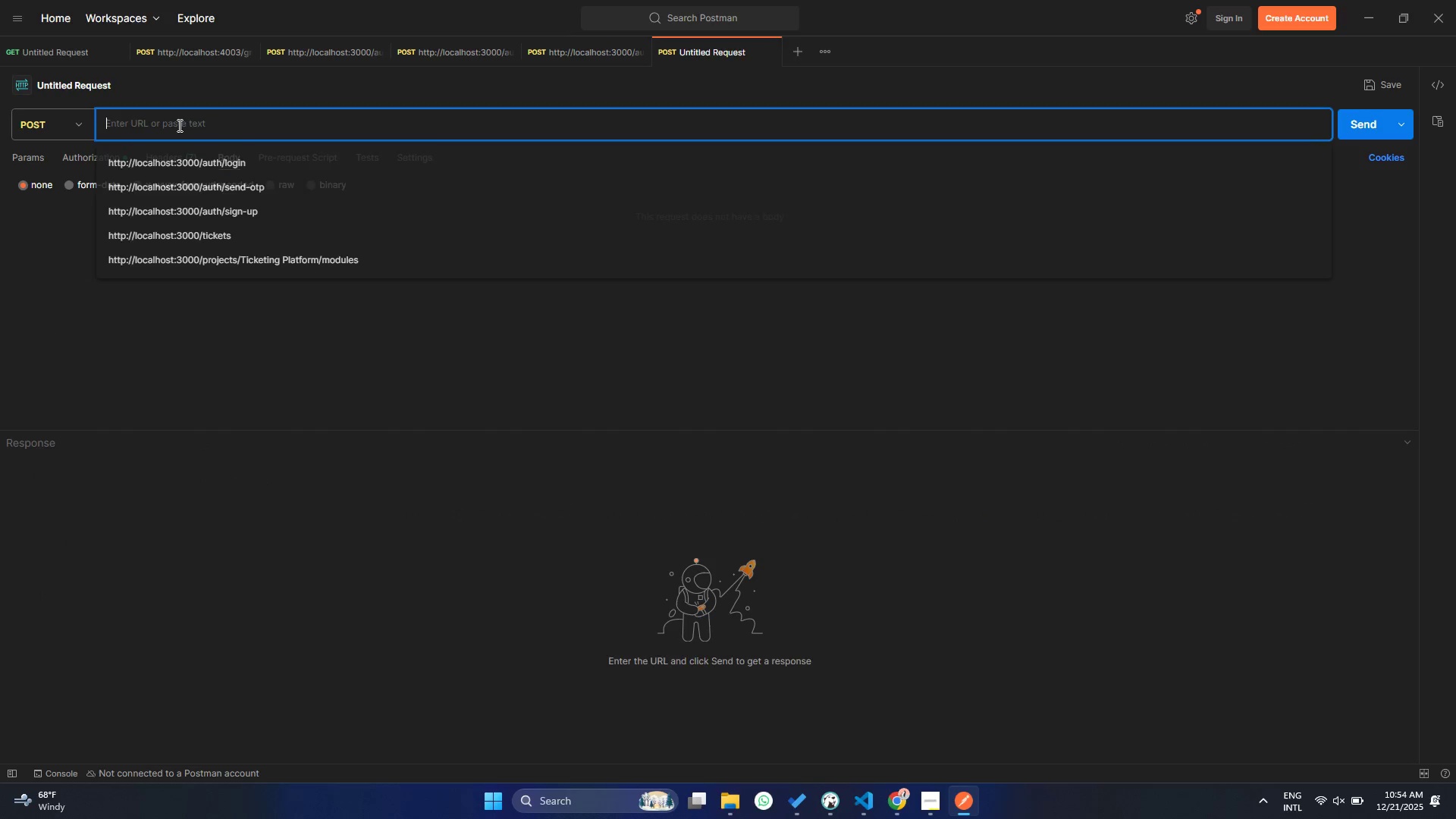 
key(Control+V)
 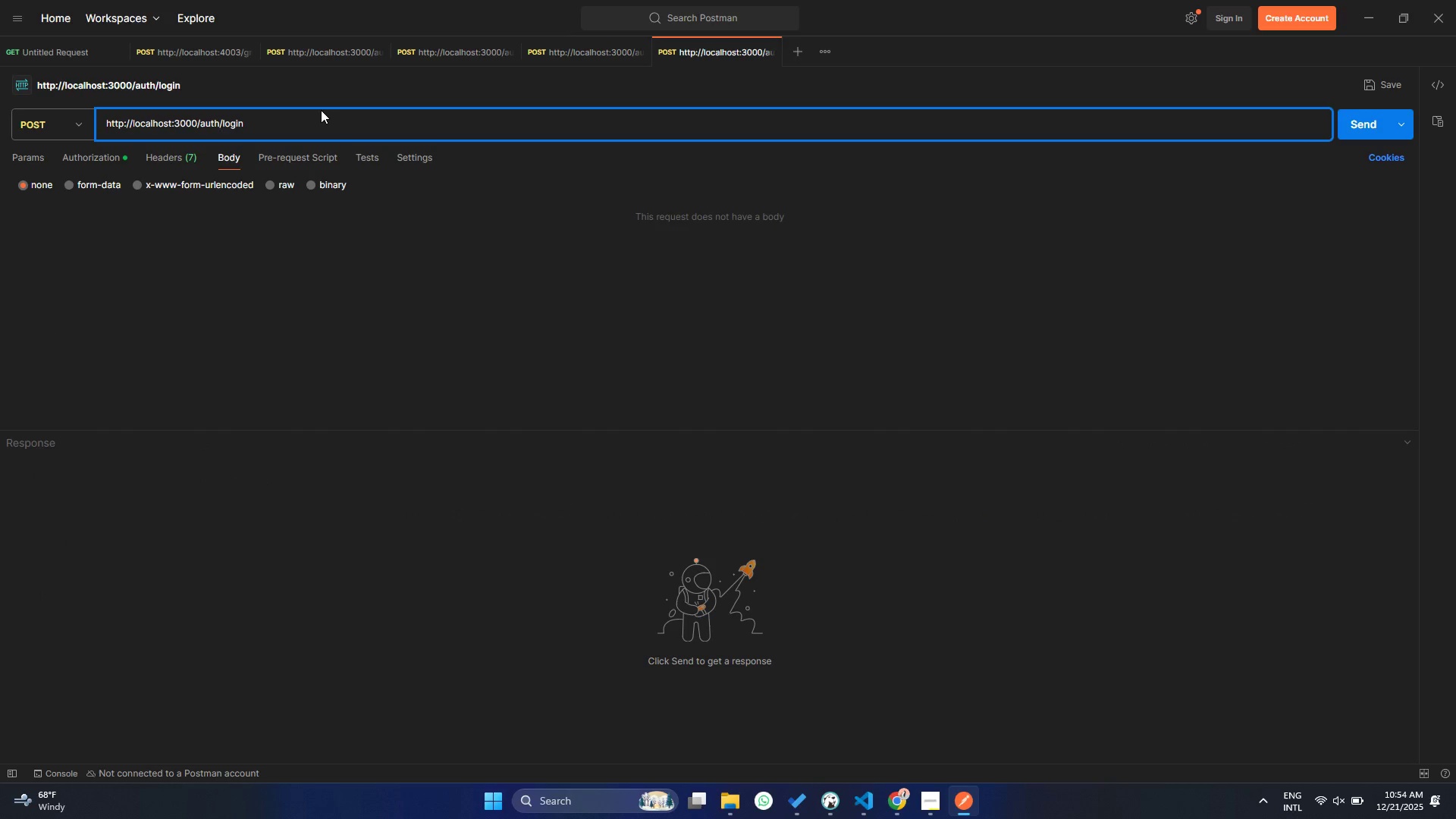 
key(Backspace)
key(Backspace)
key(Backspace)
key(Backspace)
key(Backspace)
key(Backspace)
key(Backspace)
key(Backspace)
key(Backspace)
key(Backspace)
type(task)
 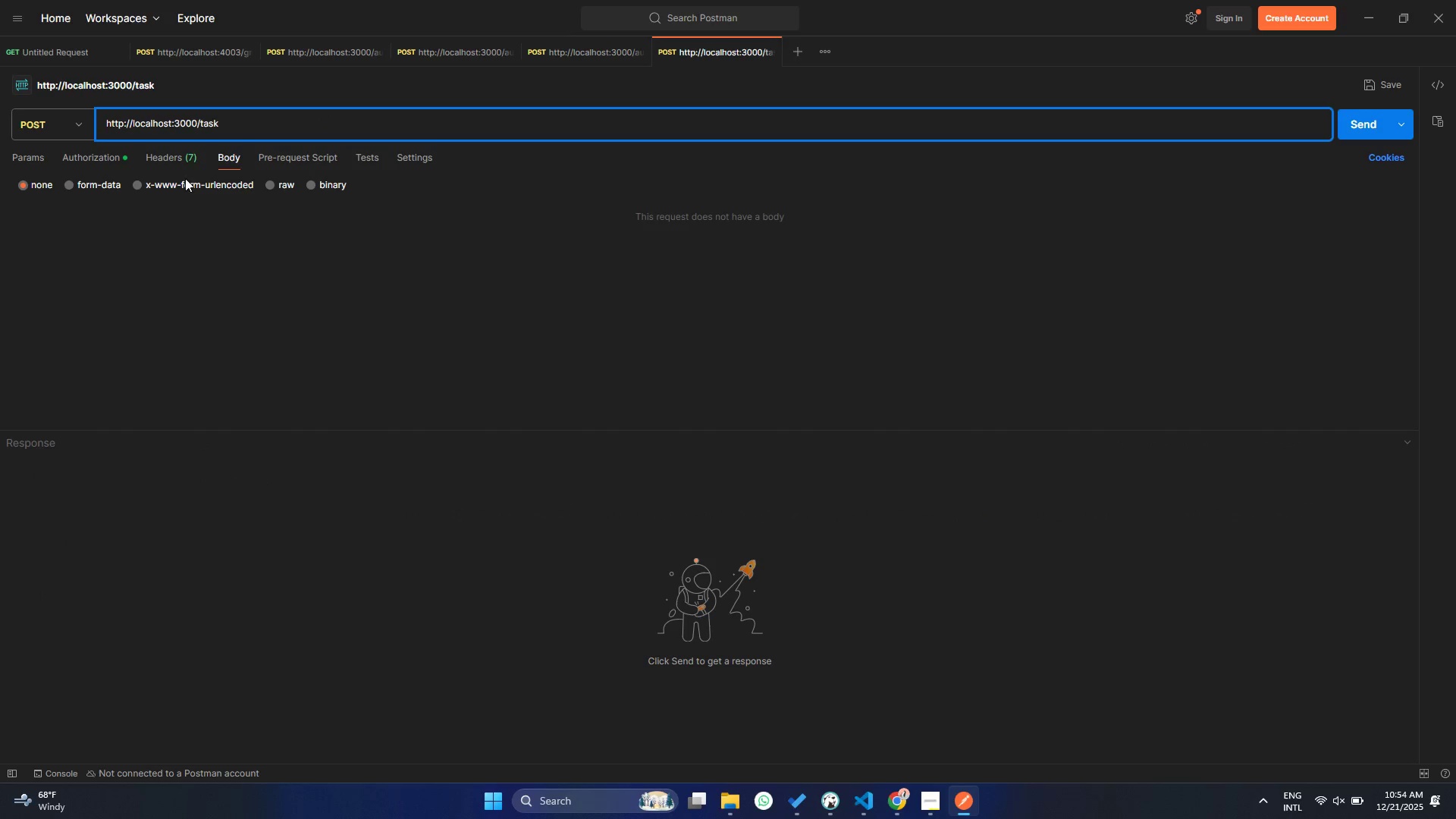 
left_click([204, 303])
 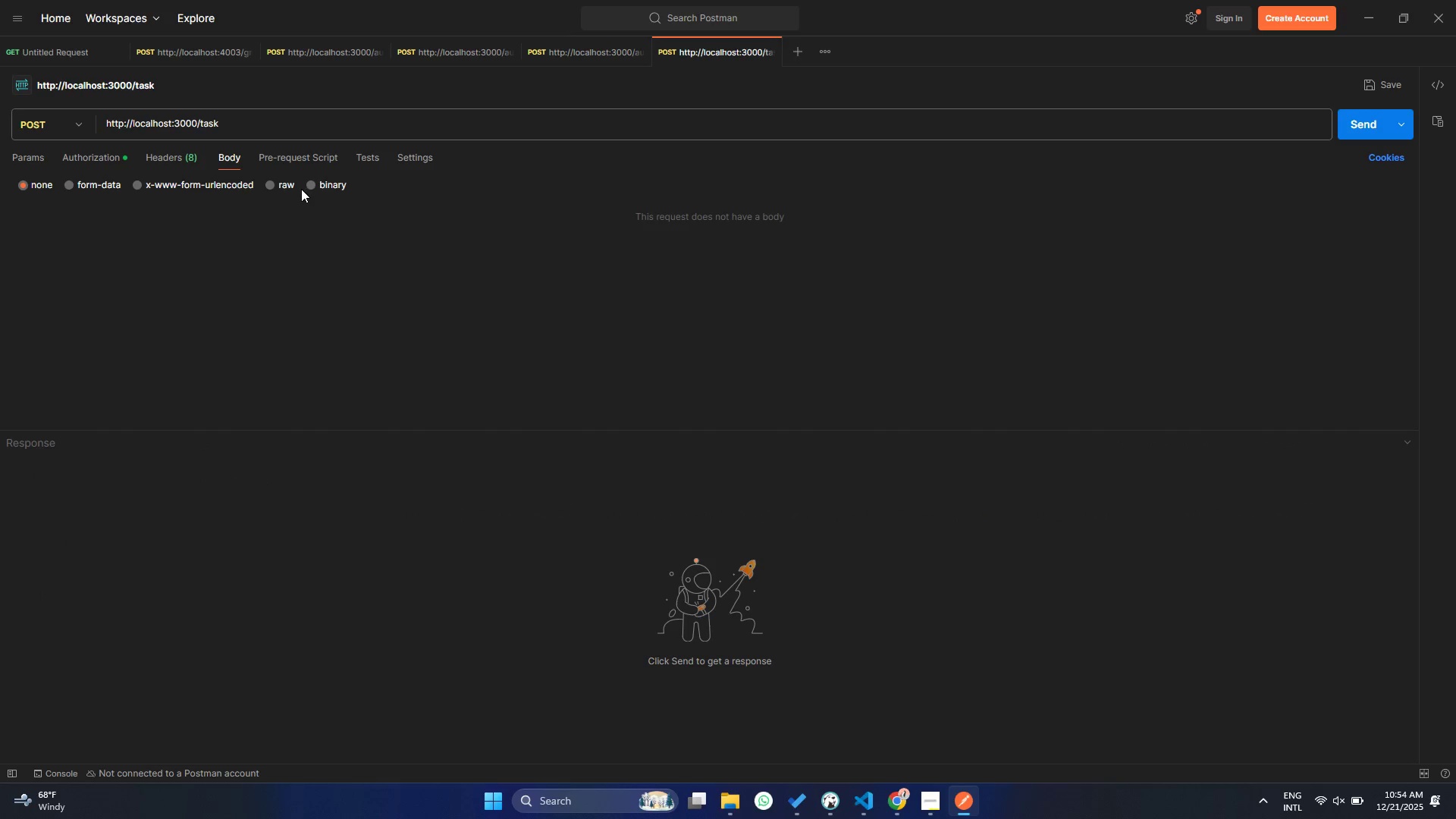 
left_click([270, 184])
 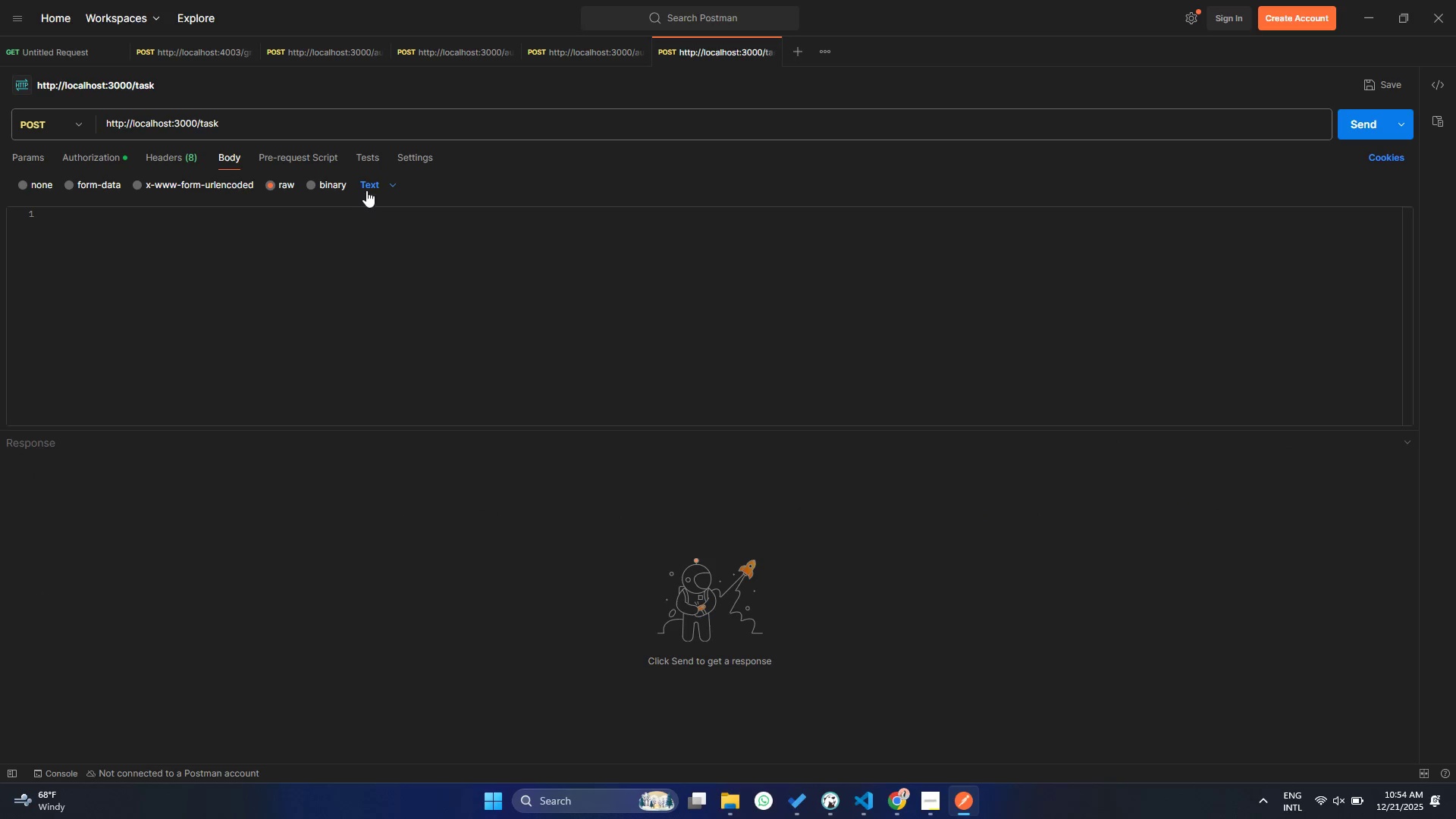 
left_click([369, 186])
 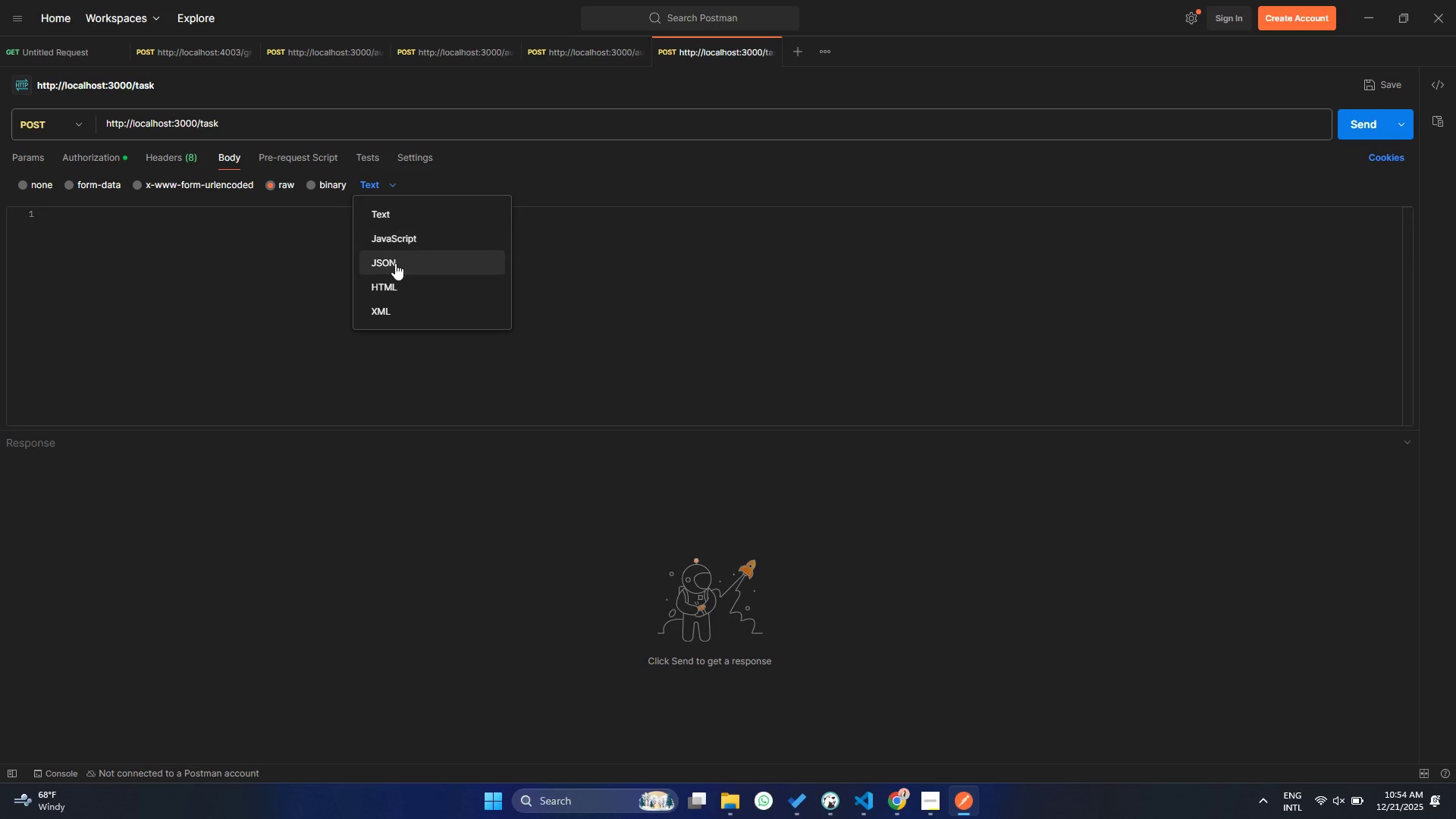 
left_click([397, 267])
 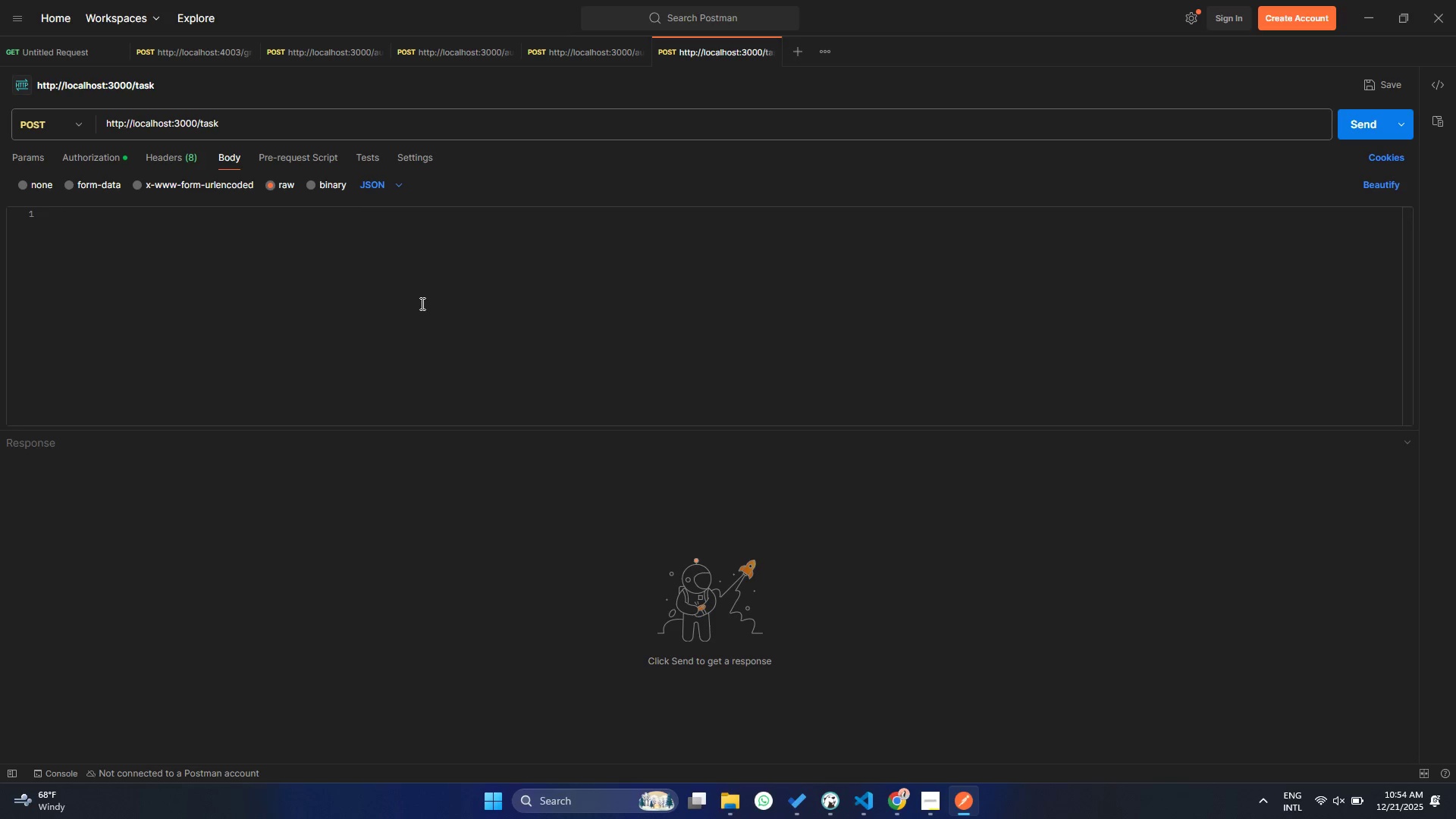 
key(Shift+ShiftRight)
 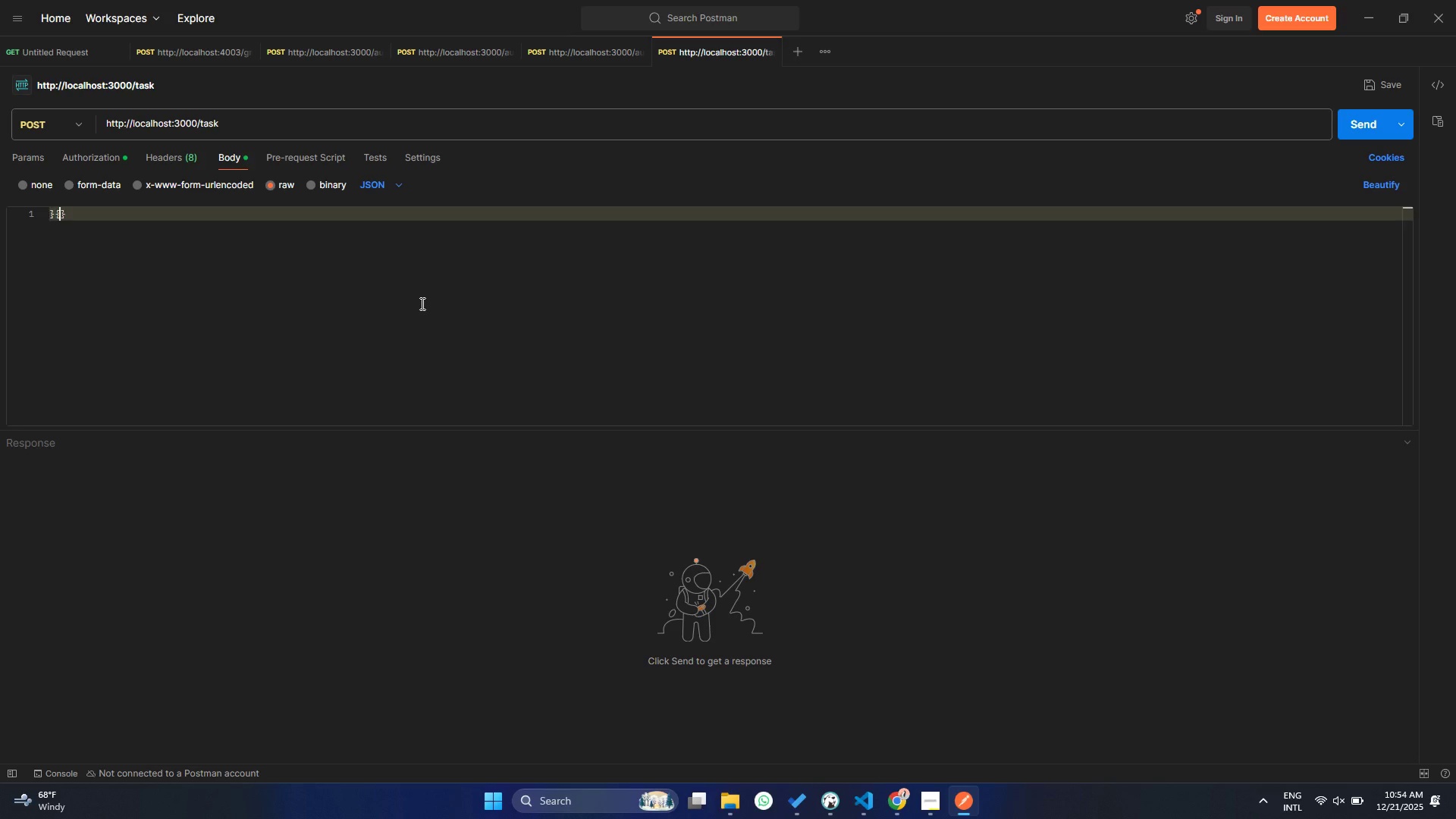 
key(Shift+BracketRight)
 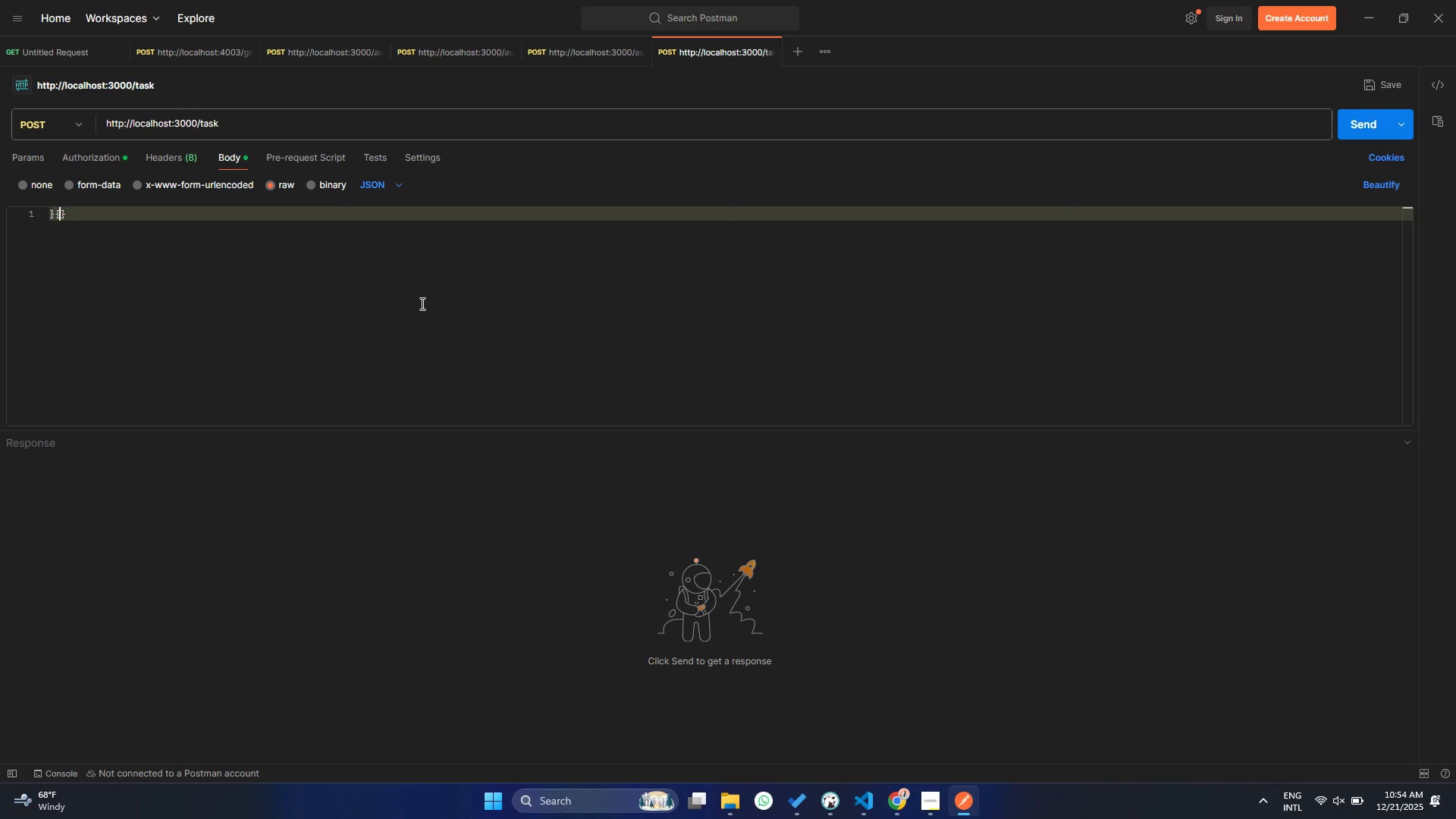 
key(Shift+BracketLeft)
 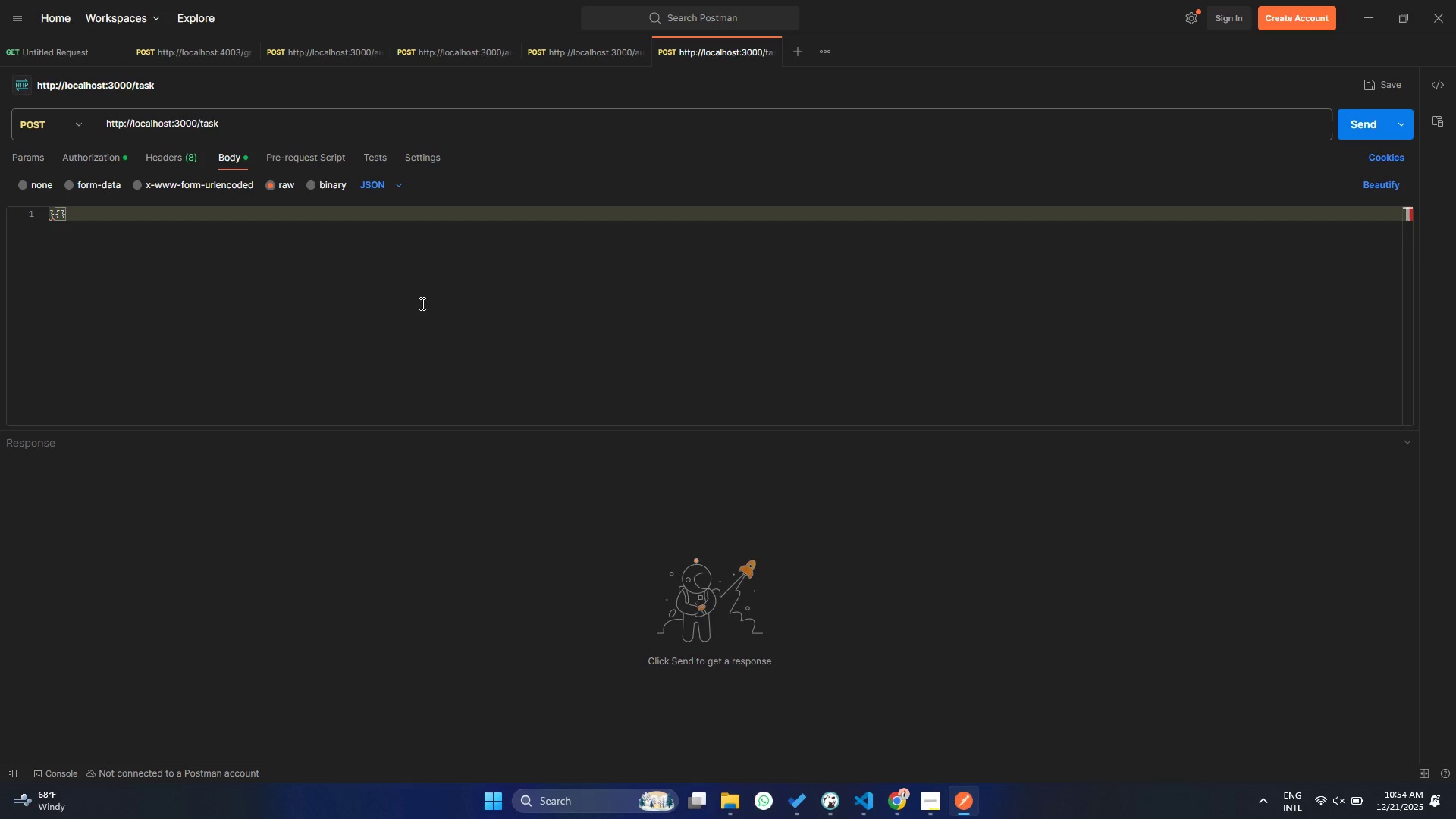 
key(Control+ControlLeft)
 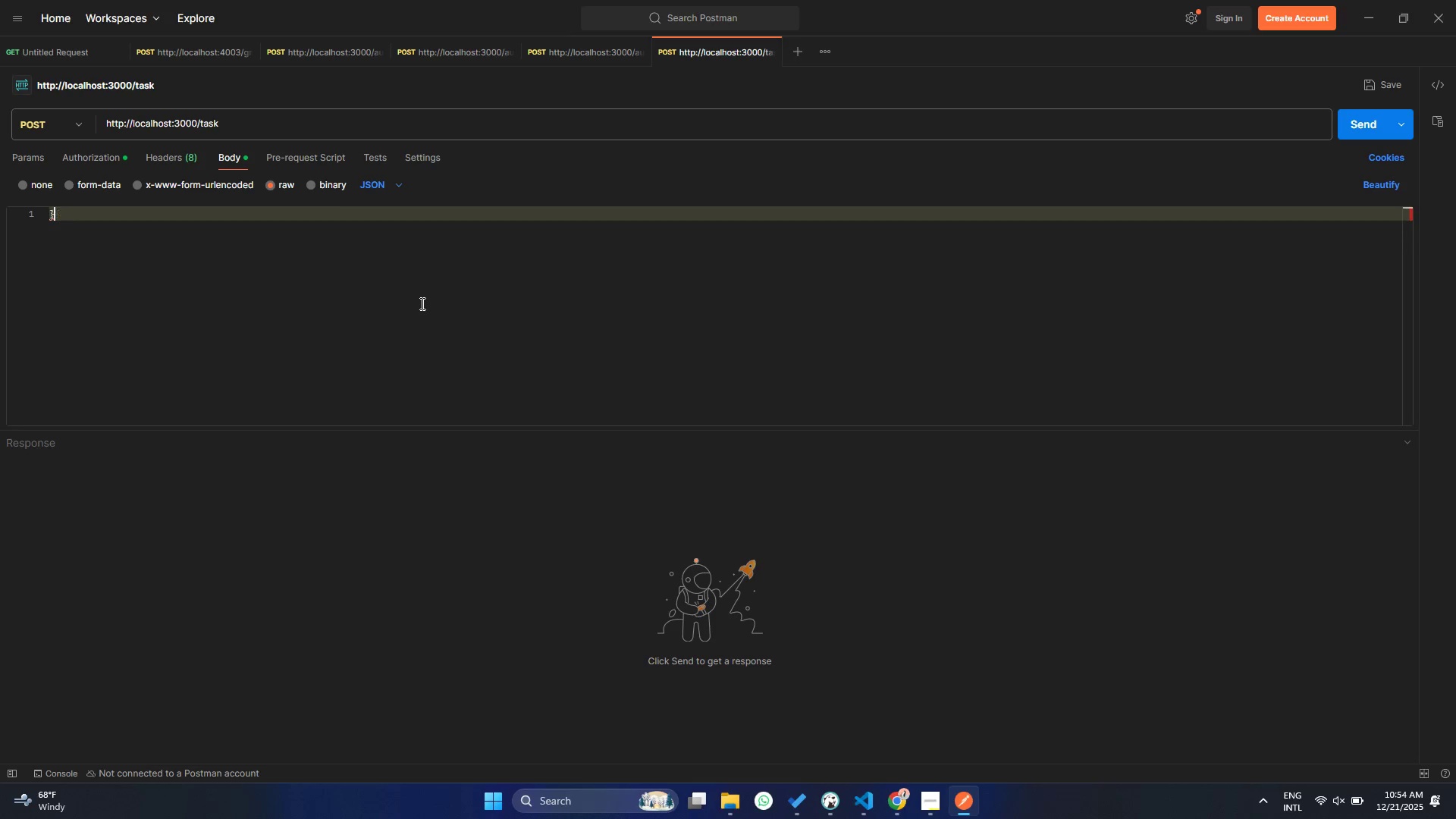 
key(Control+Z)
 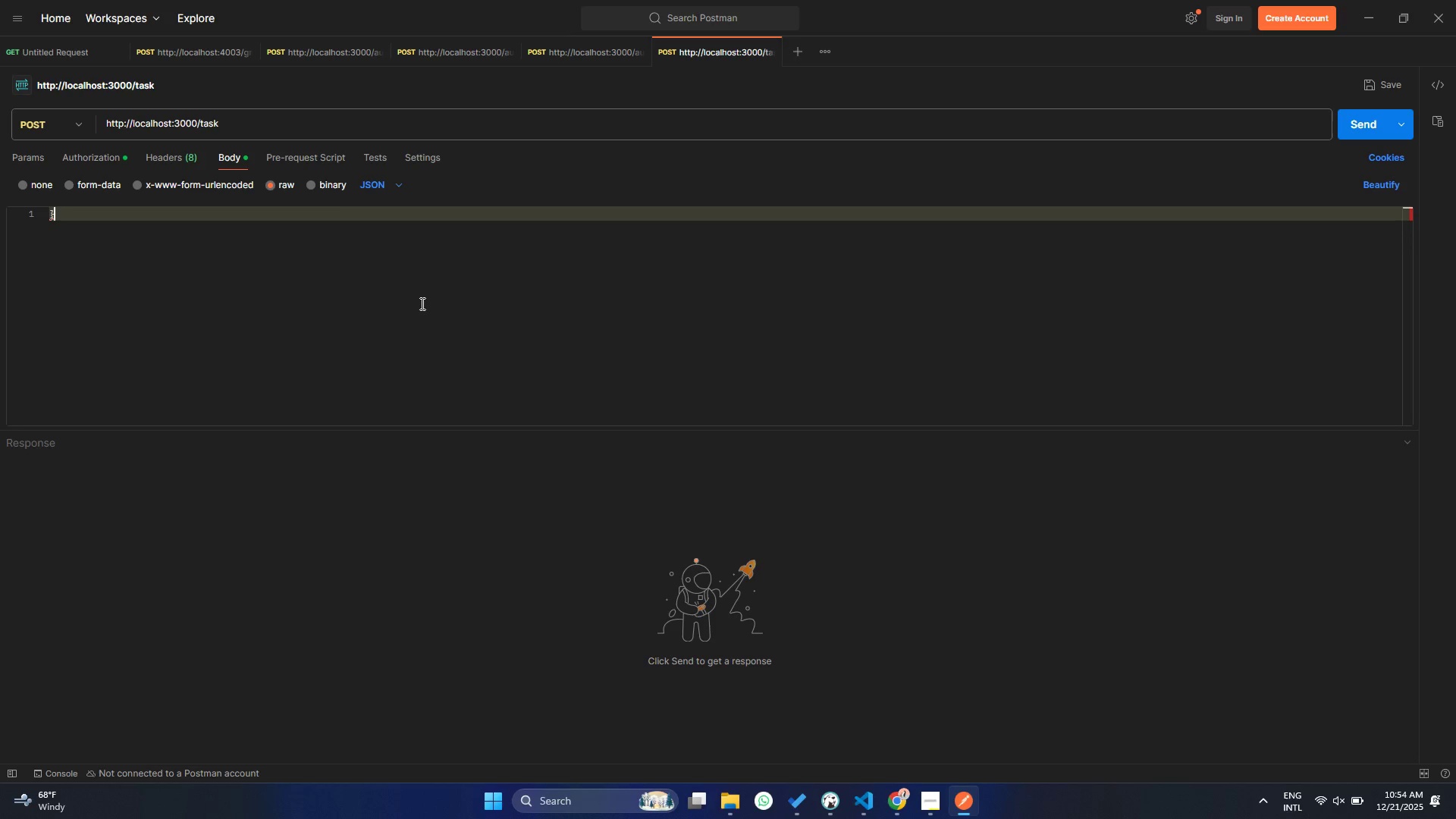 
key(Control+ControlLeft)
 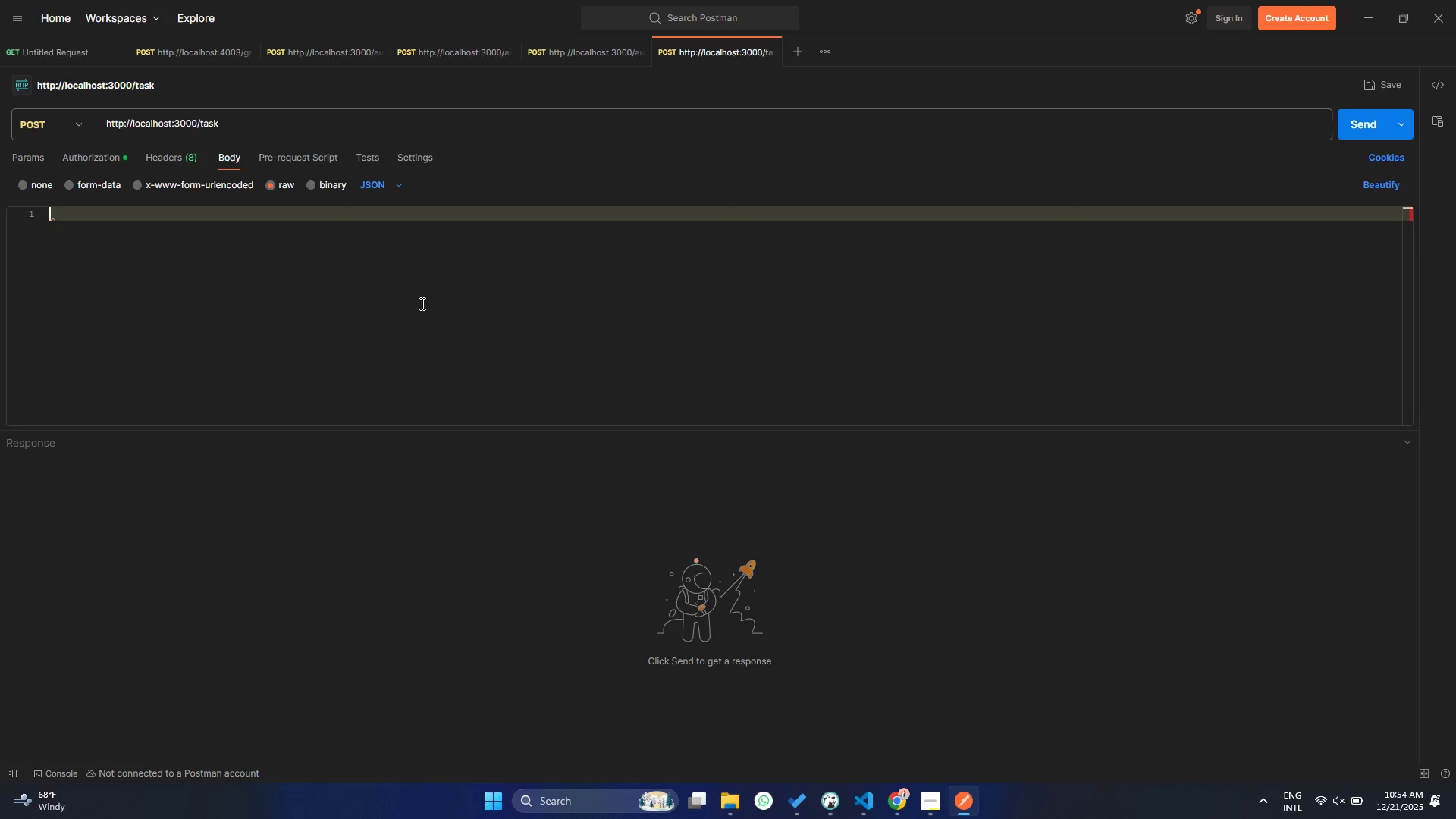 
key(Control+Z)
 